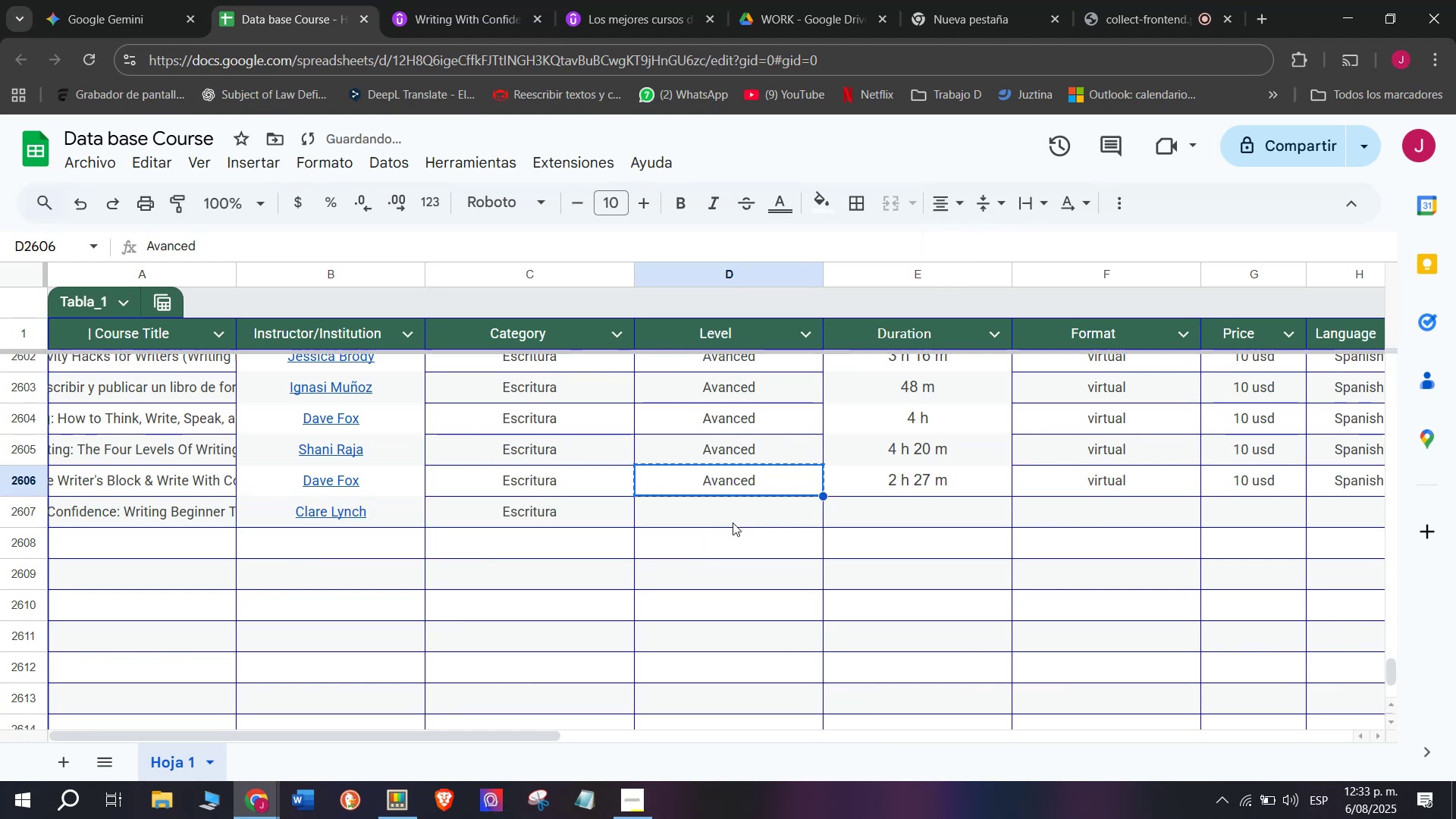 
triple_click([733, 522])
 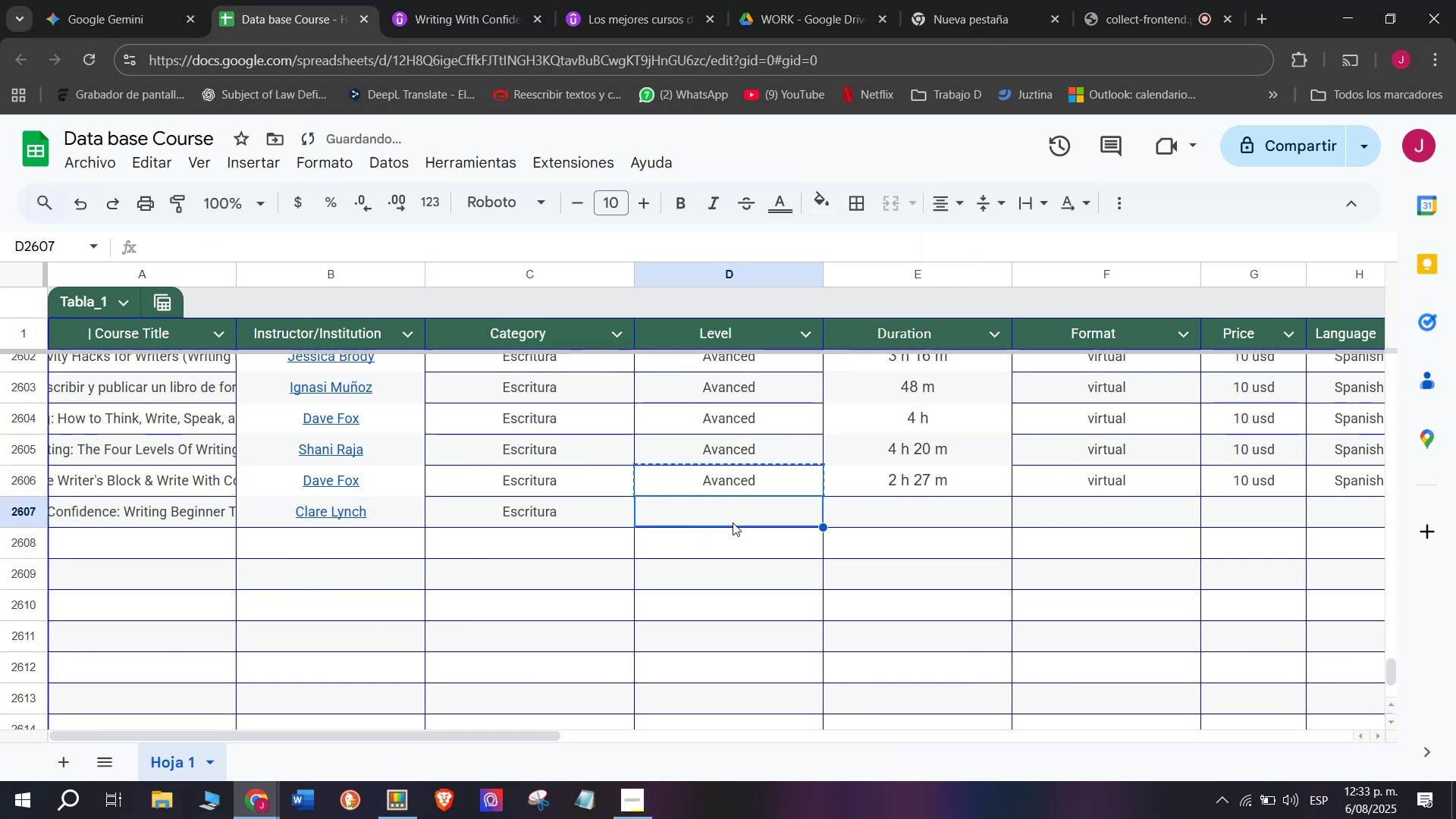 
key(Control+ControlLeft)
 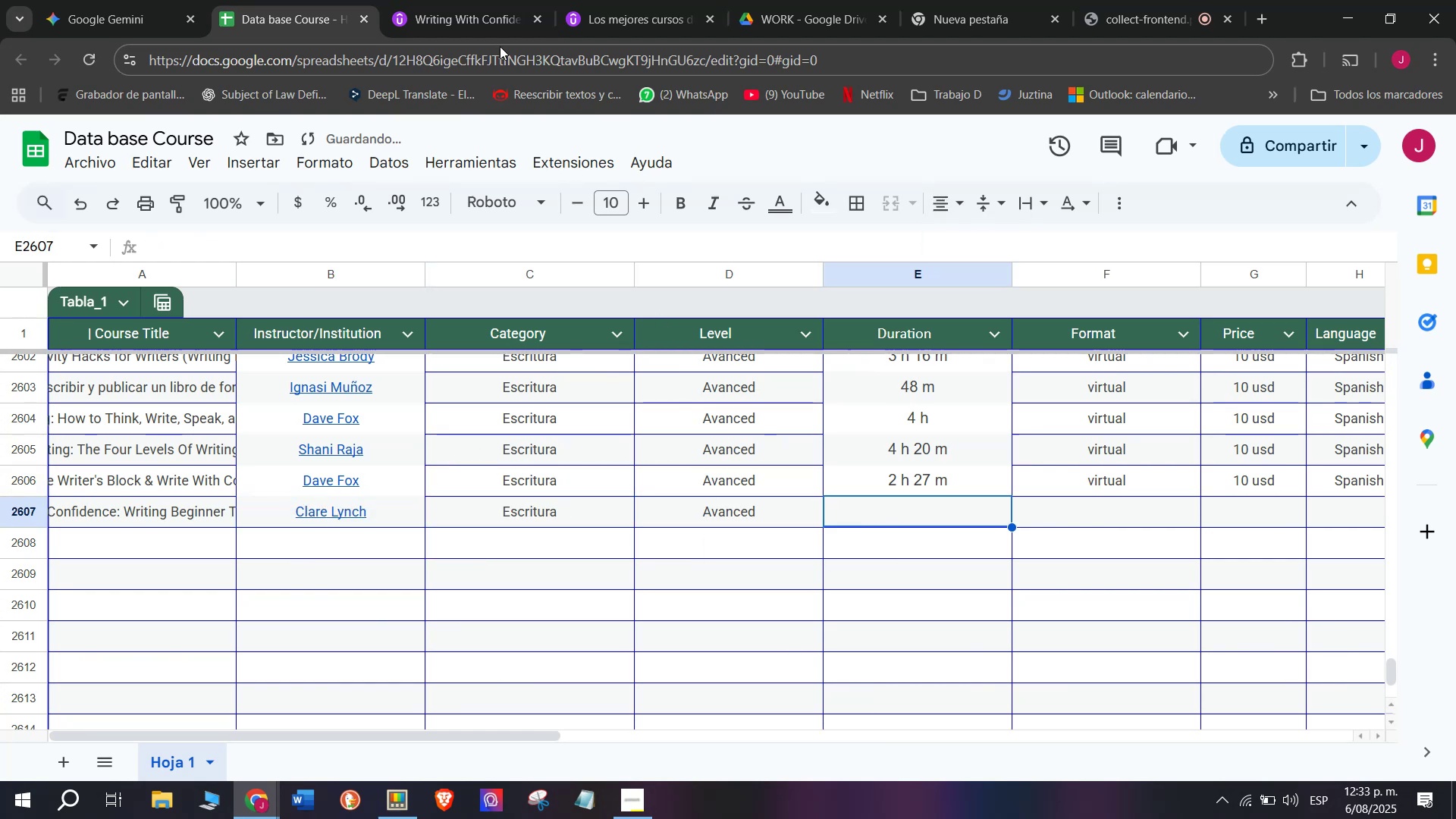 
key(Control+V)
 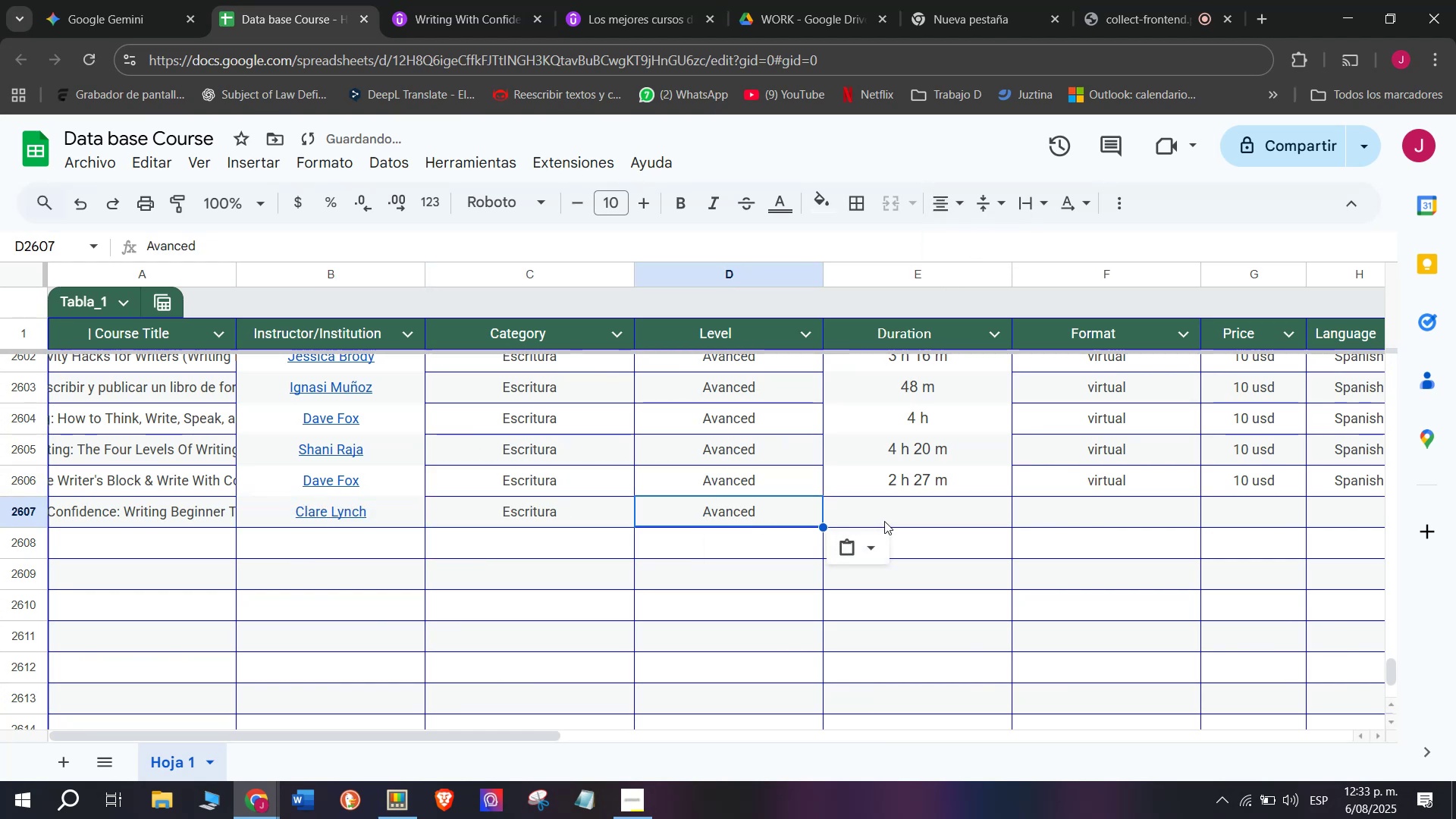 
key(Z)
 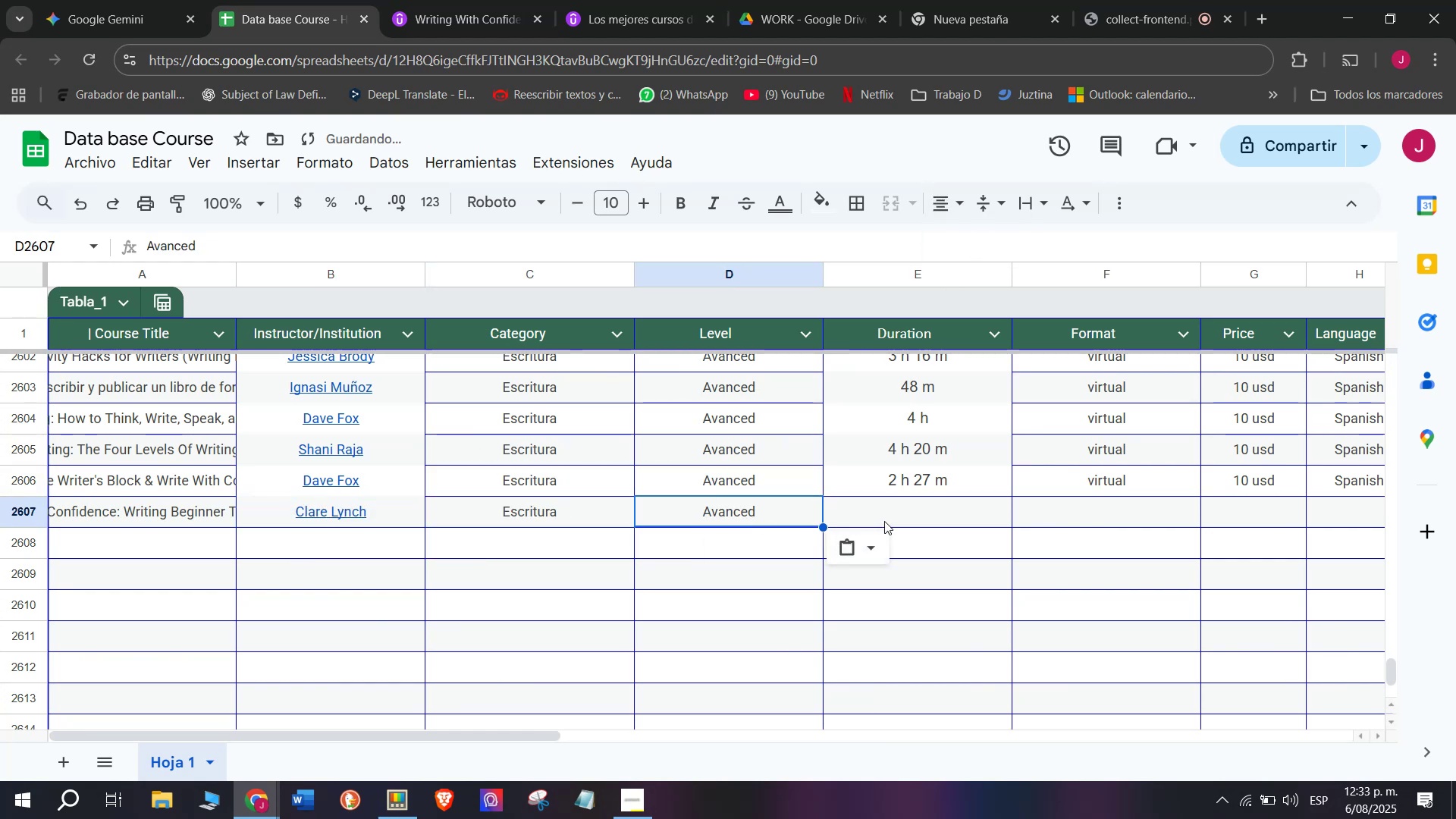 
left_click([413, 0])
 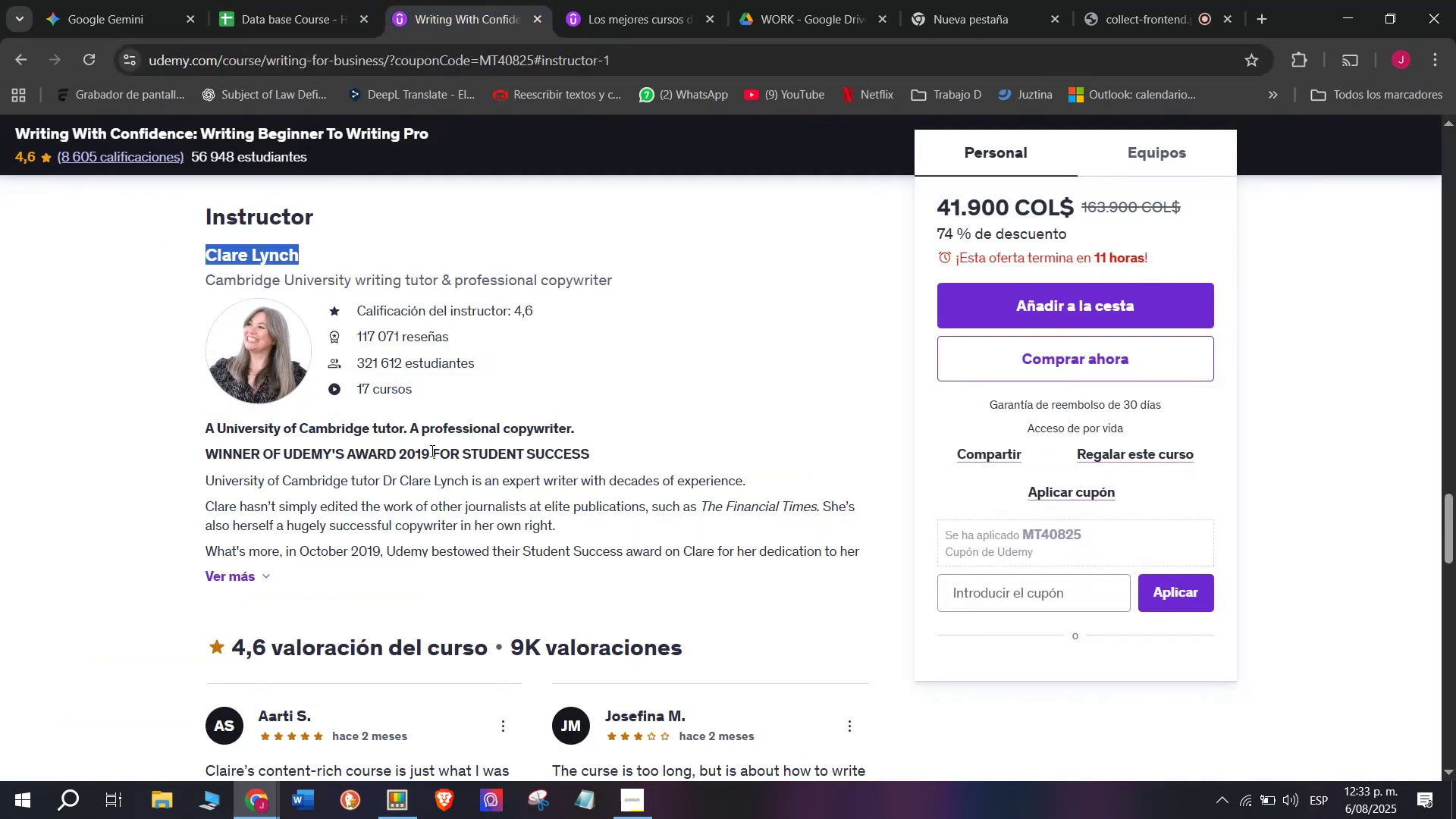 
scroll: coordinate [392, 424], scroll_direction: up, amount: 8.0
 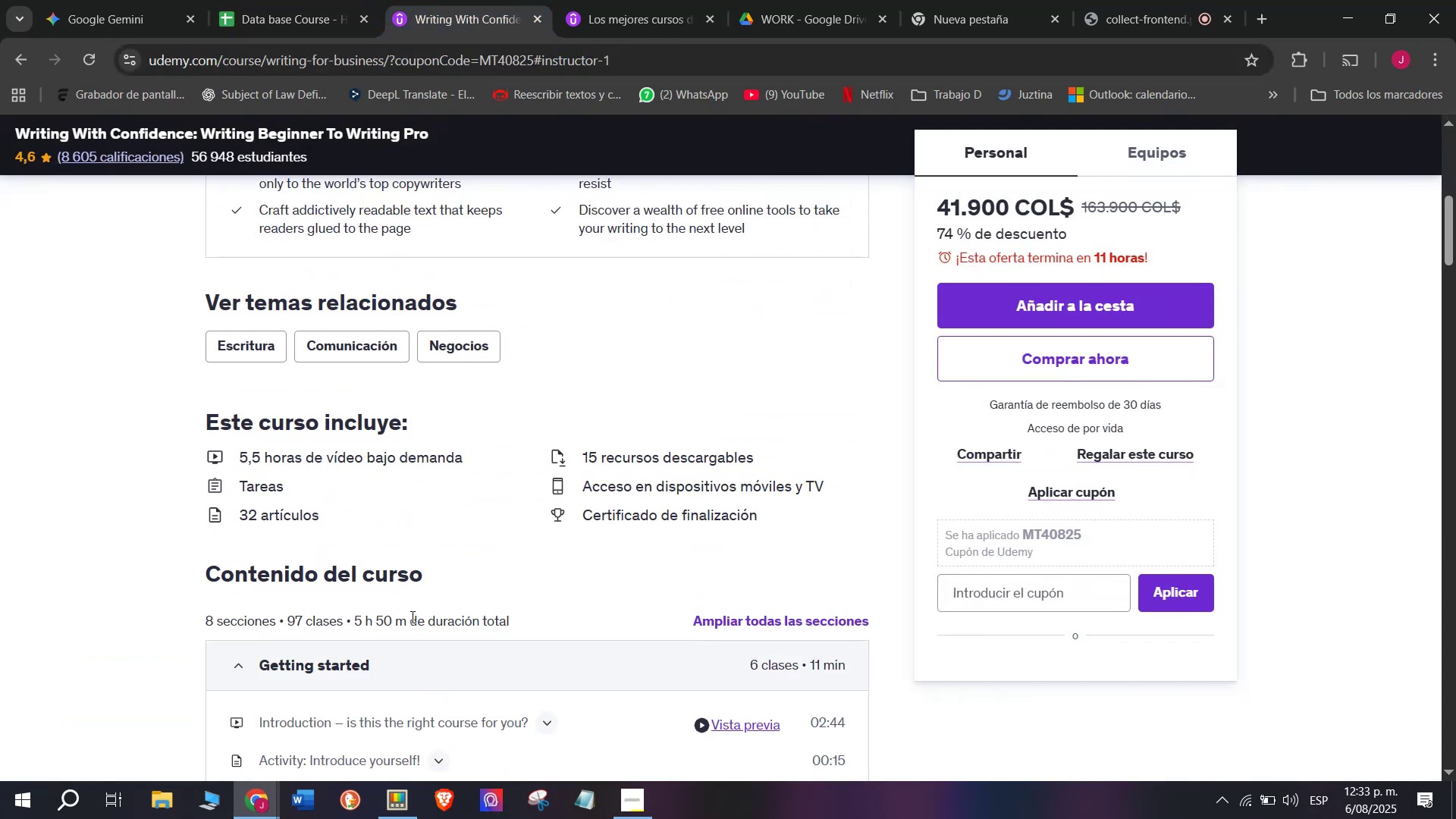 
left_click_drag(start_coordinate=[410, 616], to_coordinate=[354, 616])
 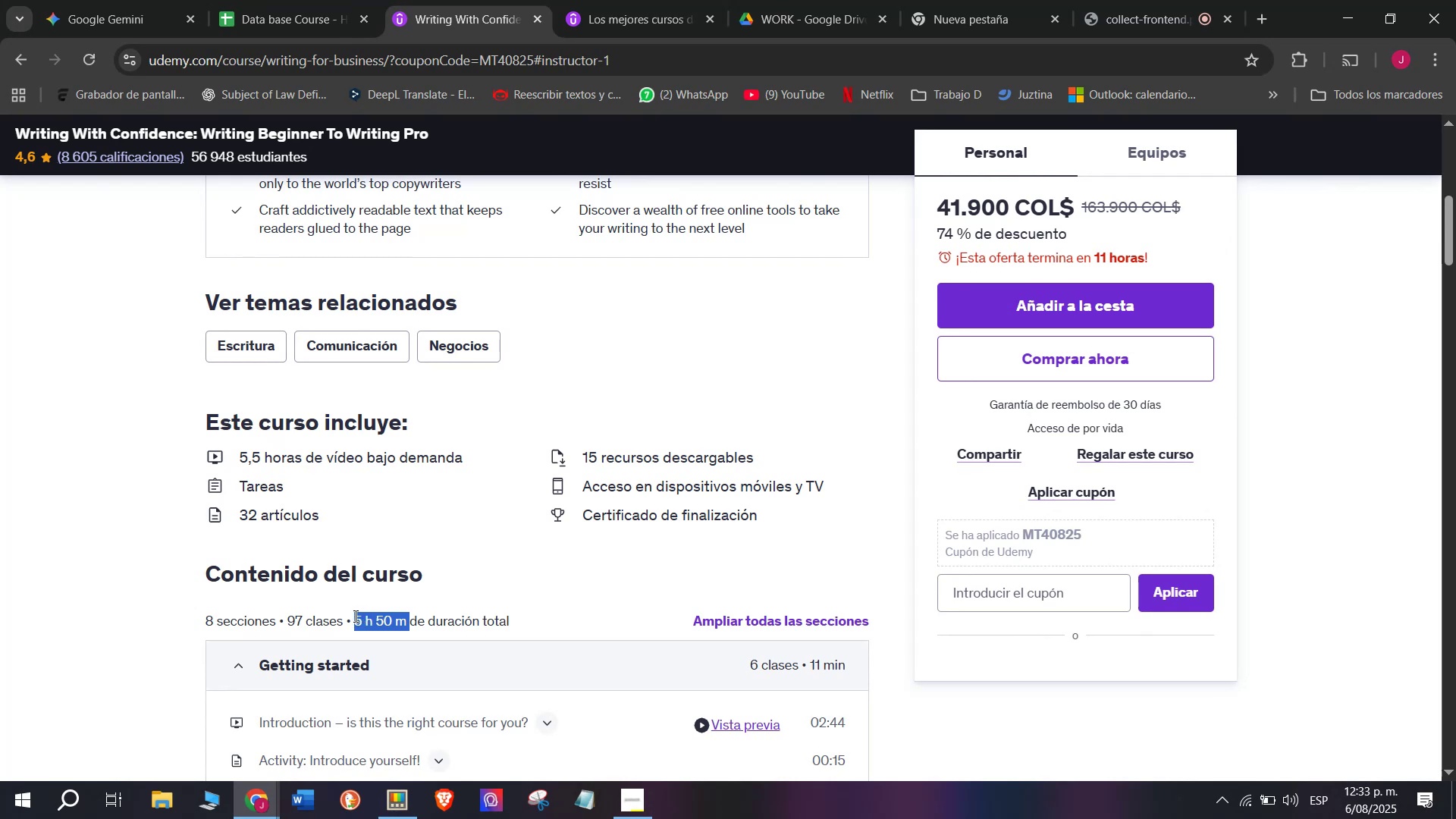 
key(Control+C)
 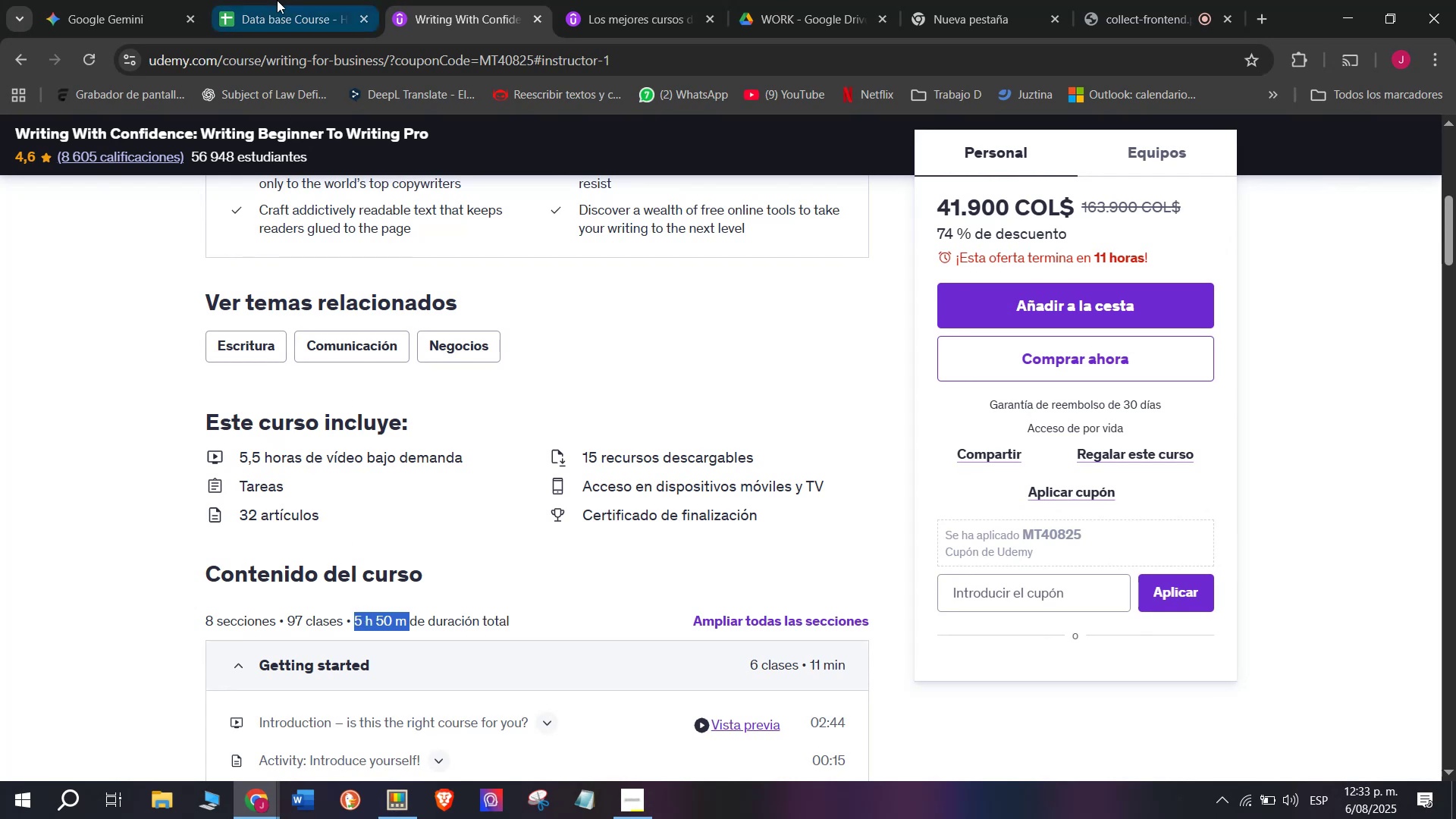 
key(Break)
 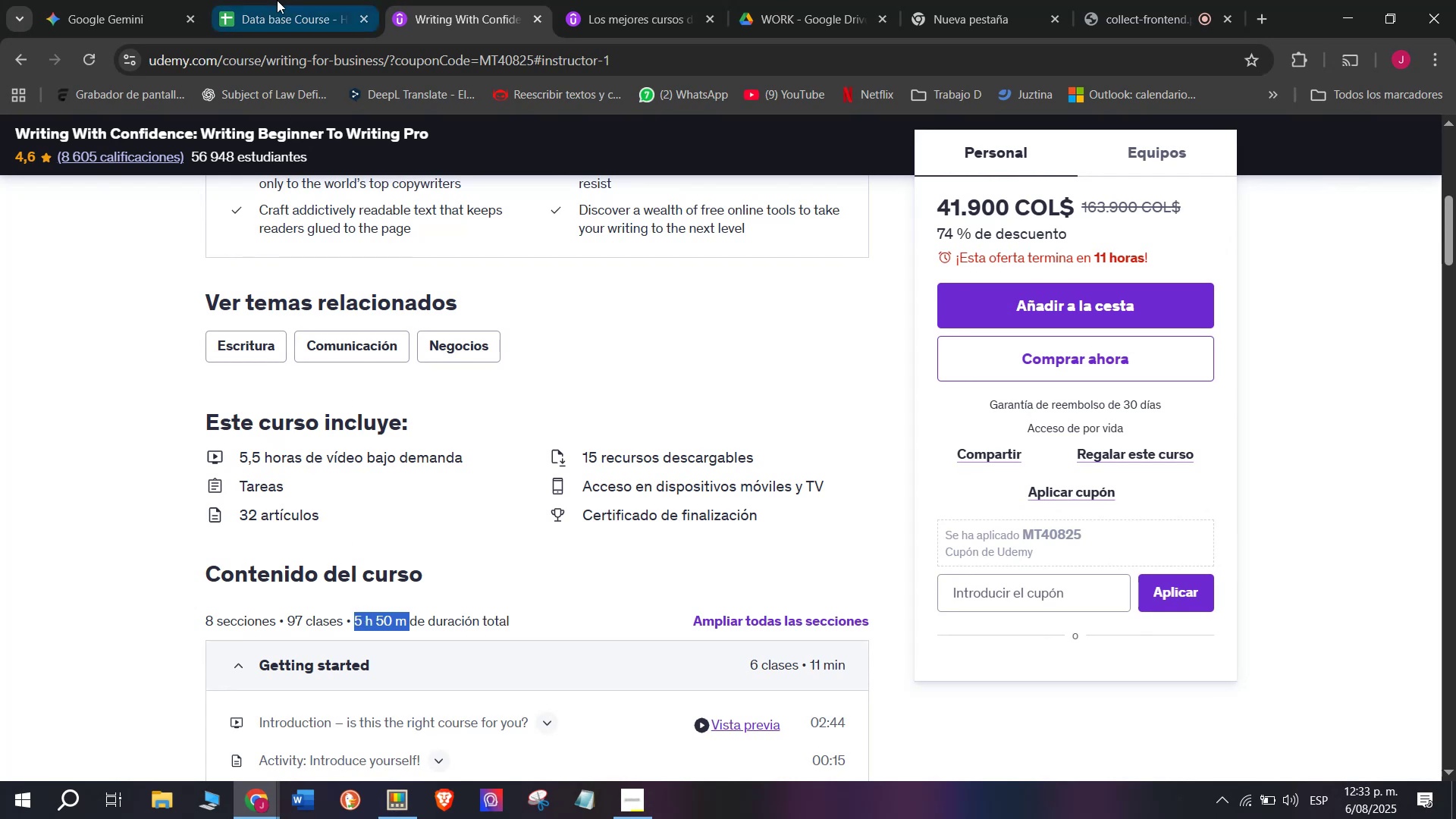 
key(Control+ControlLeft)
 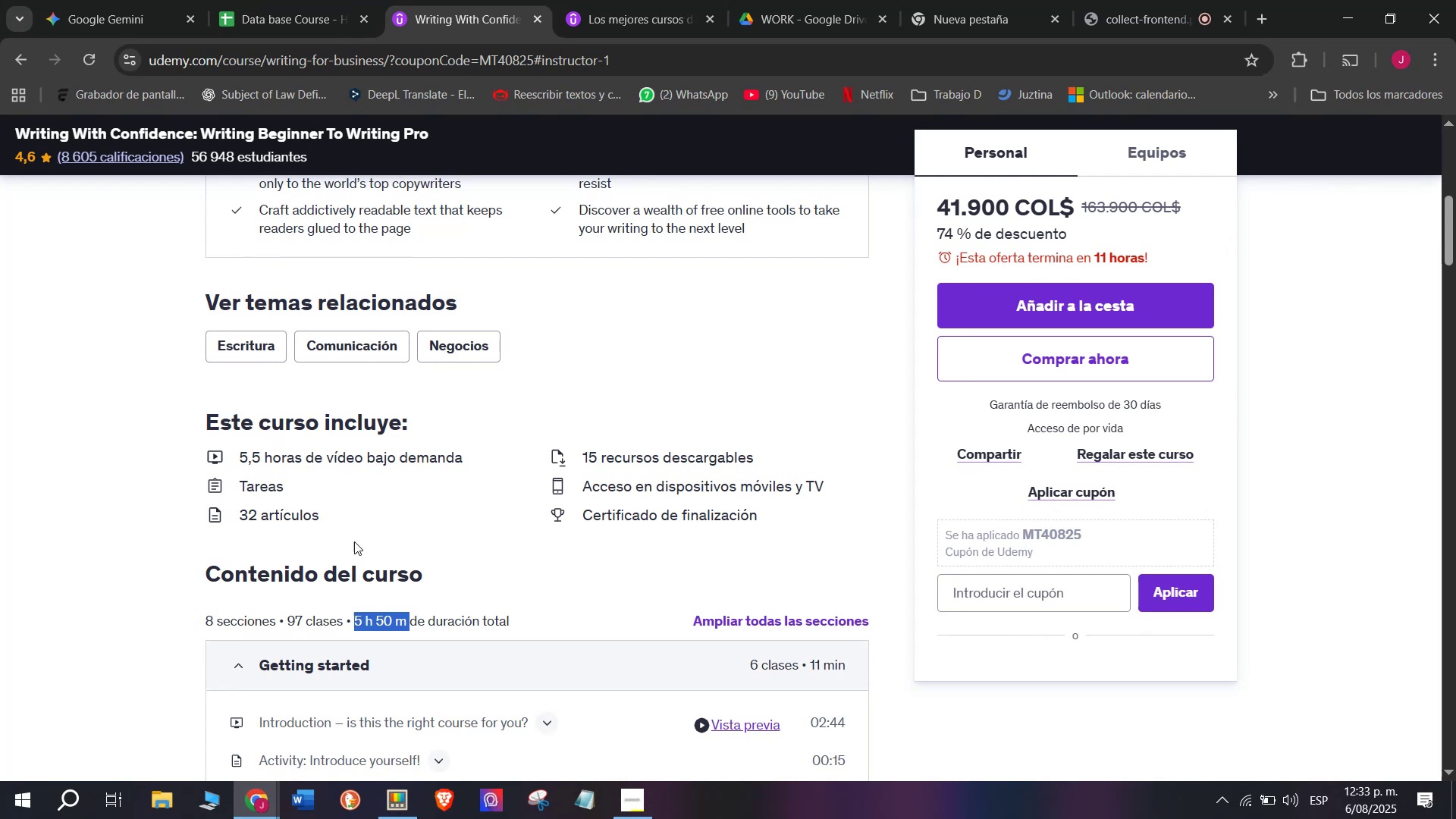 
key(Break)
 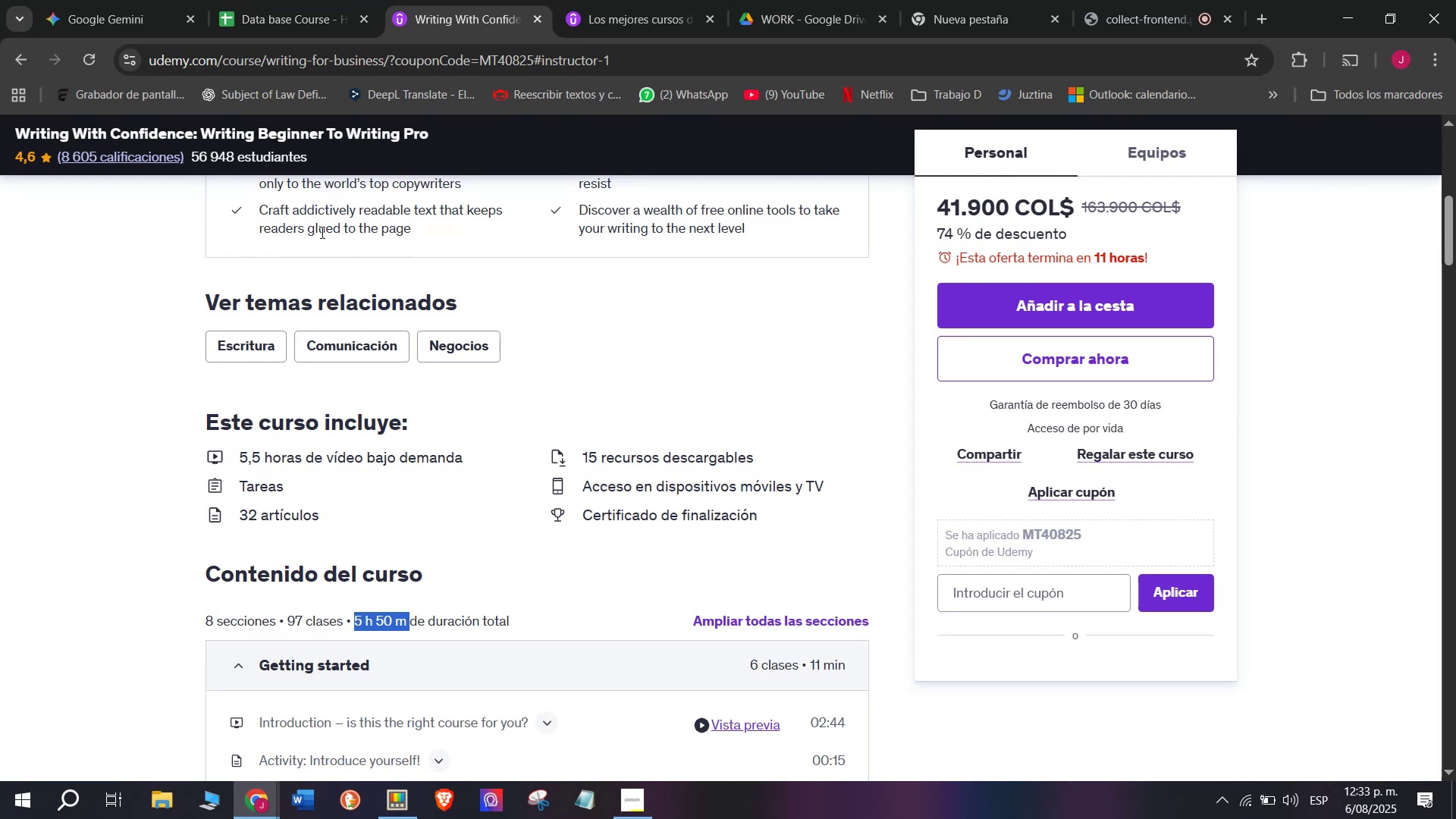 
key(Control+ControlLeft)
 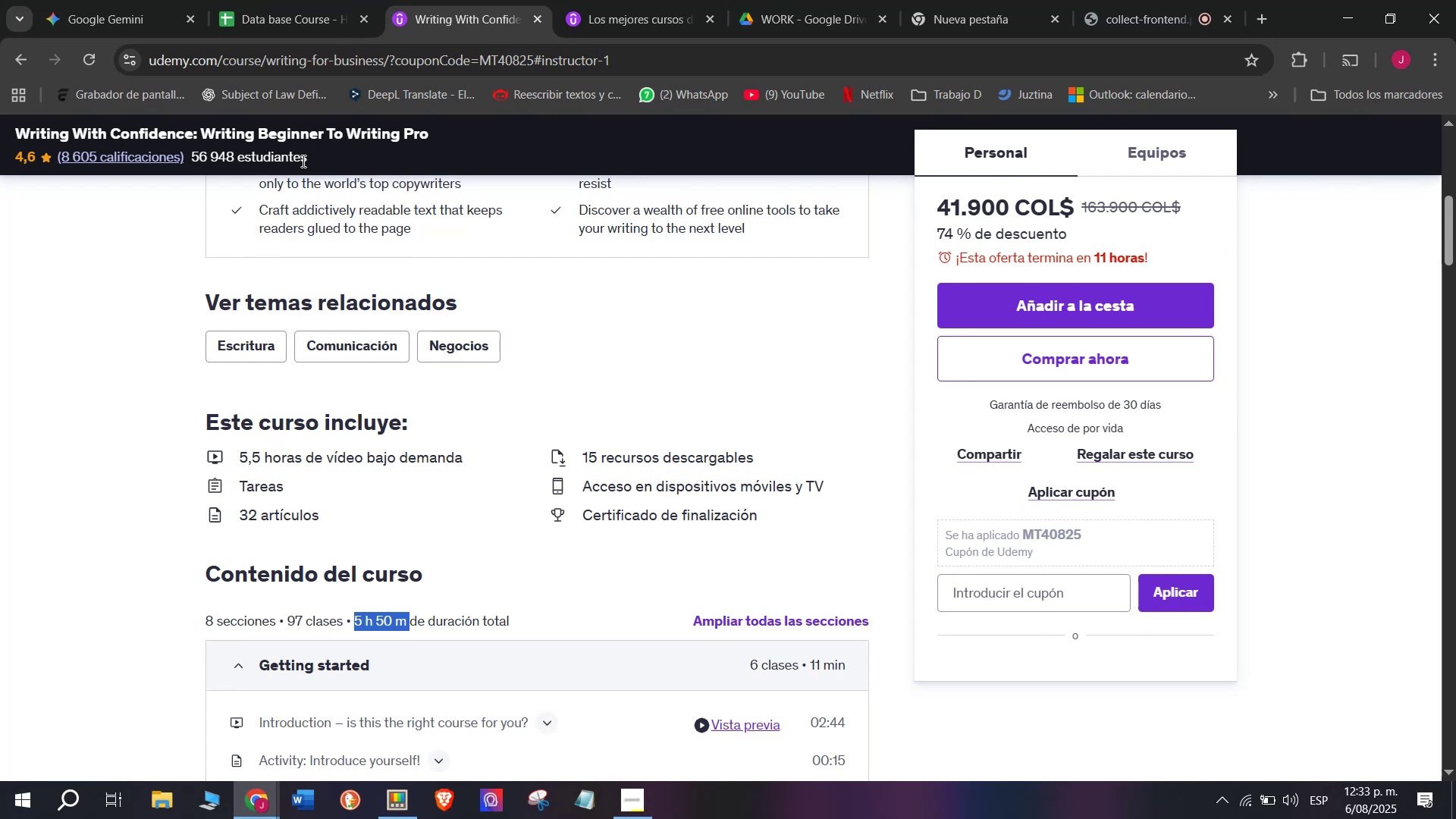 
key(Control+C)
 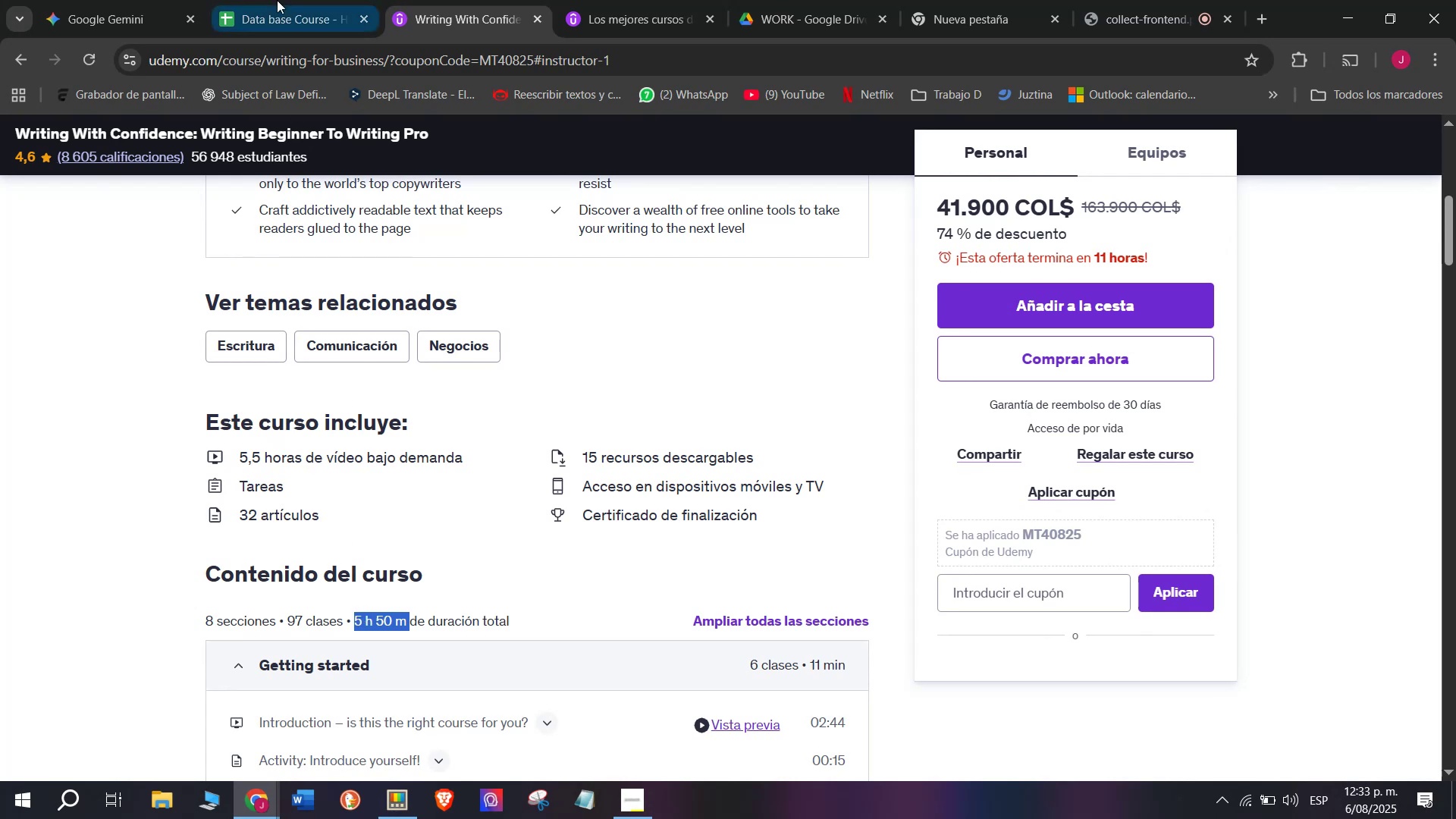 
left_click([277, 0])
 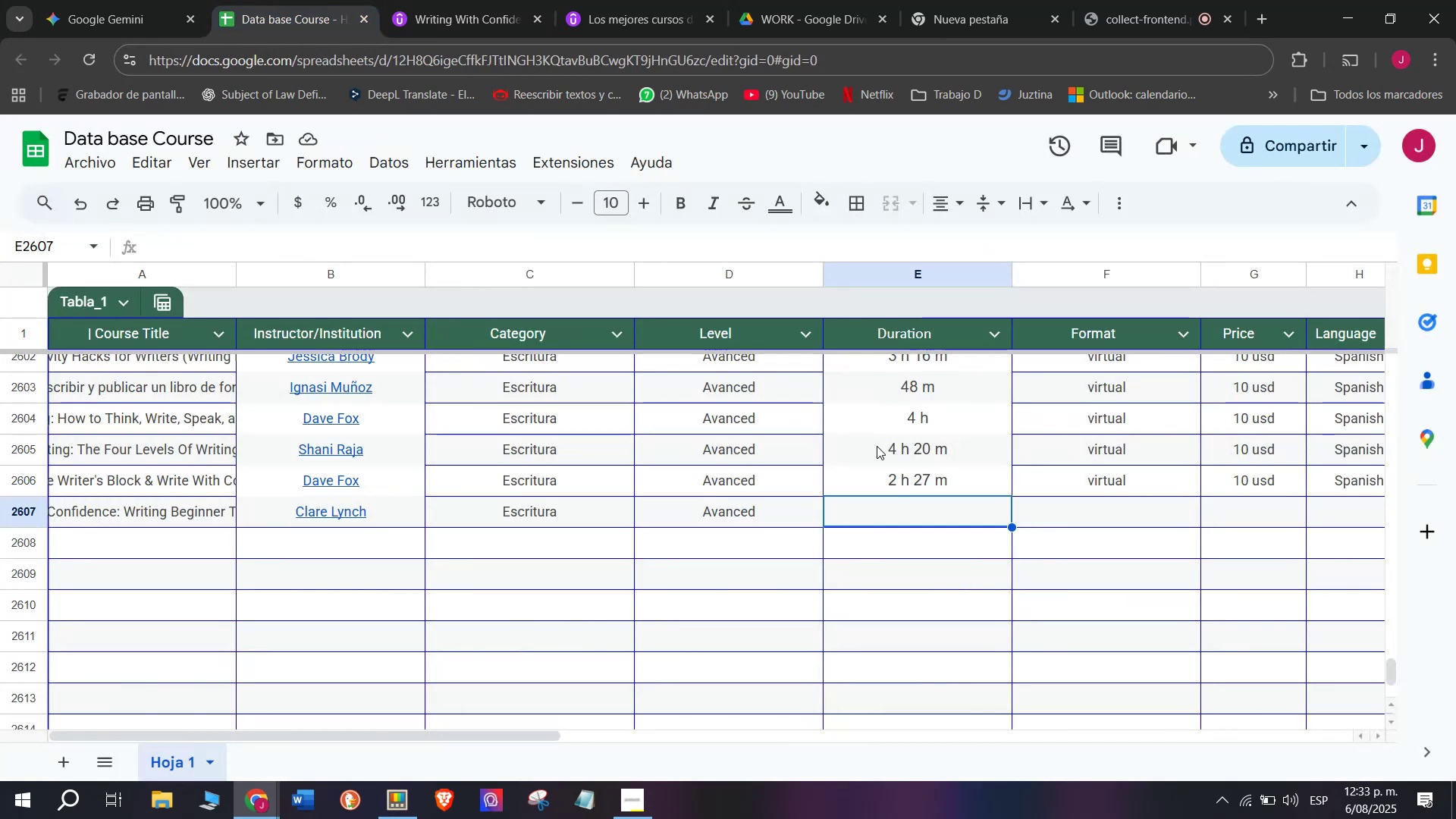 
key(Z)
 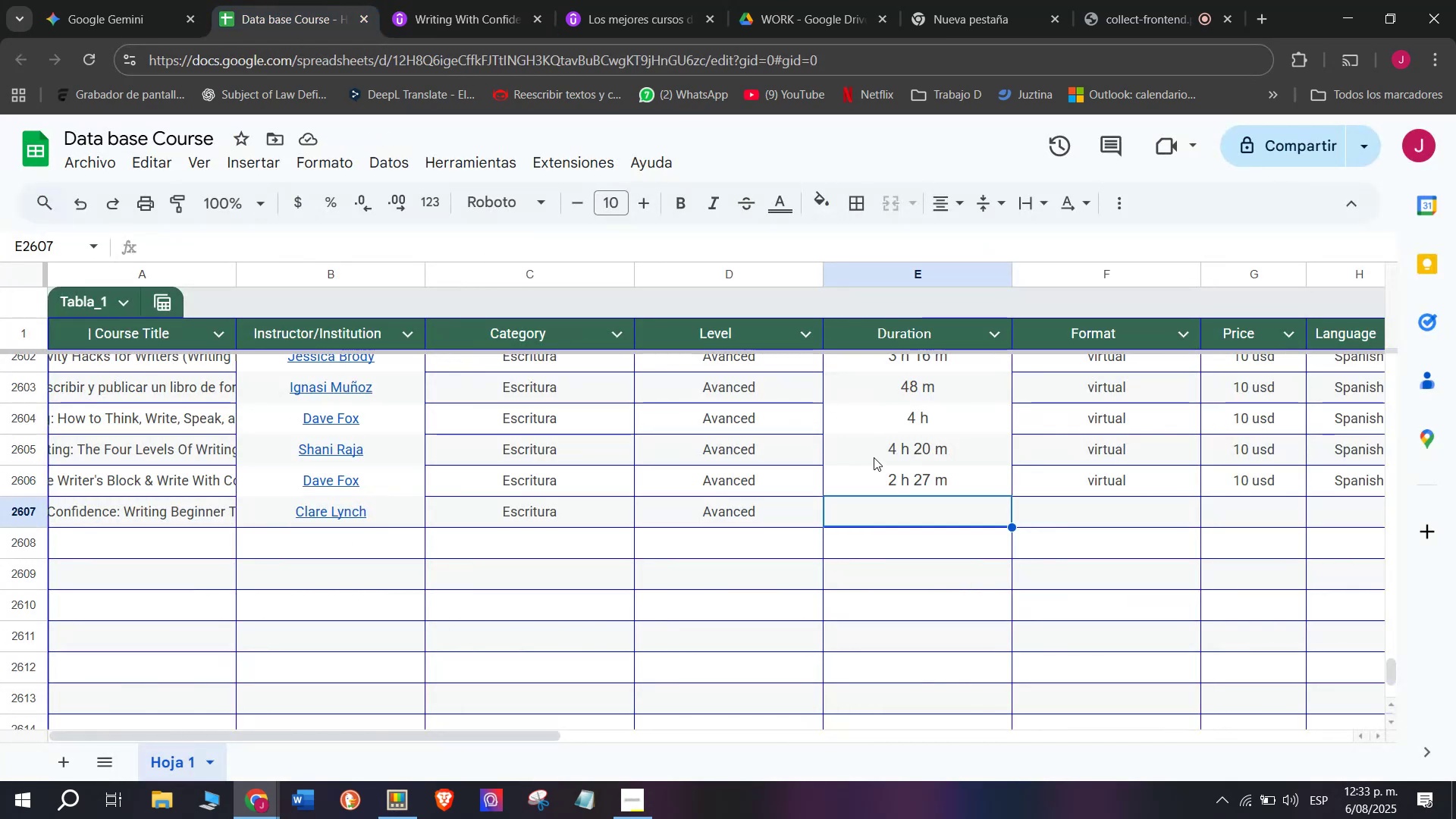 
key(Control+ControlLeft)
 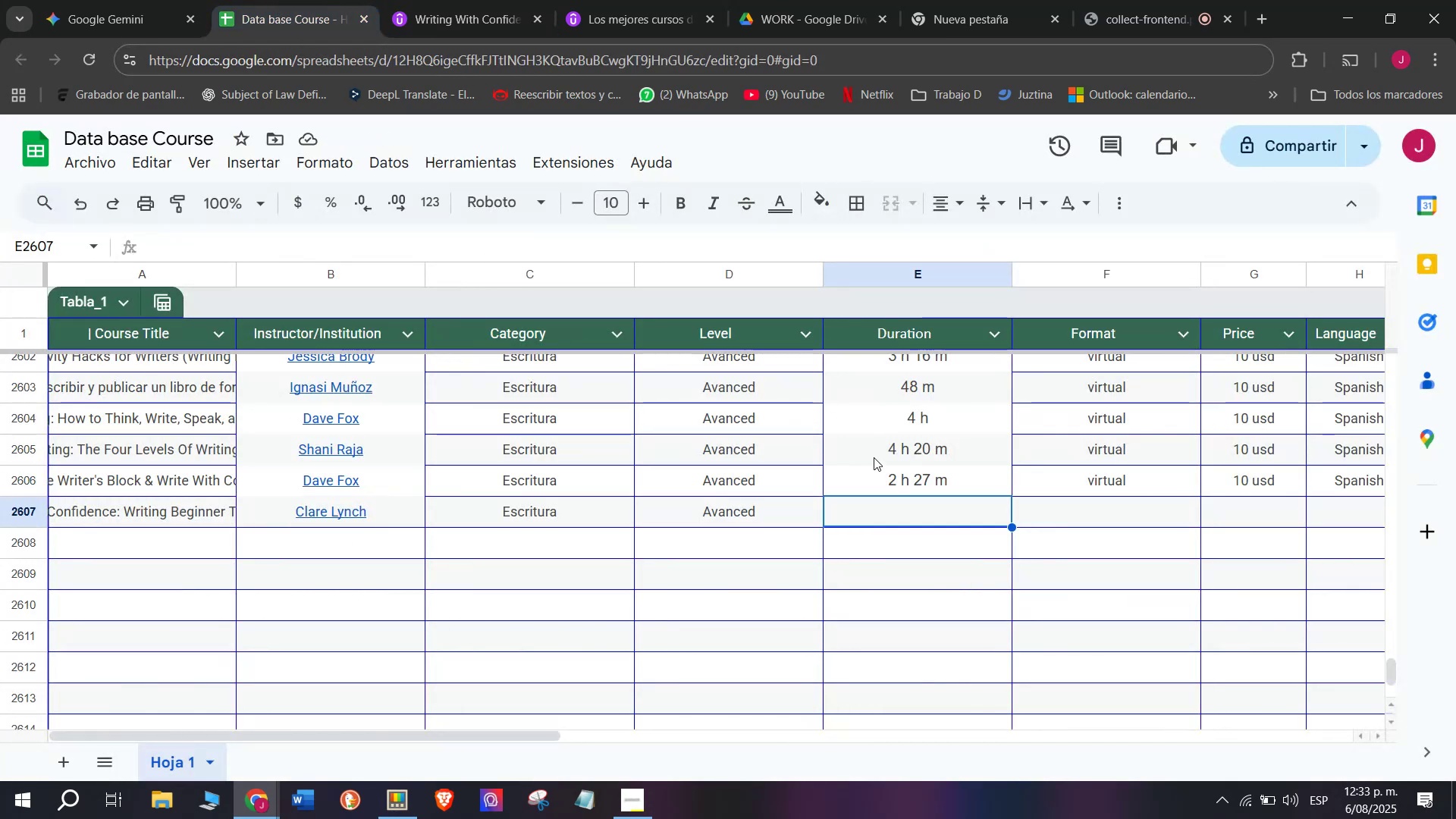 
key(Control+V)
 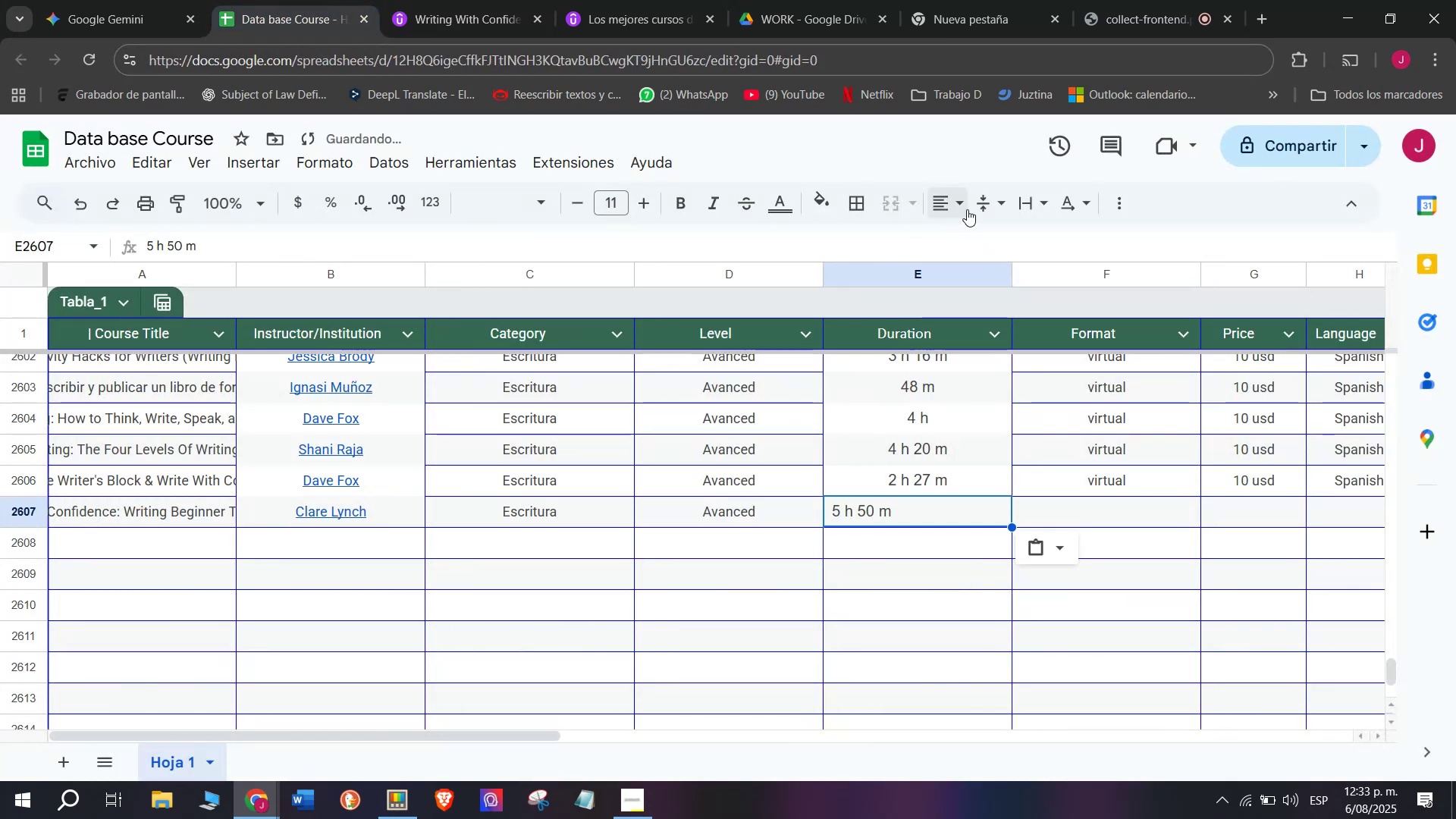 
left_click([955, 199])
 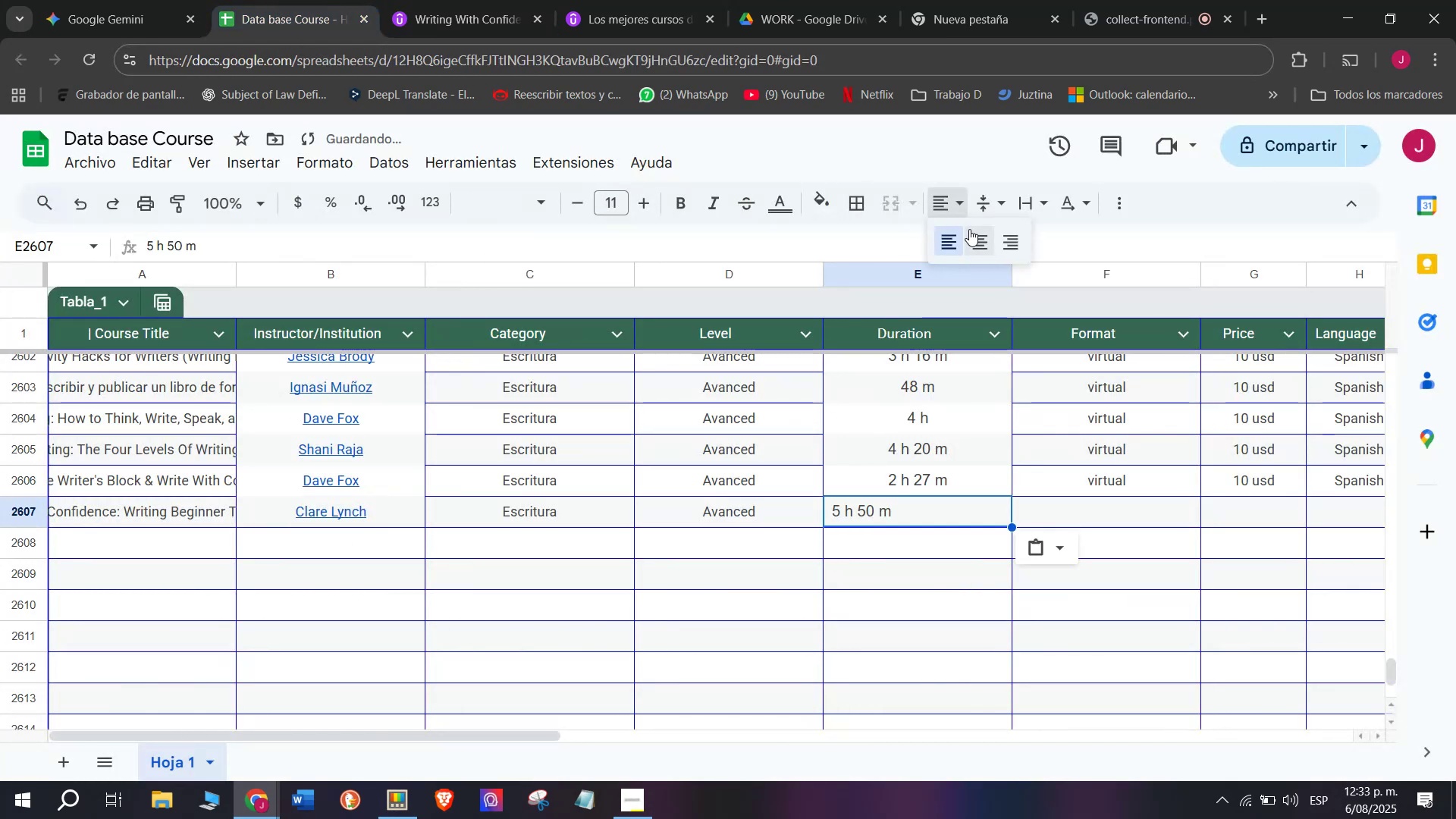 
left_click([974, 236])
 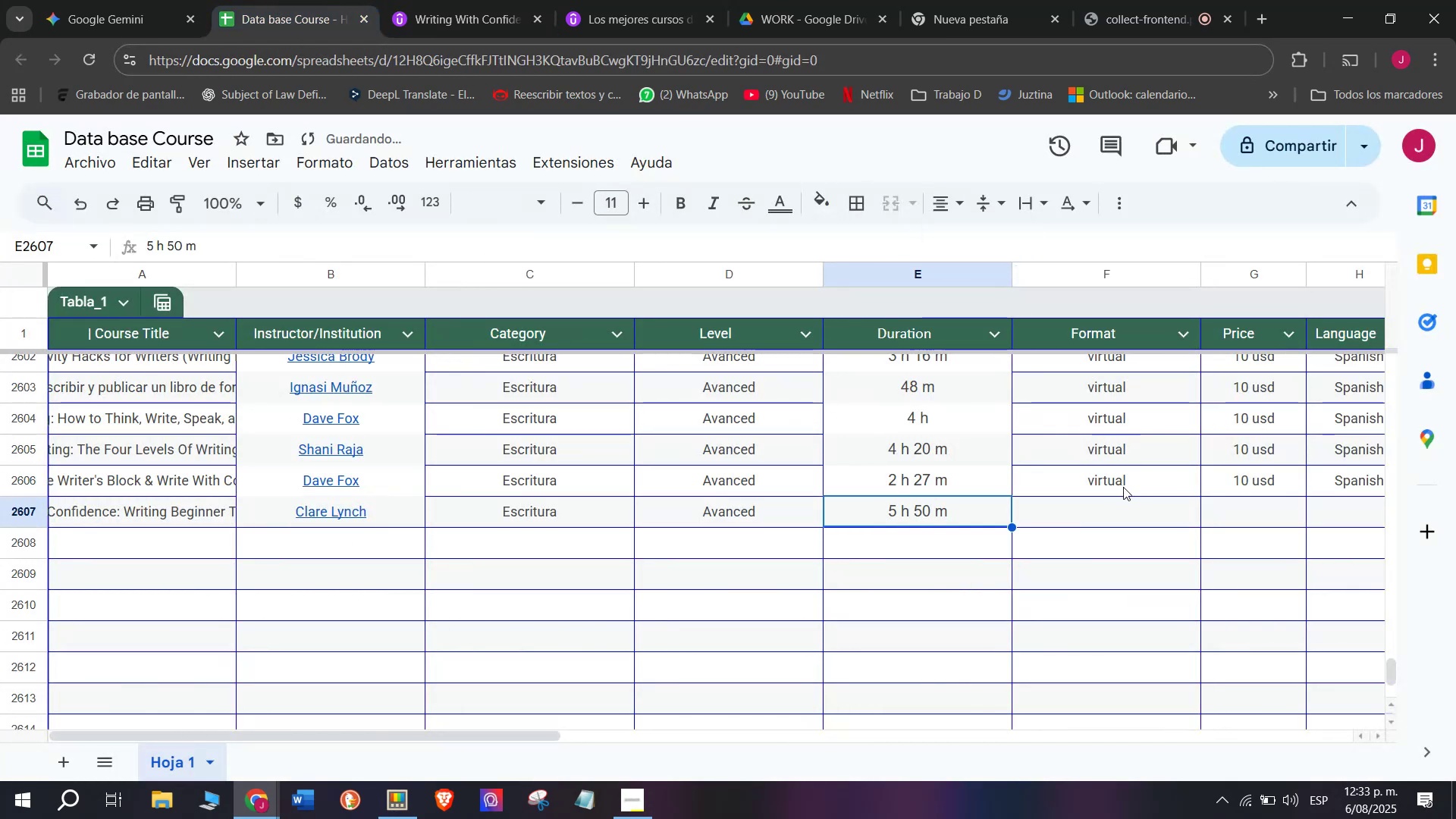 
left_click([1122, 487])
 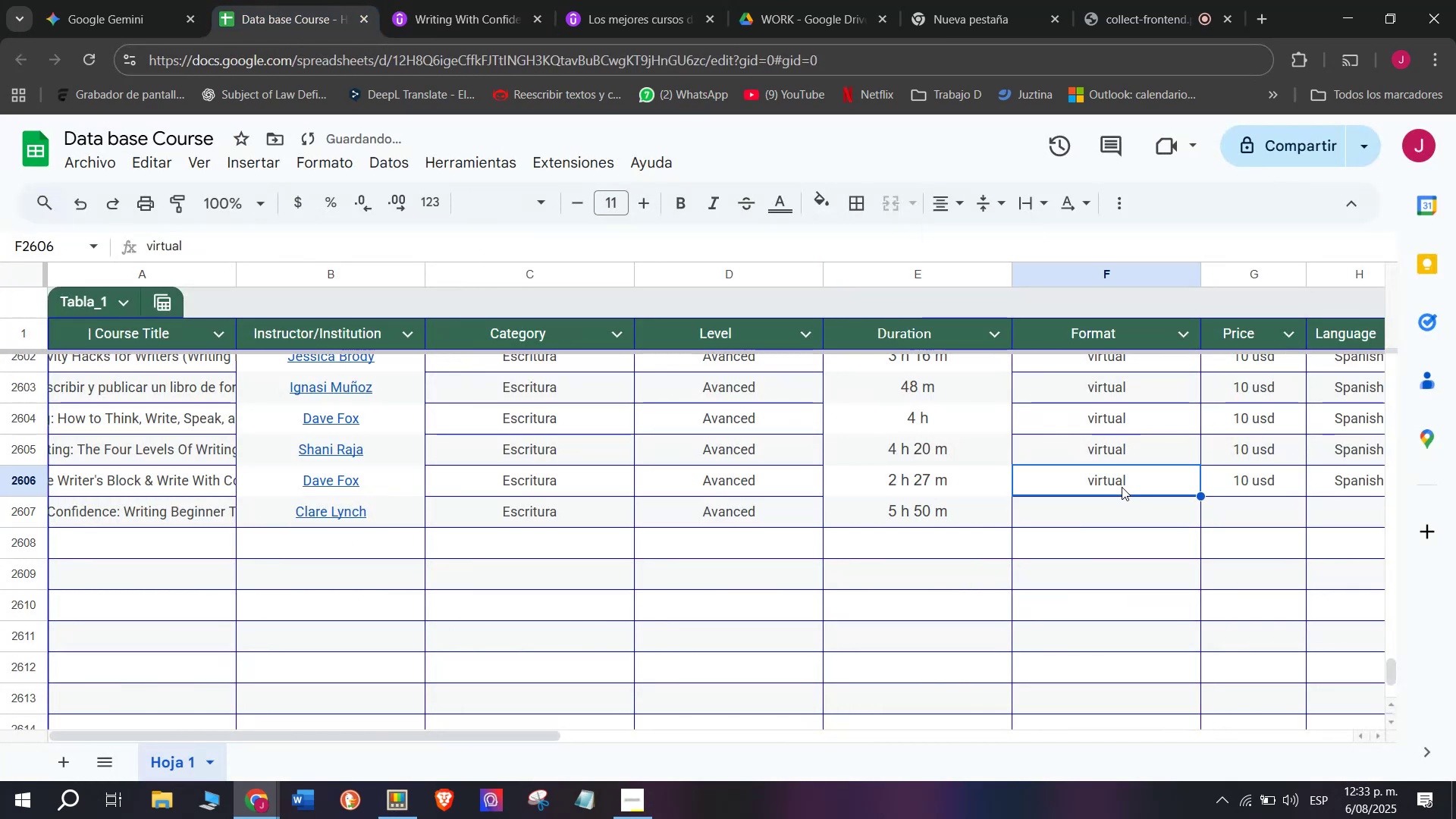 
key(Control+ControlLeft)
 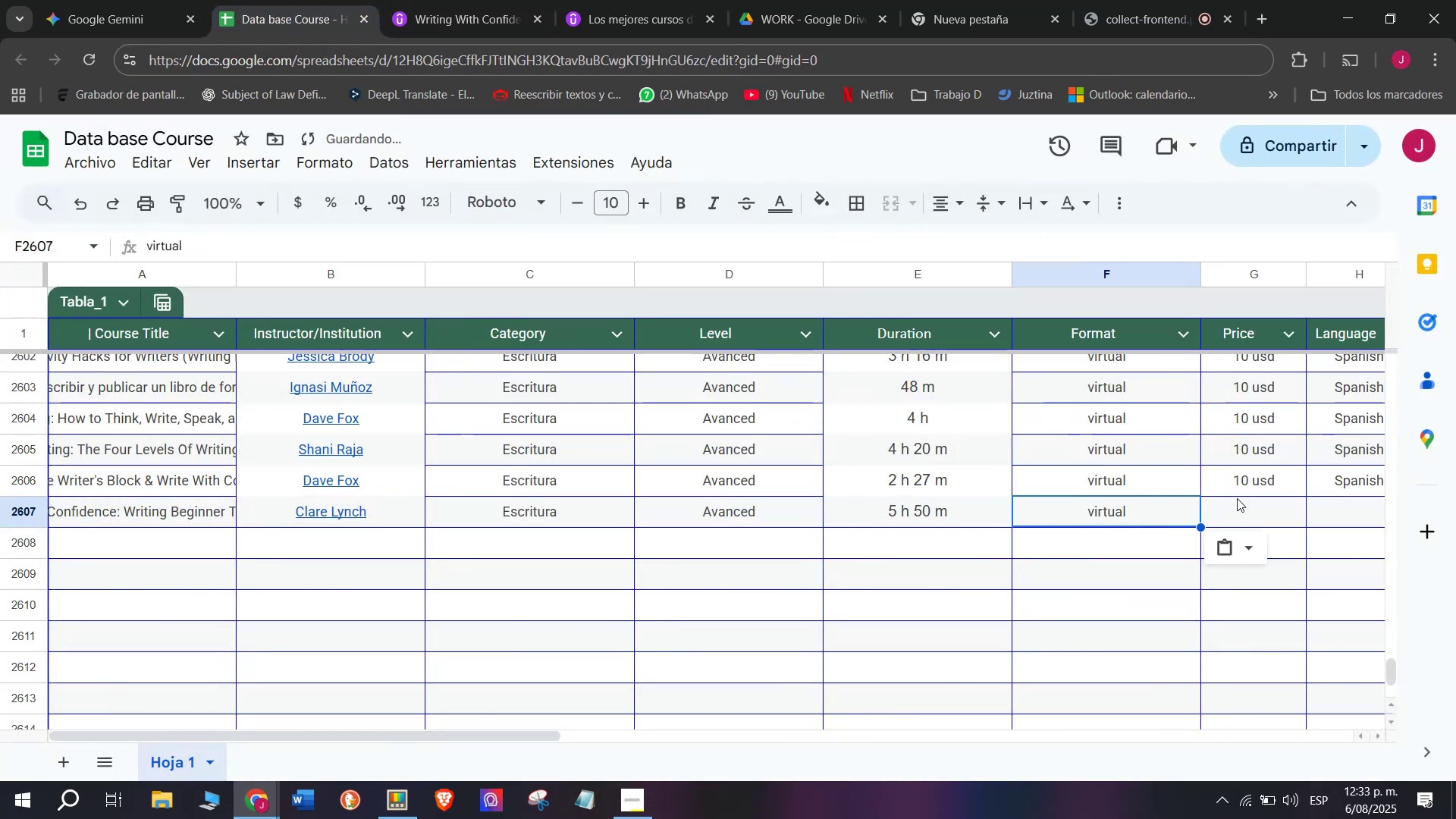 
key(Break)
 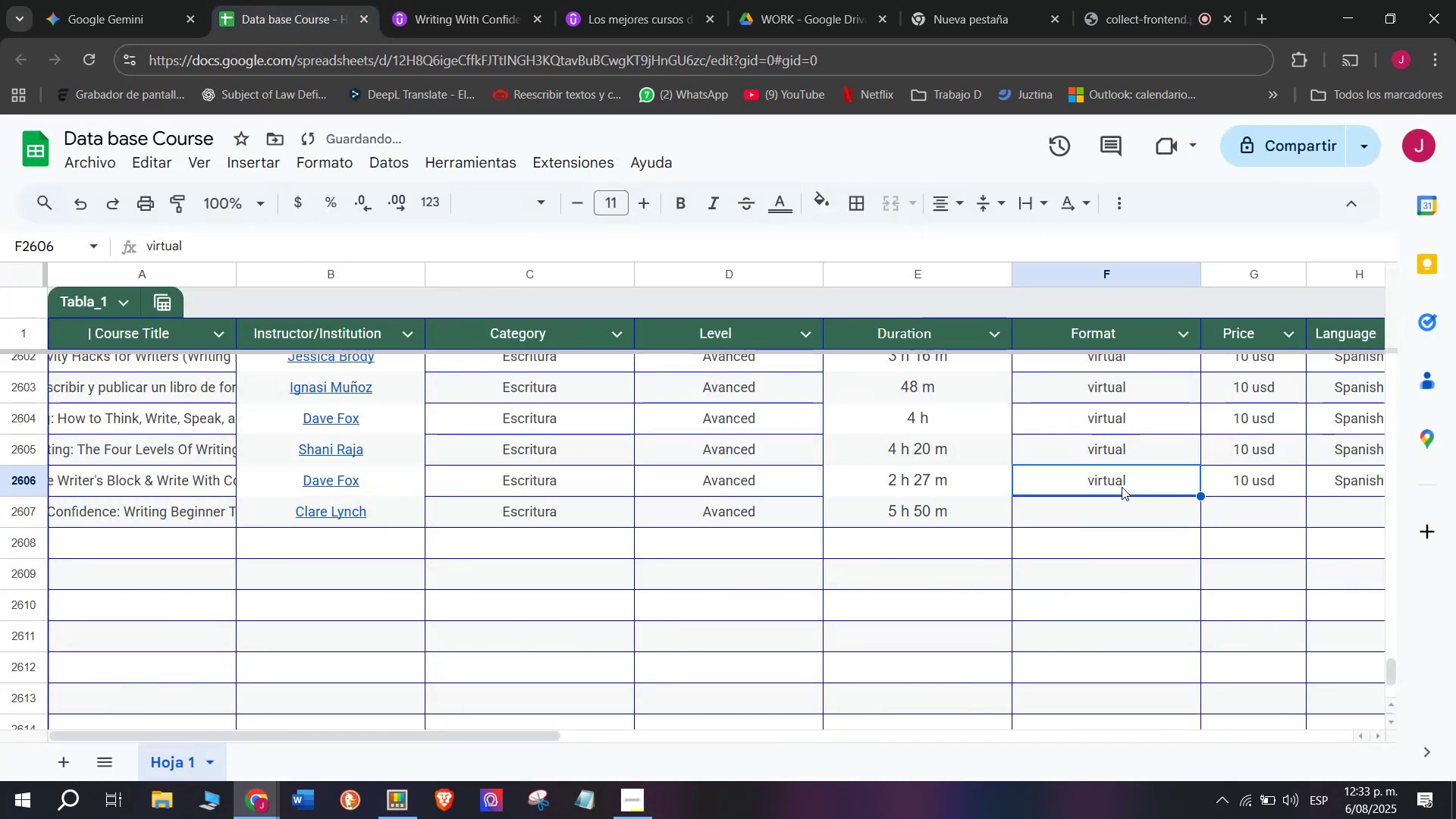 
key(Control+C)
 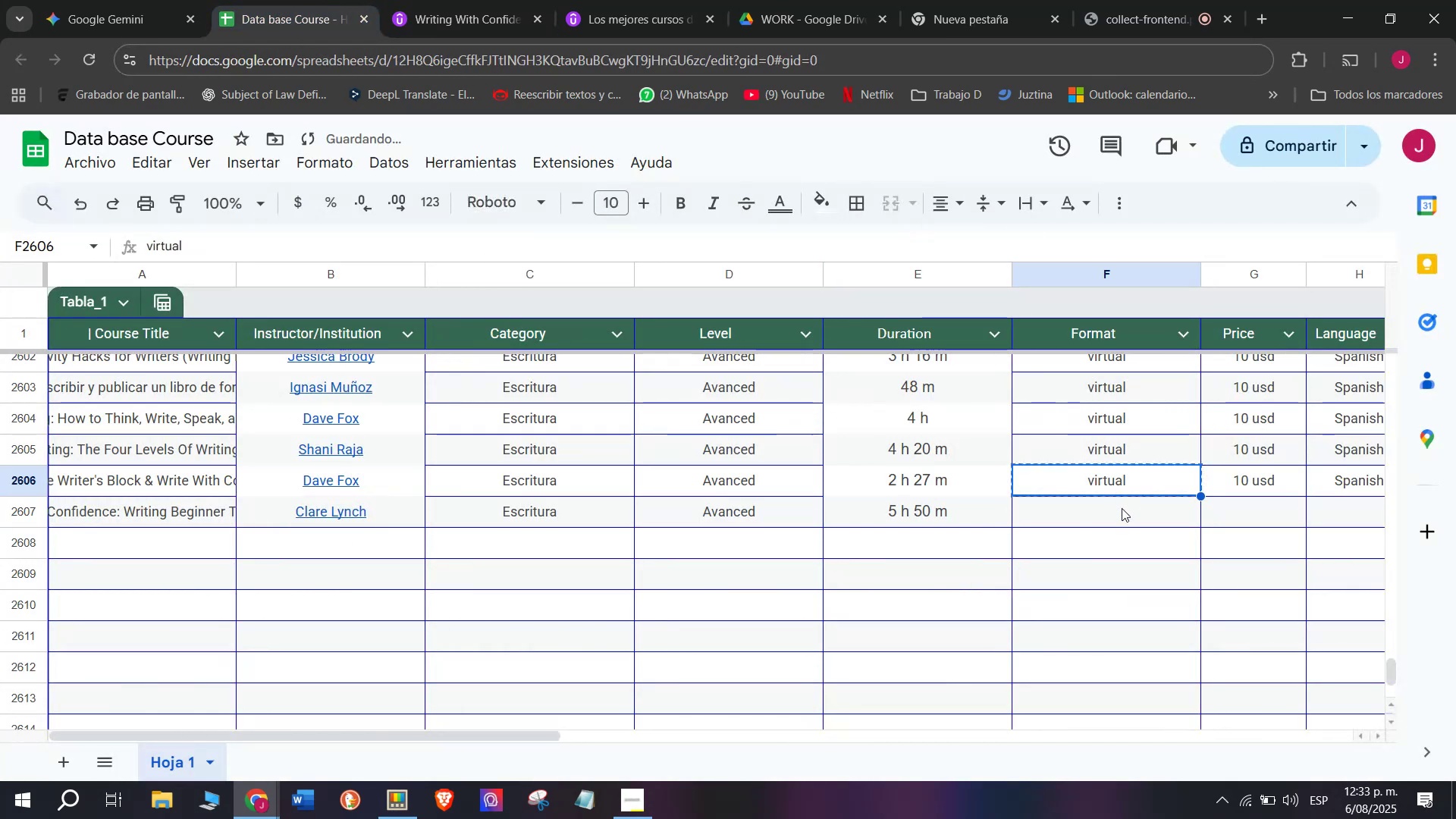 
double_click([1122, 508])
 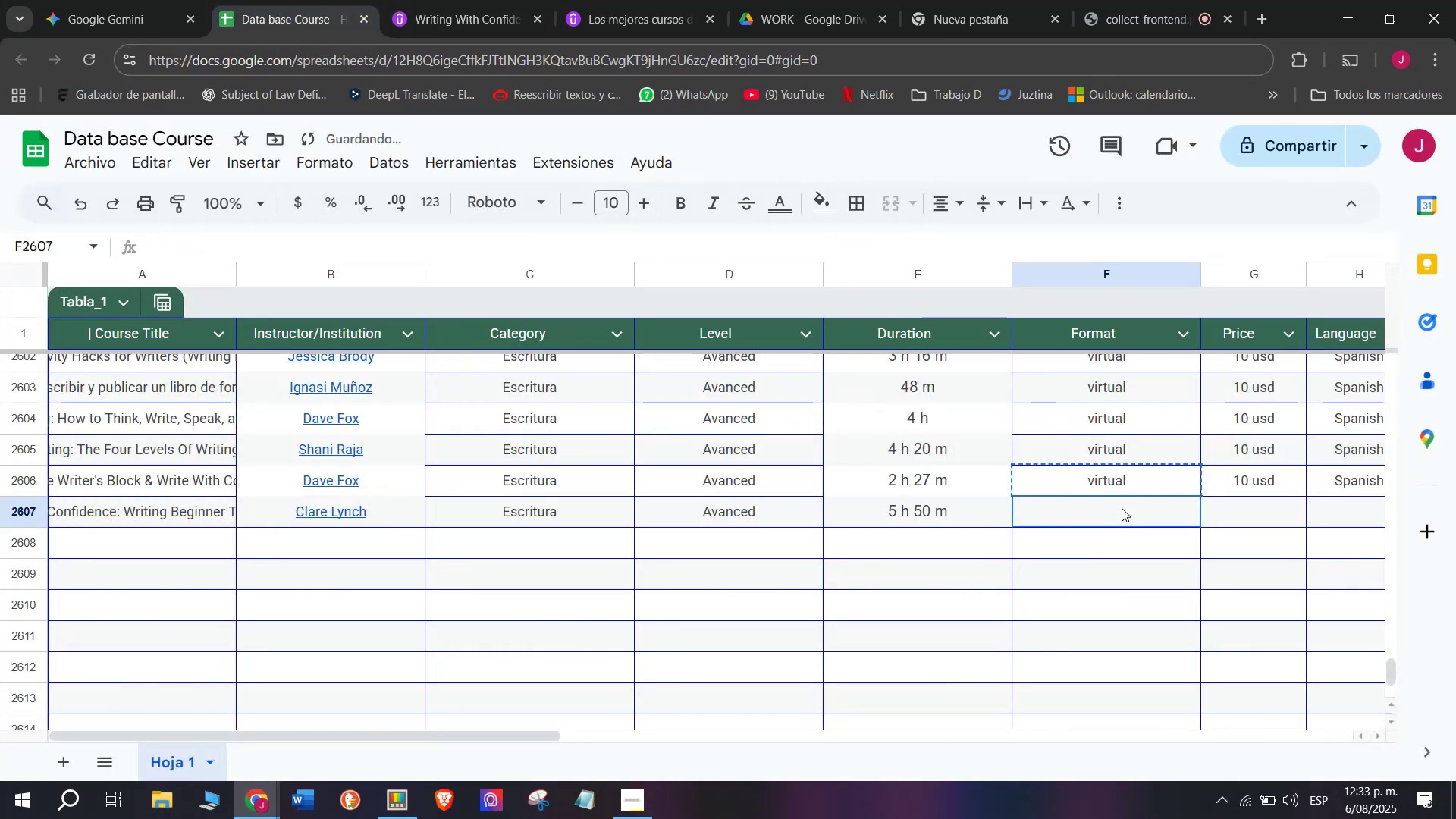 
key(Control+ControlLeft)
 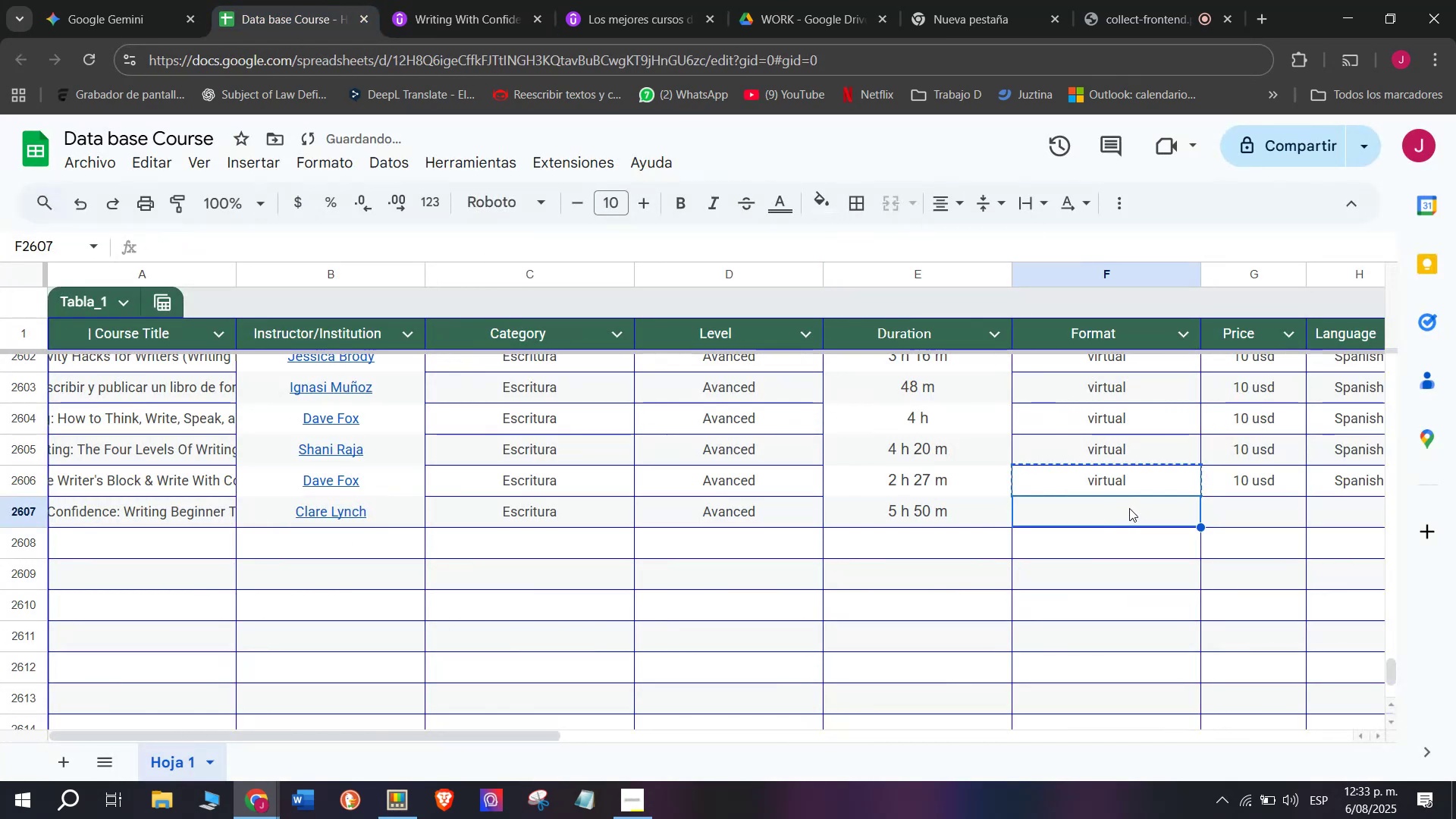 
key(Z)
 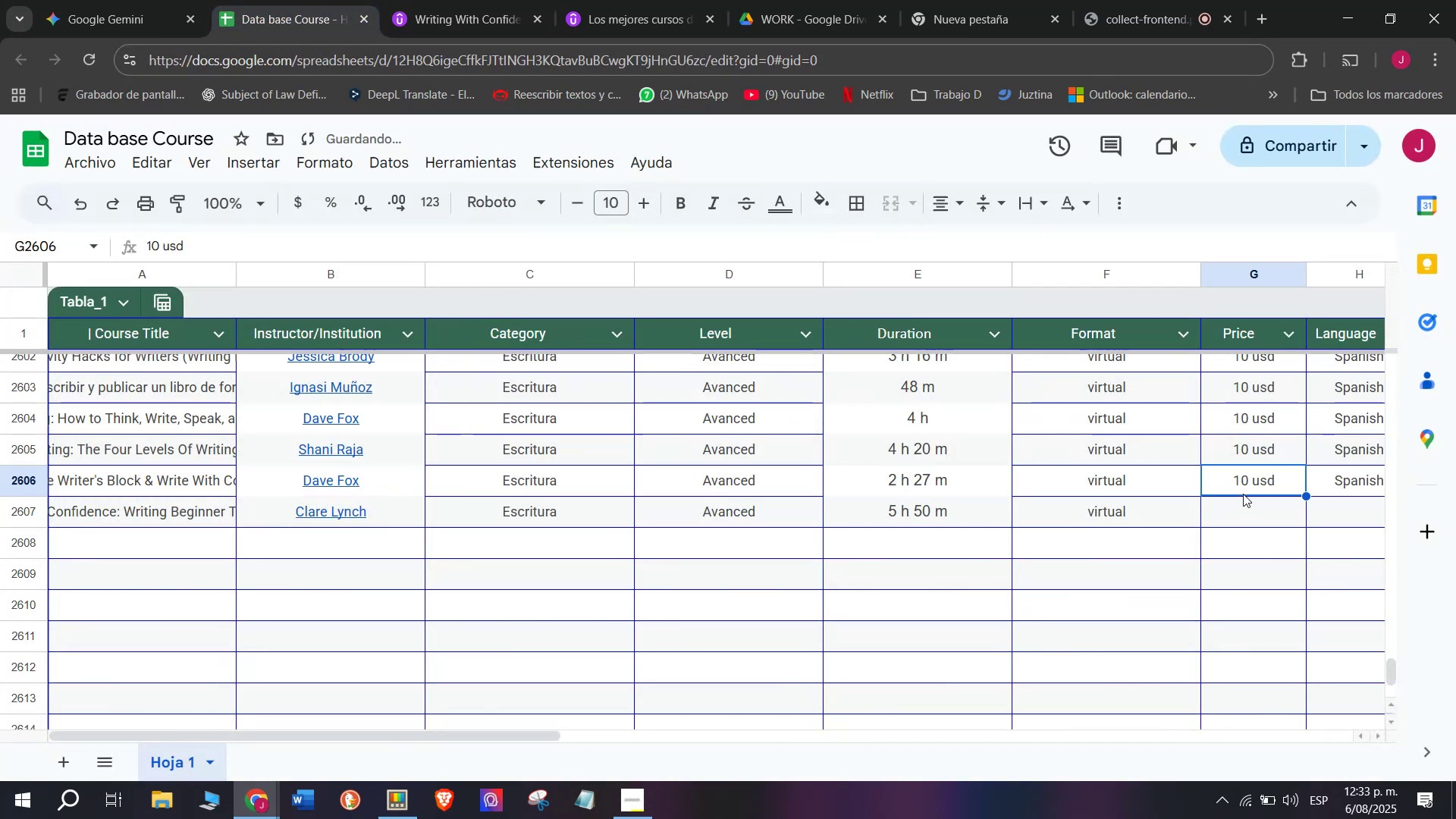 
key(Control+V)
 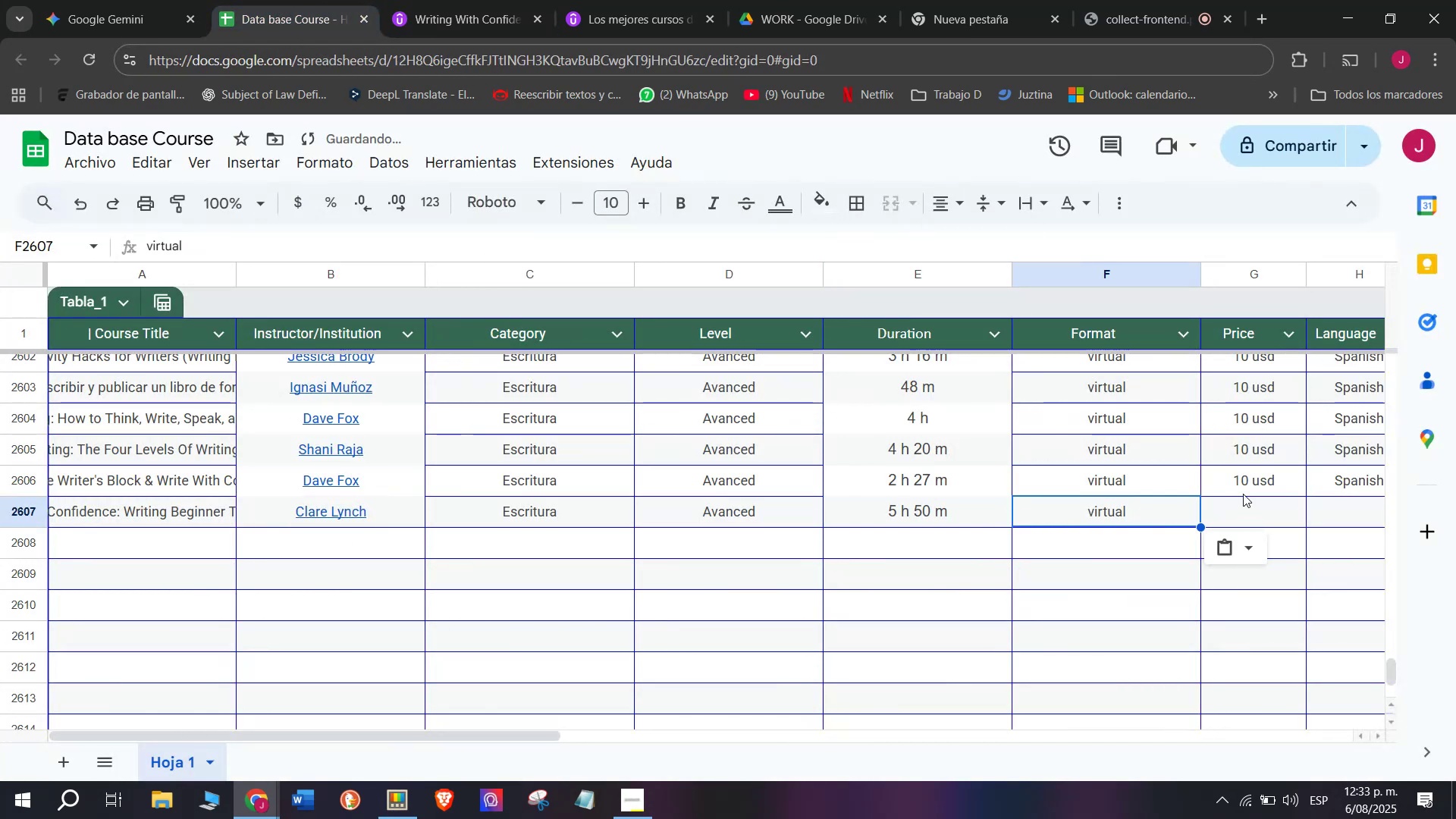 
triple_click([1243, 494])
 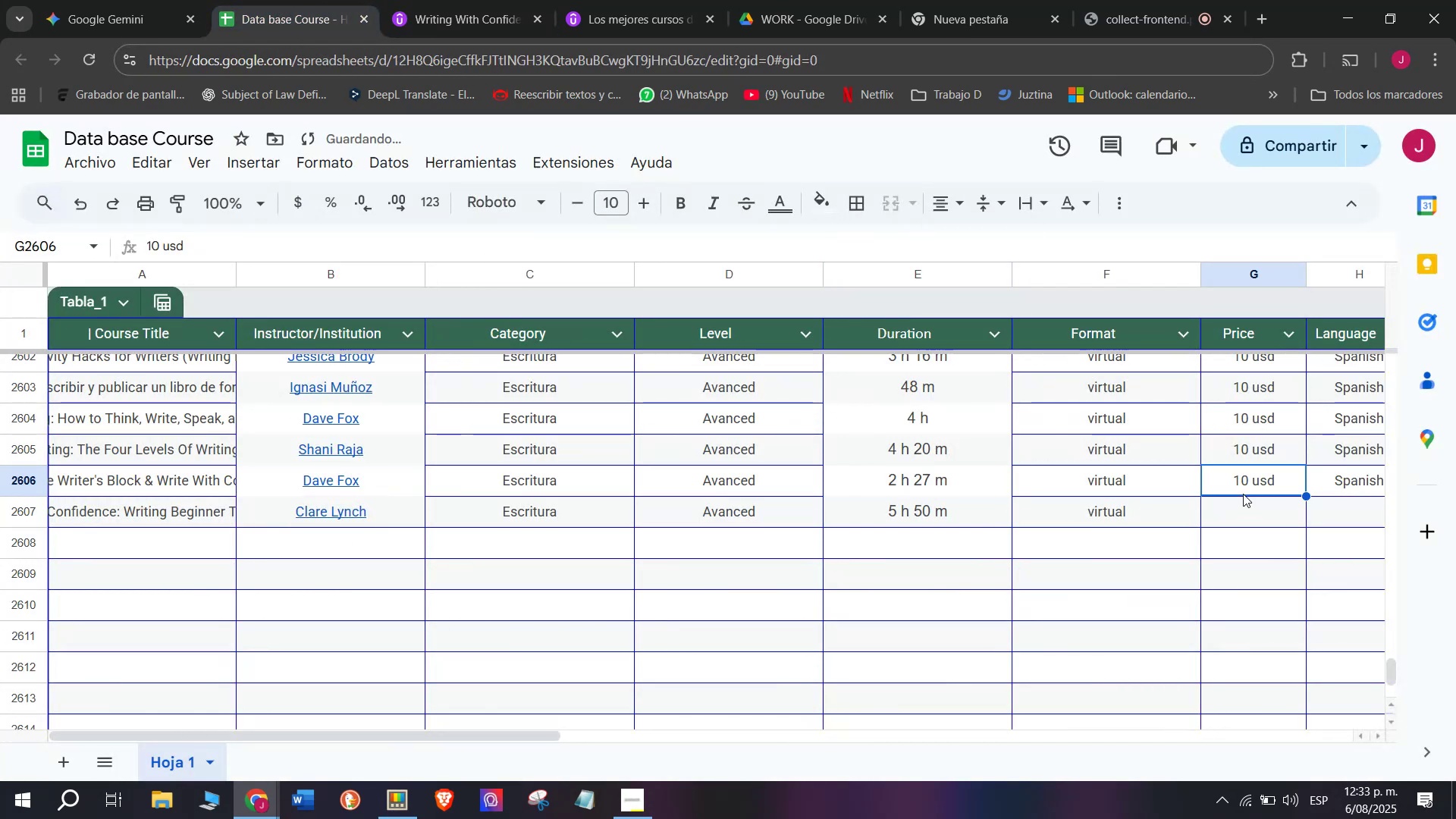 
key(Control+ControlLeft)
 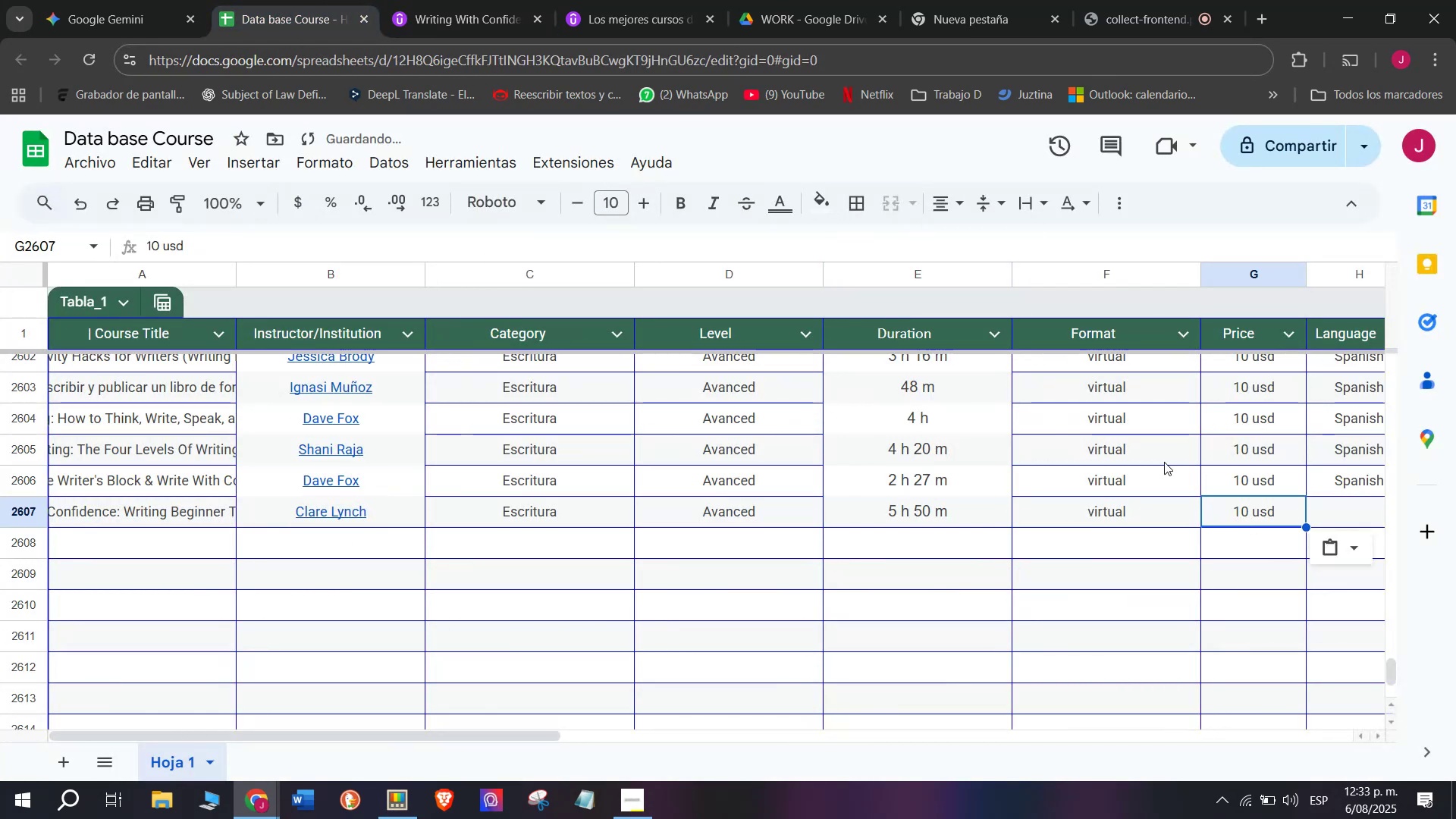 
key(Break)
 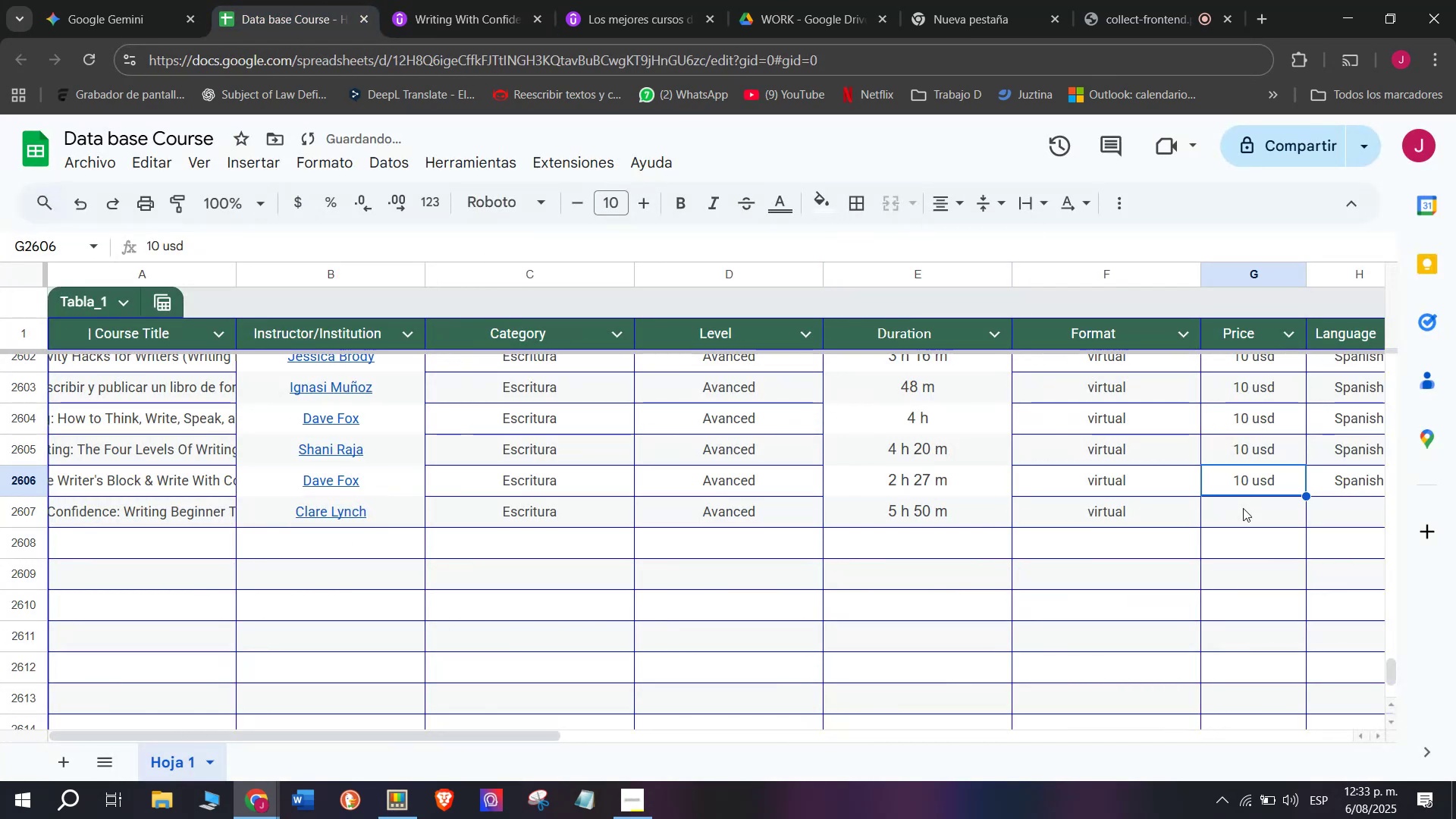 
key(Control+C)
 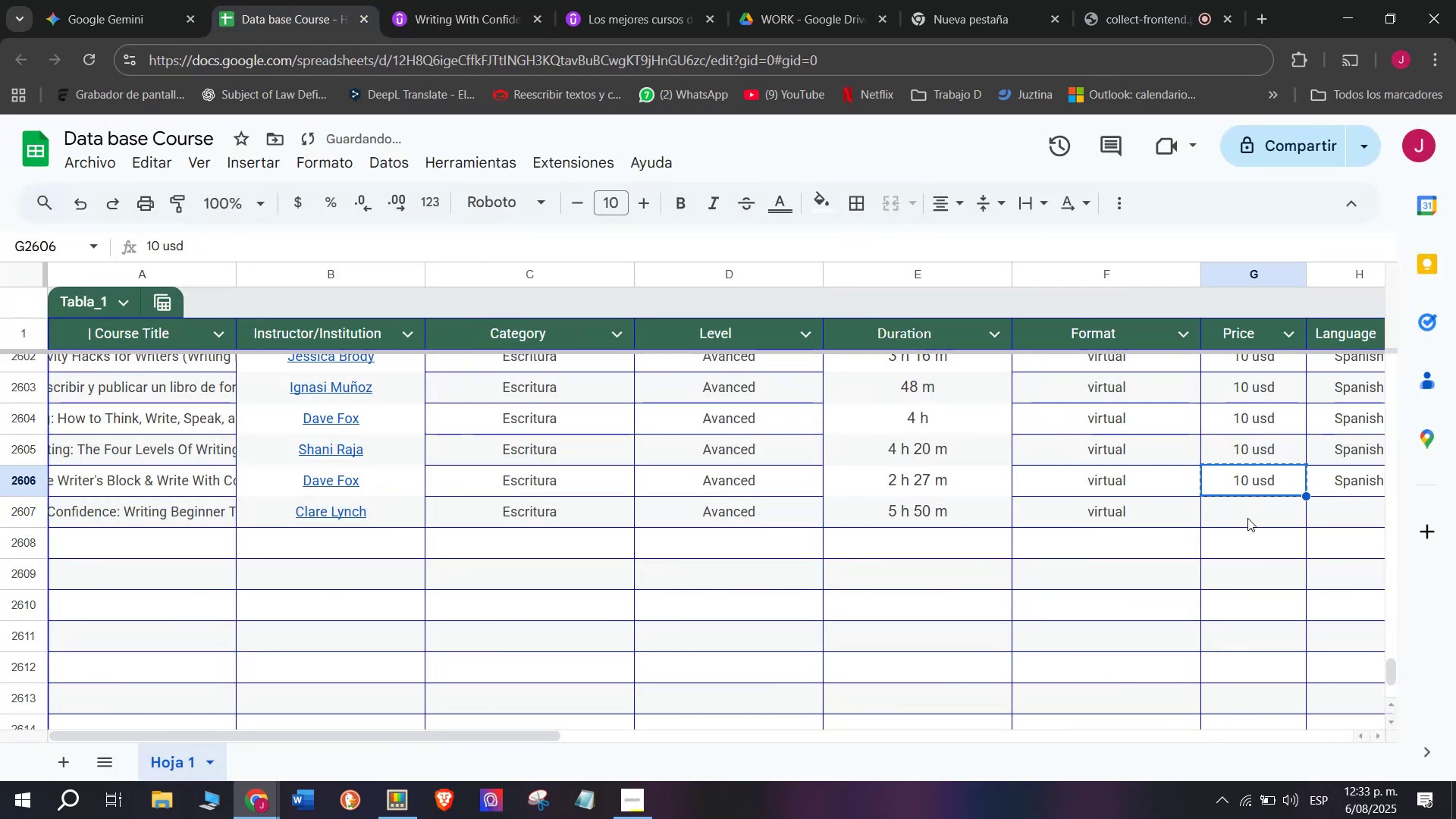 
triple_click([1247, 518])
 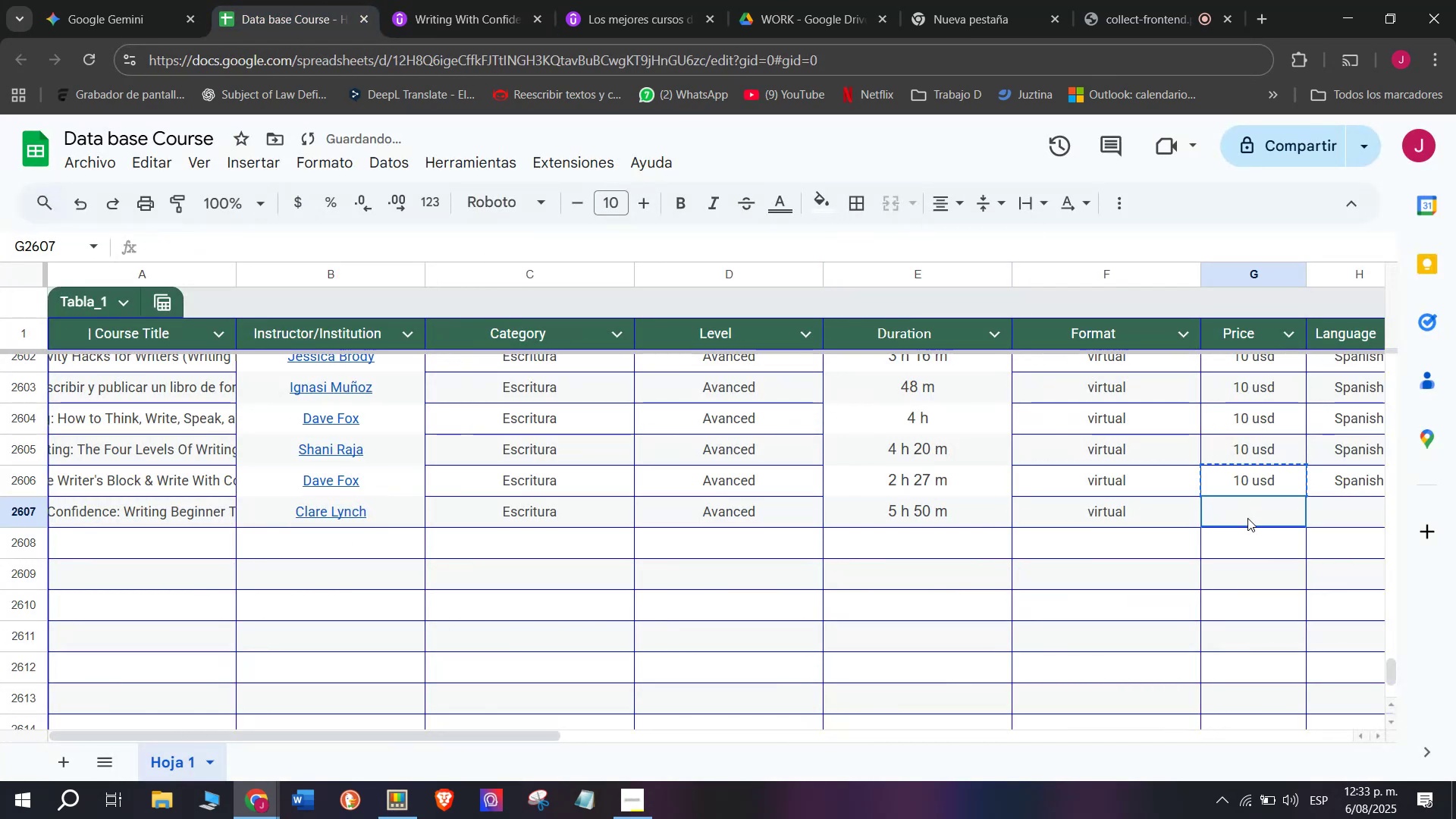 
key(Z)
 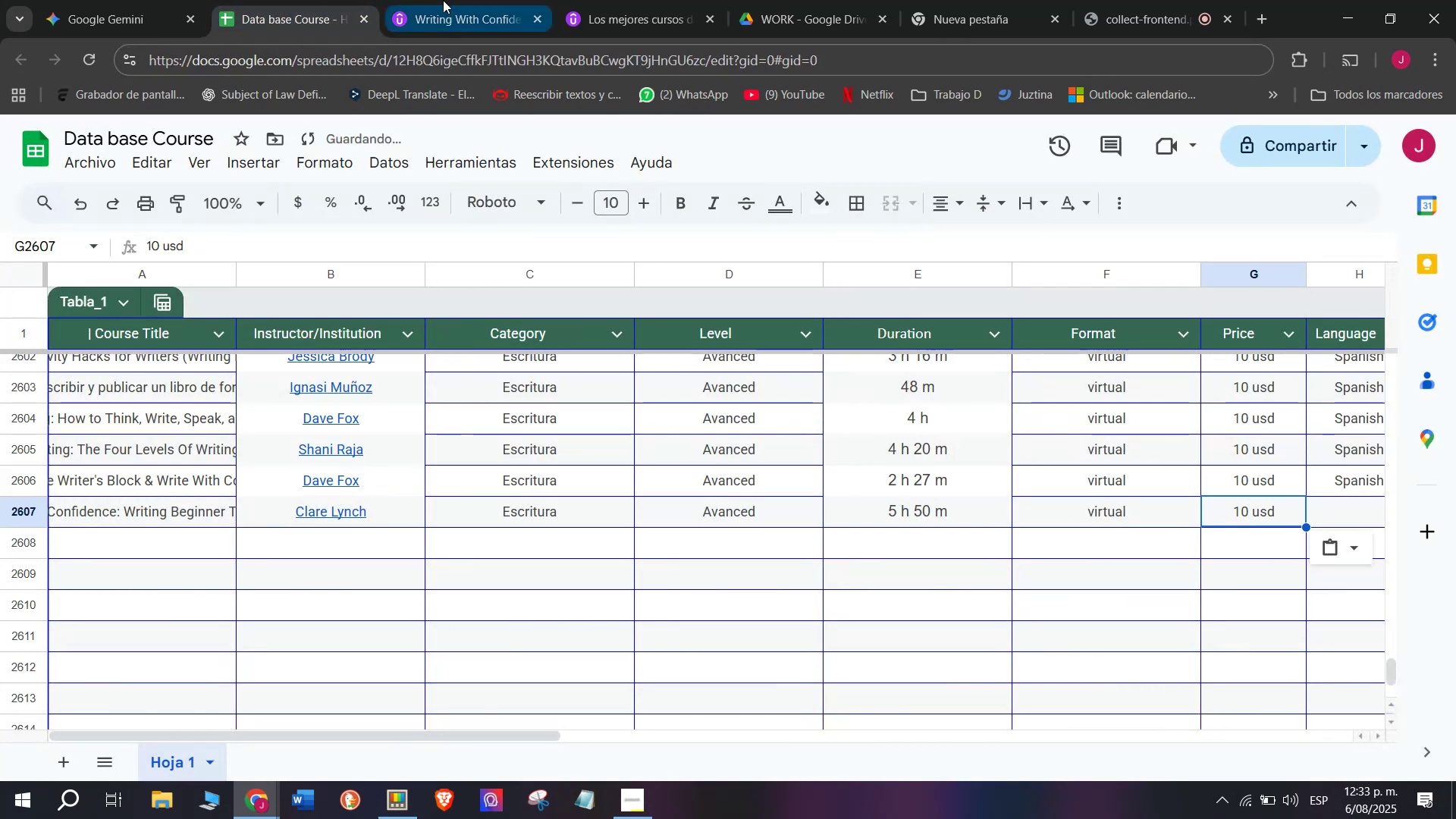 
key(Control+ControlLeft)
 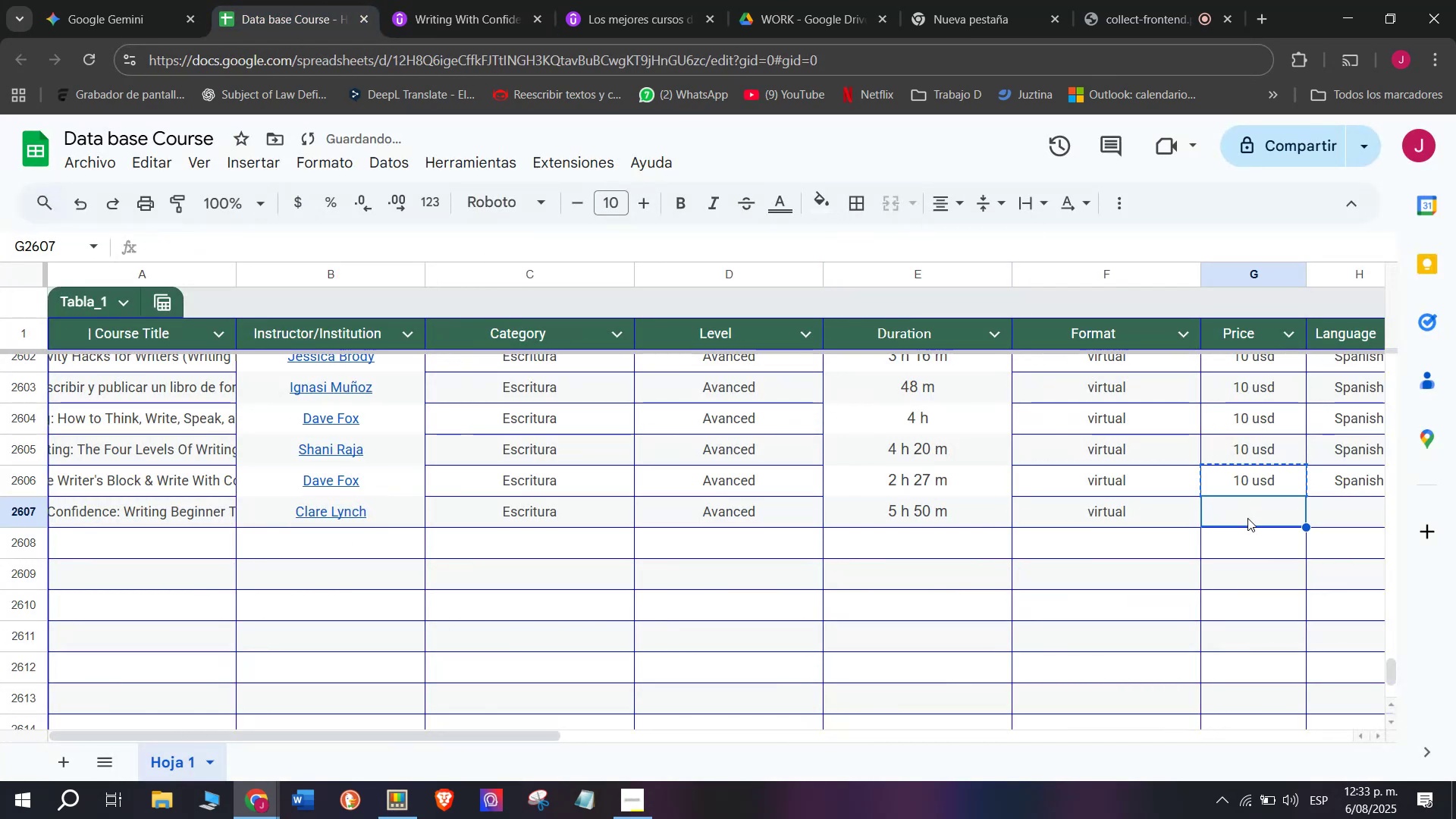 
key(Control+V)
 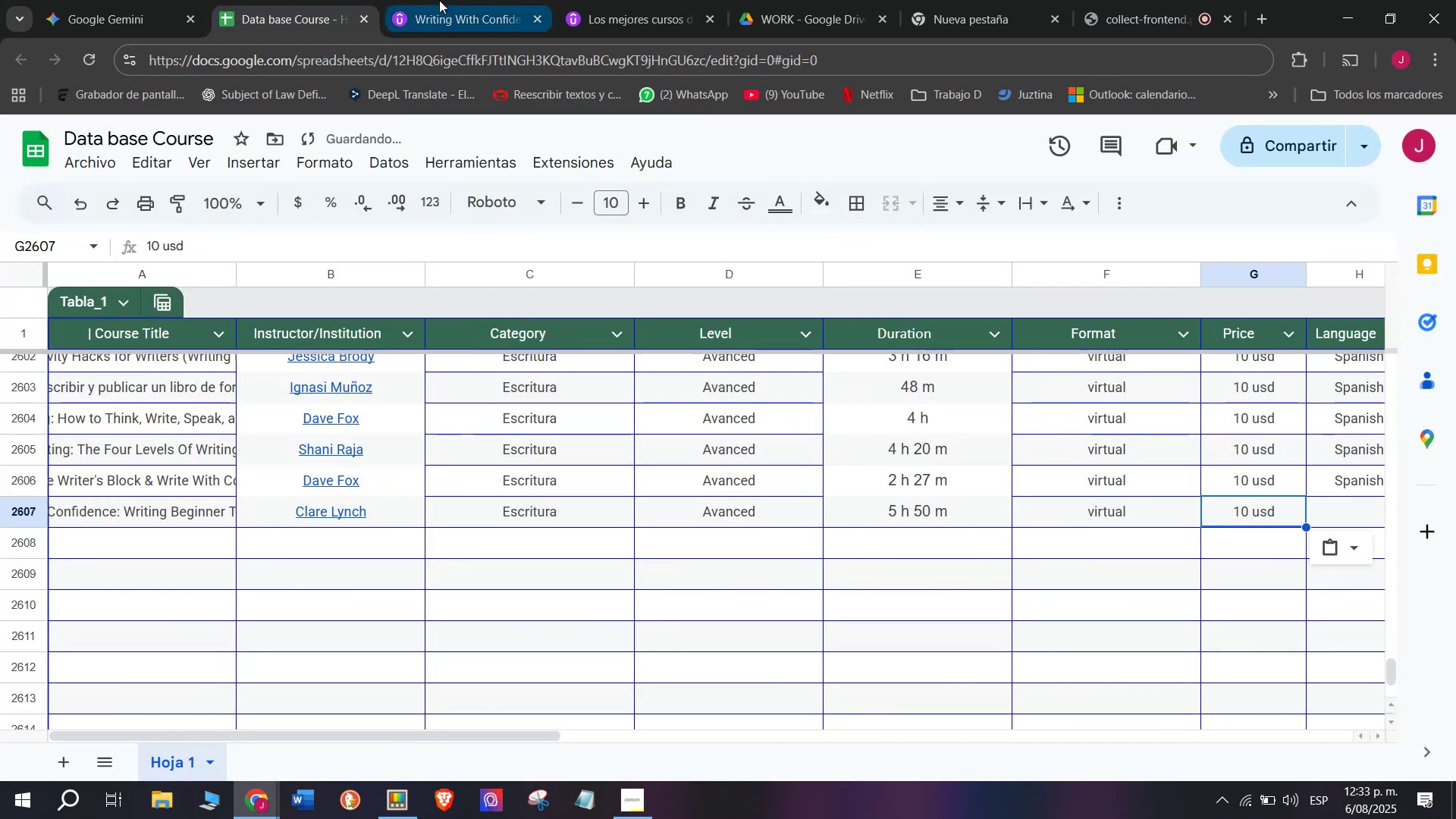 
left_click([433, 0])
 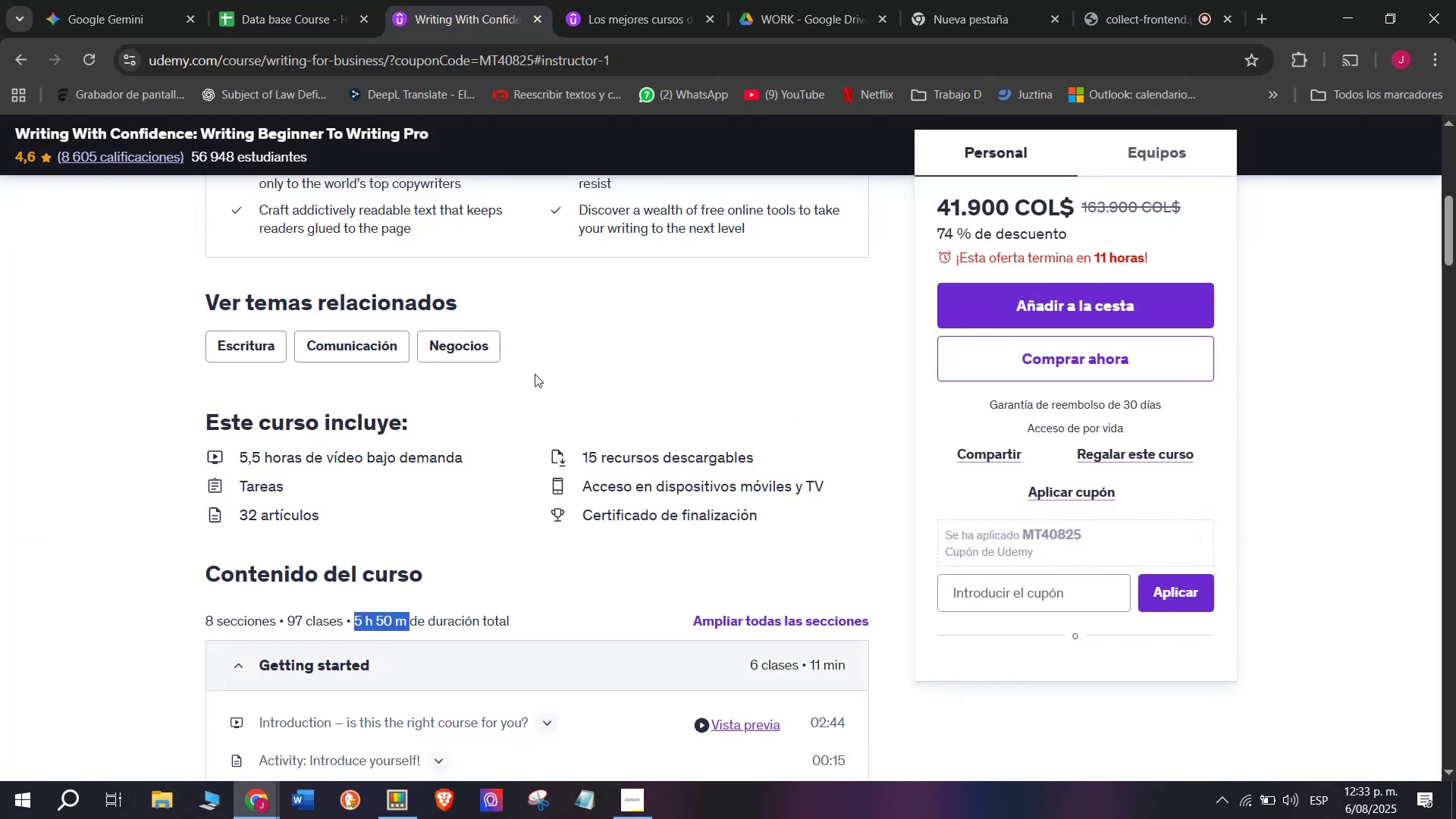 
scroll: coordinate [535, 374], scroll_direction: up, amount: 4.0
 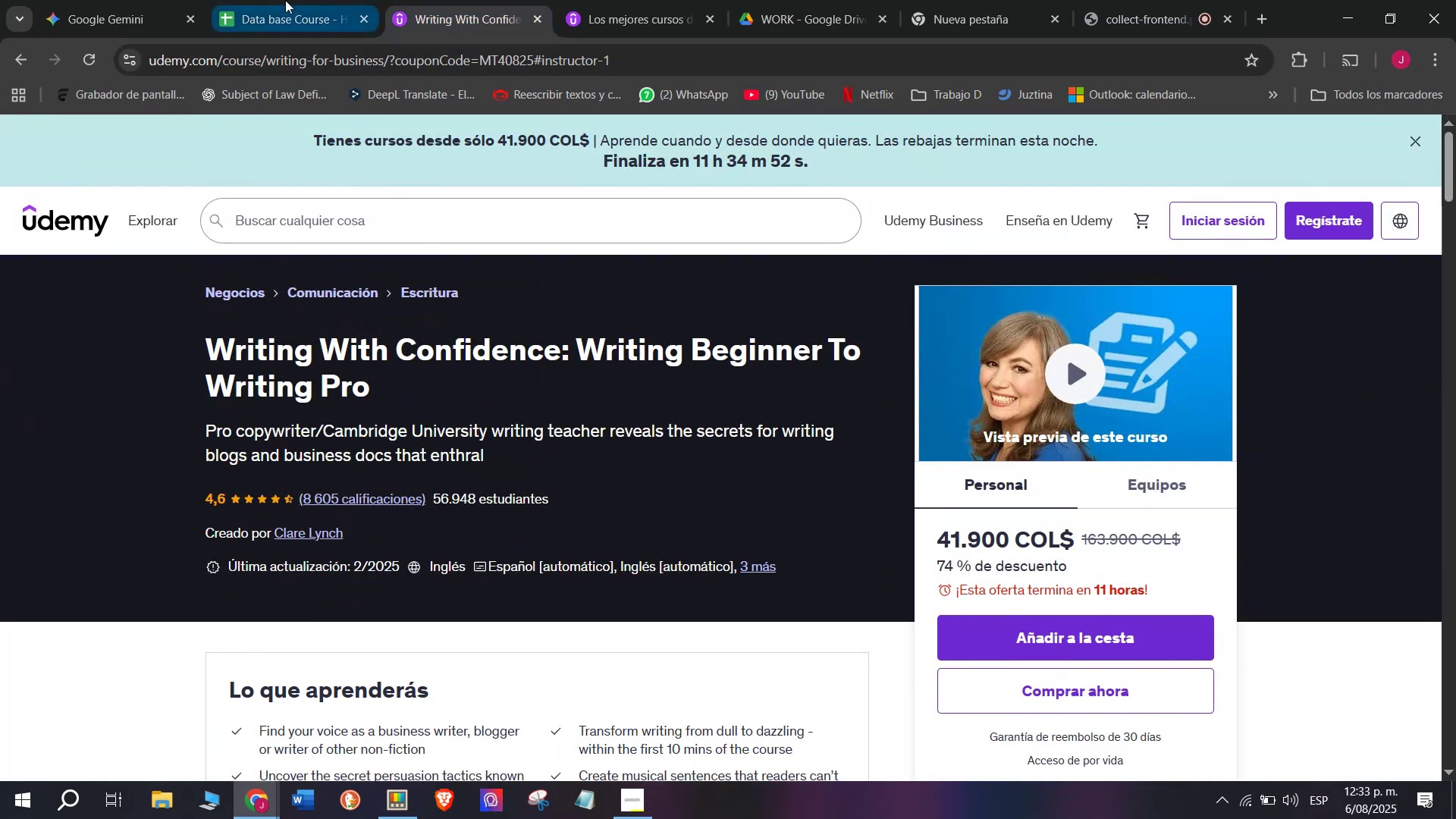 
left_click([279, 0])
 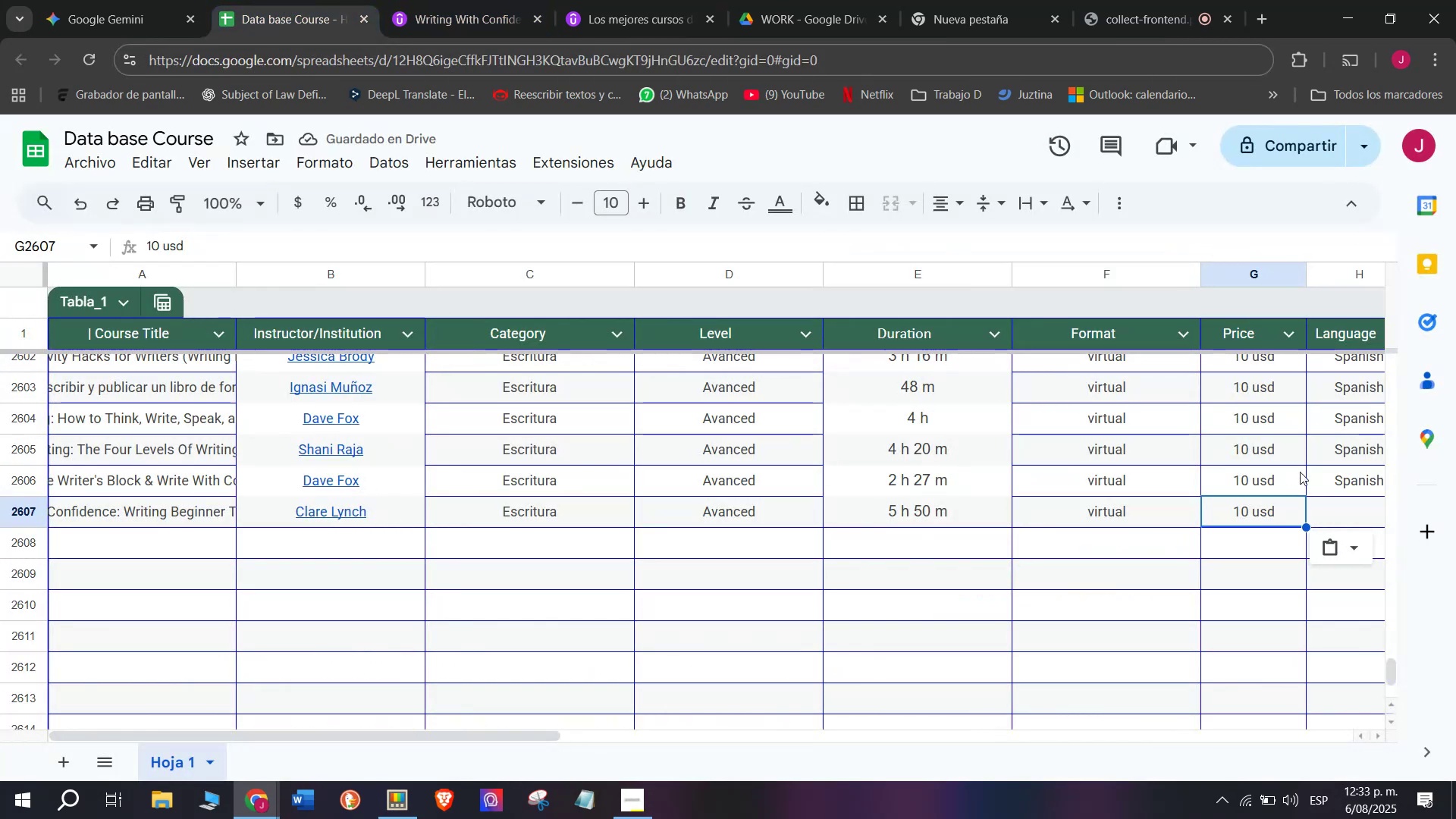 
left_click([1344, 485])
 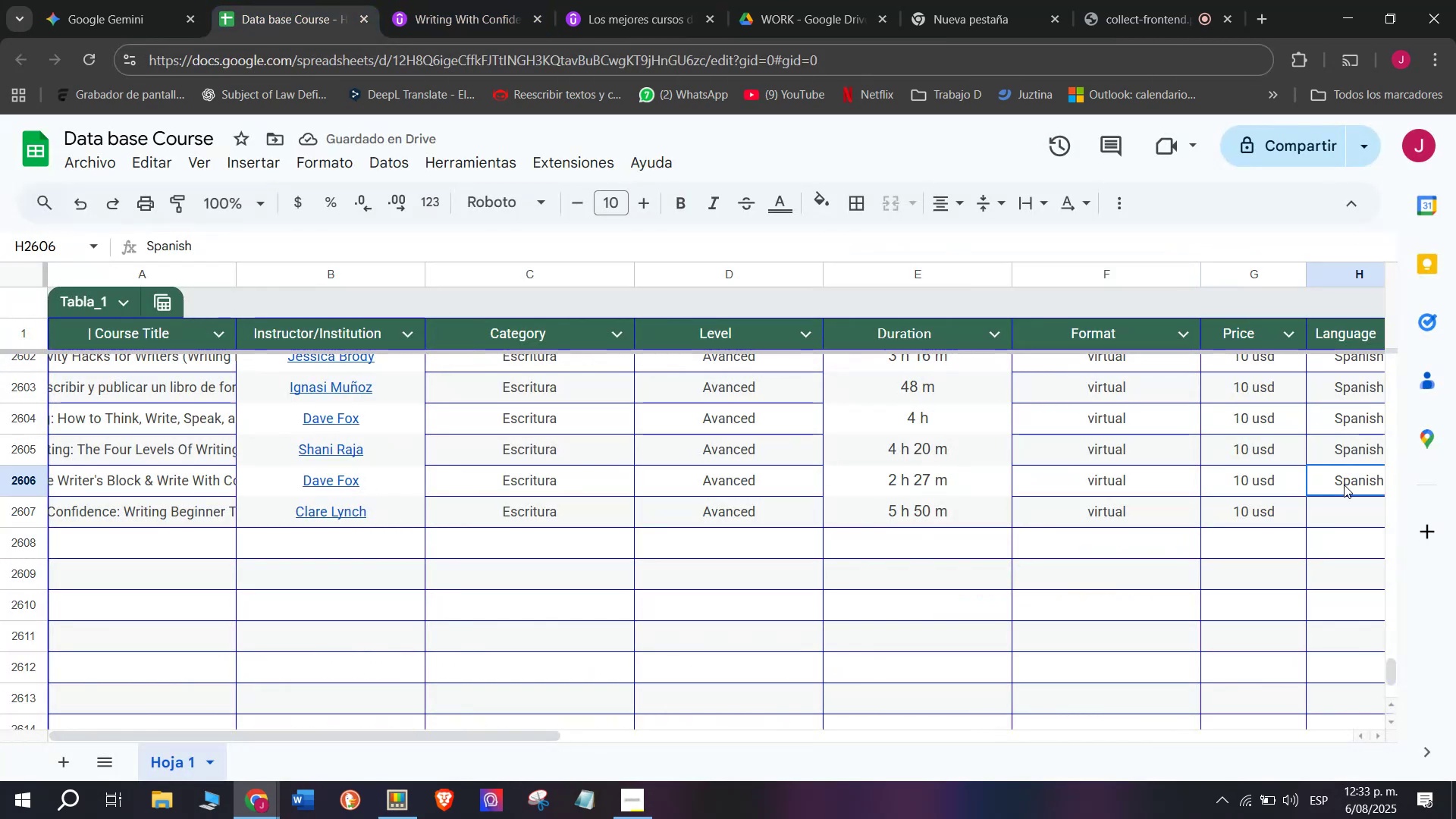 
key(Break)
 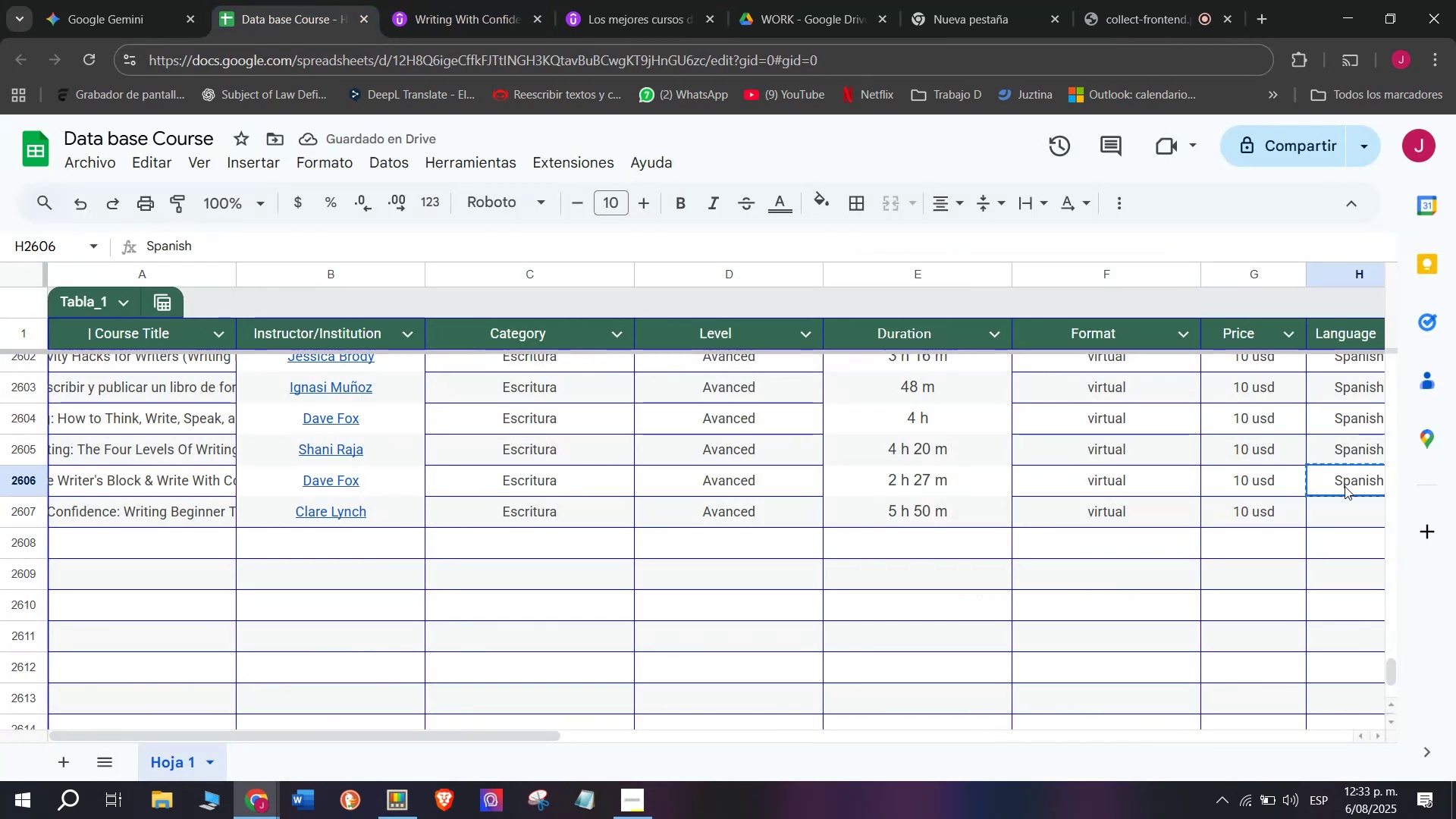 
key(Control+ControlLeft)
 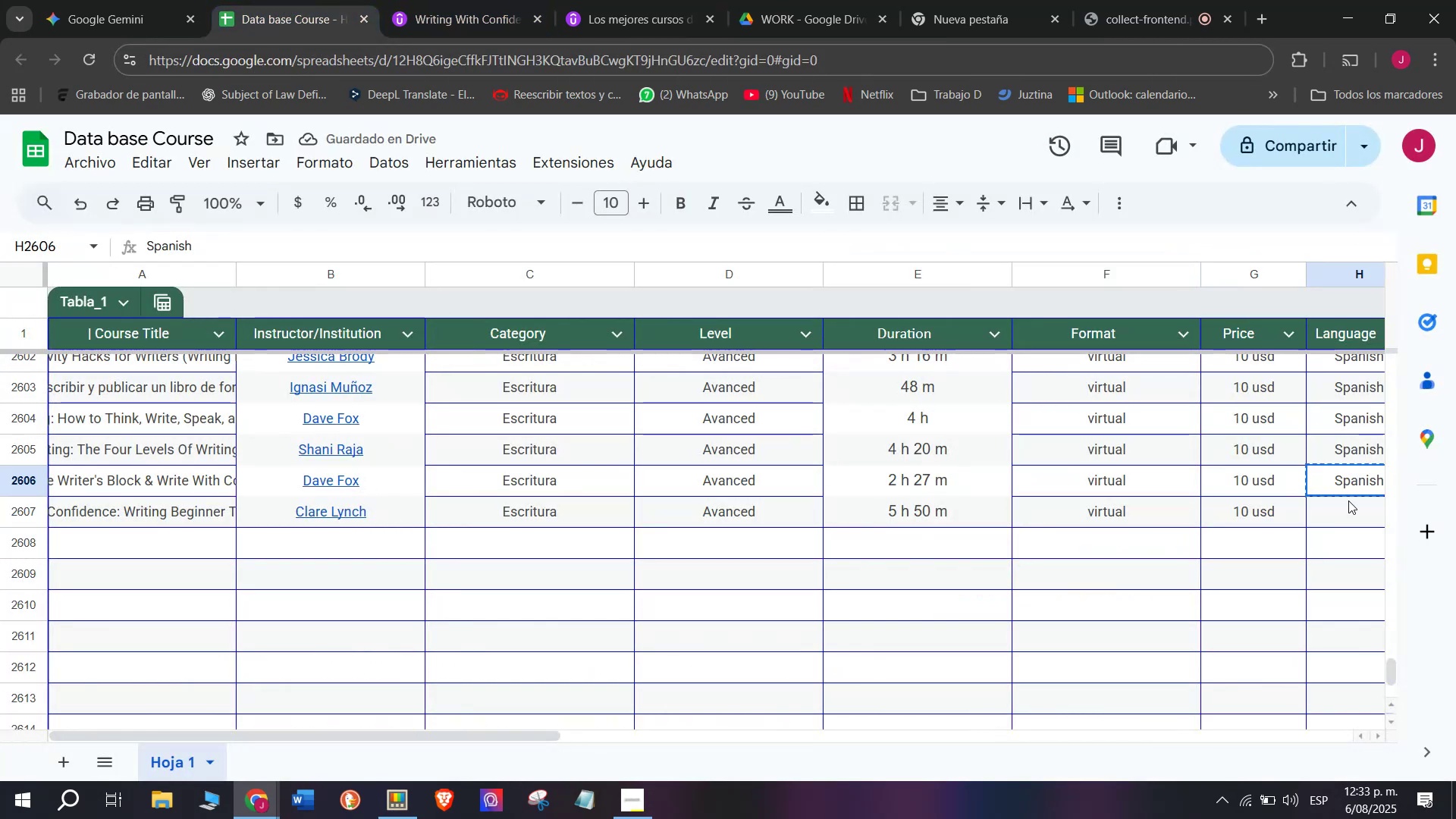 
key(Control+C)
 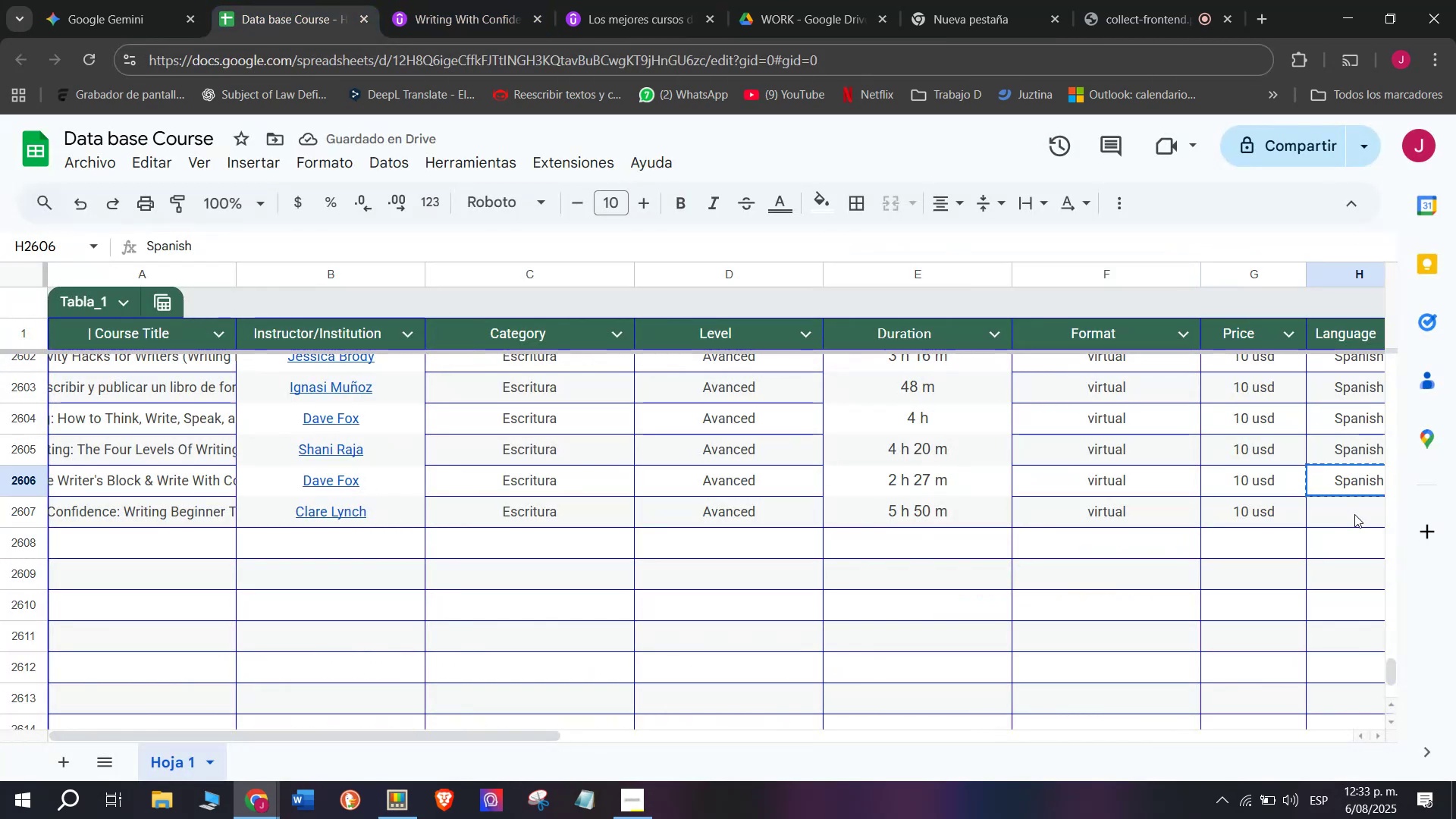 
double_click([1354, 514])
 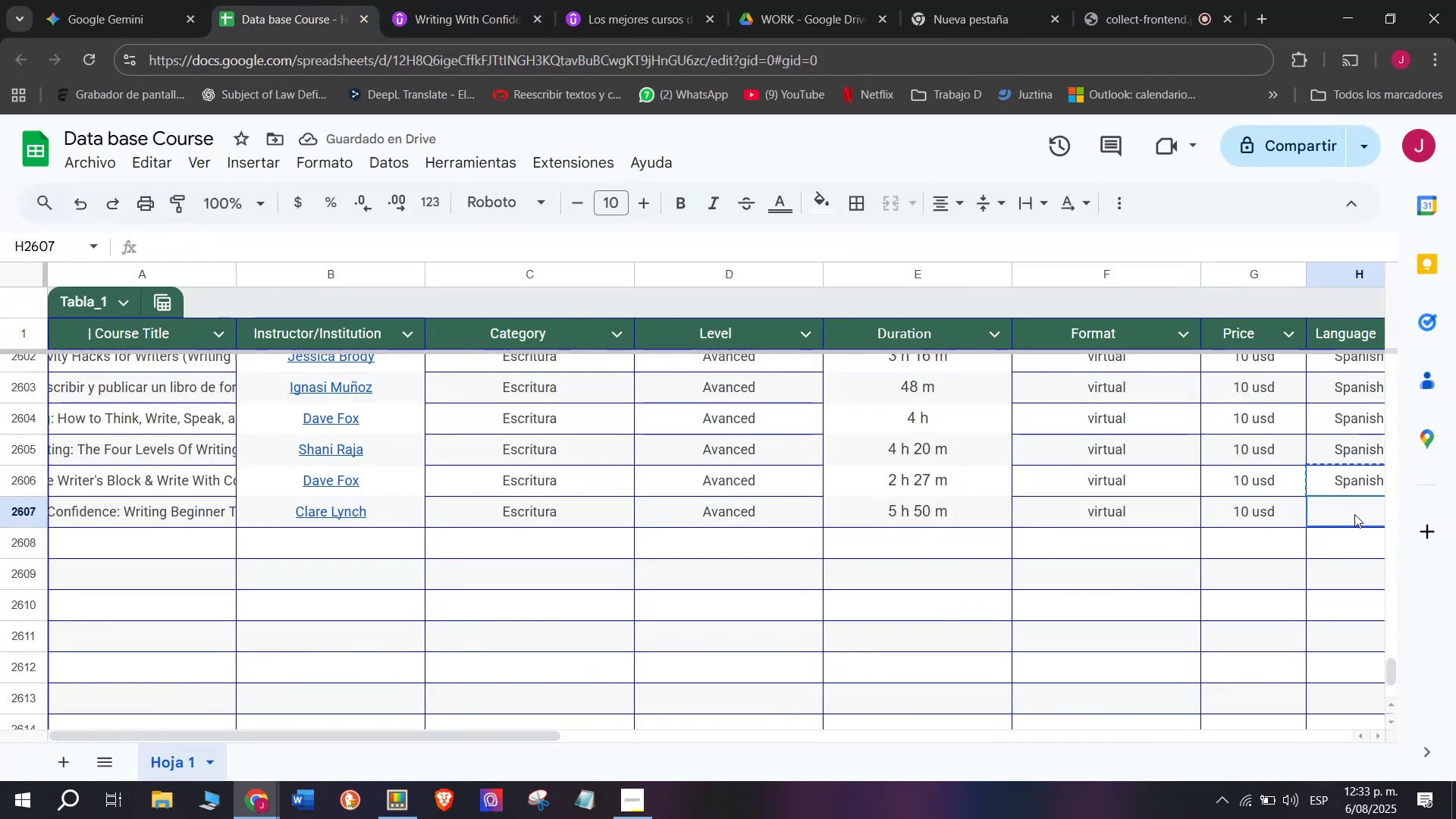 
key(Z)
 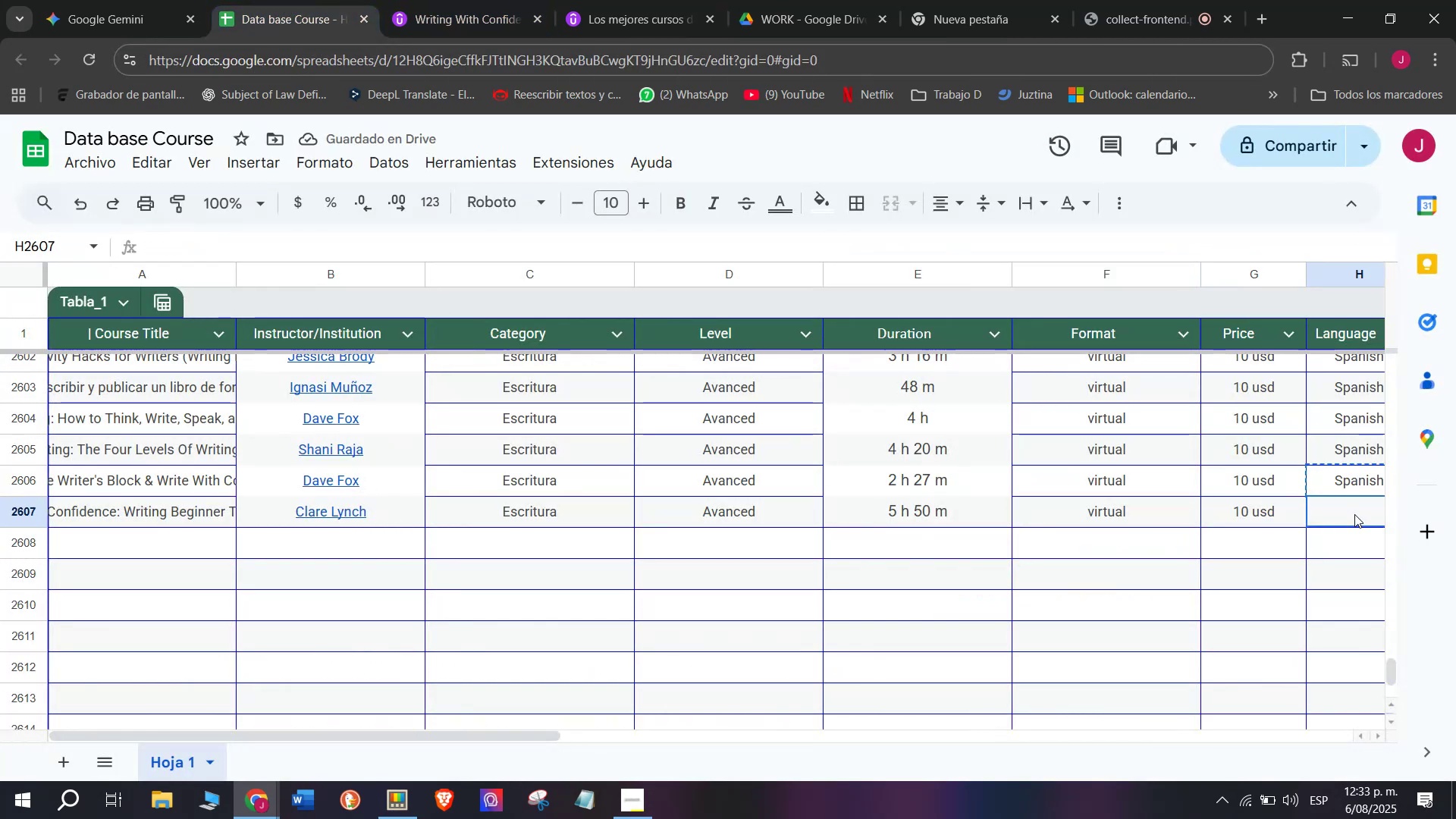 
key(Control+V)
 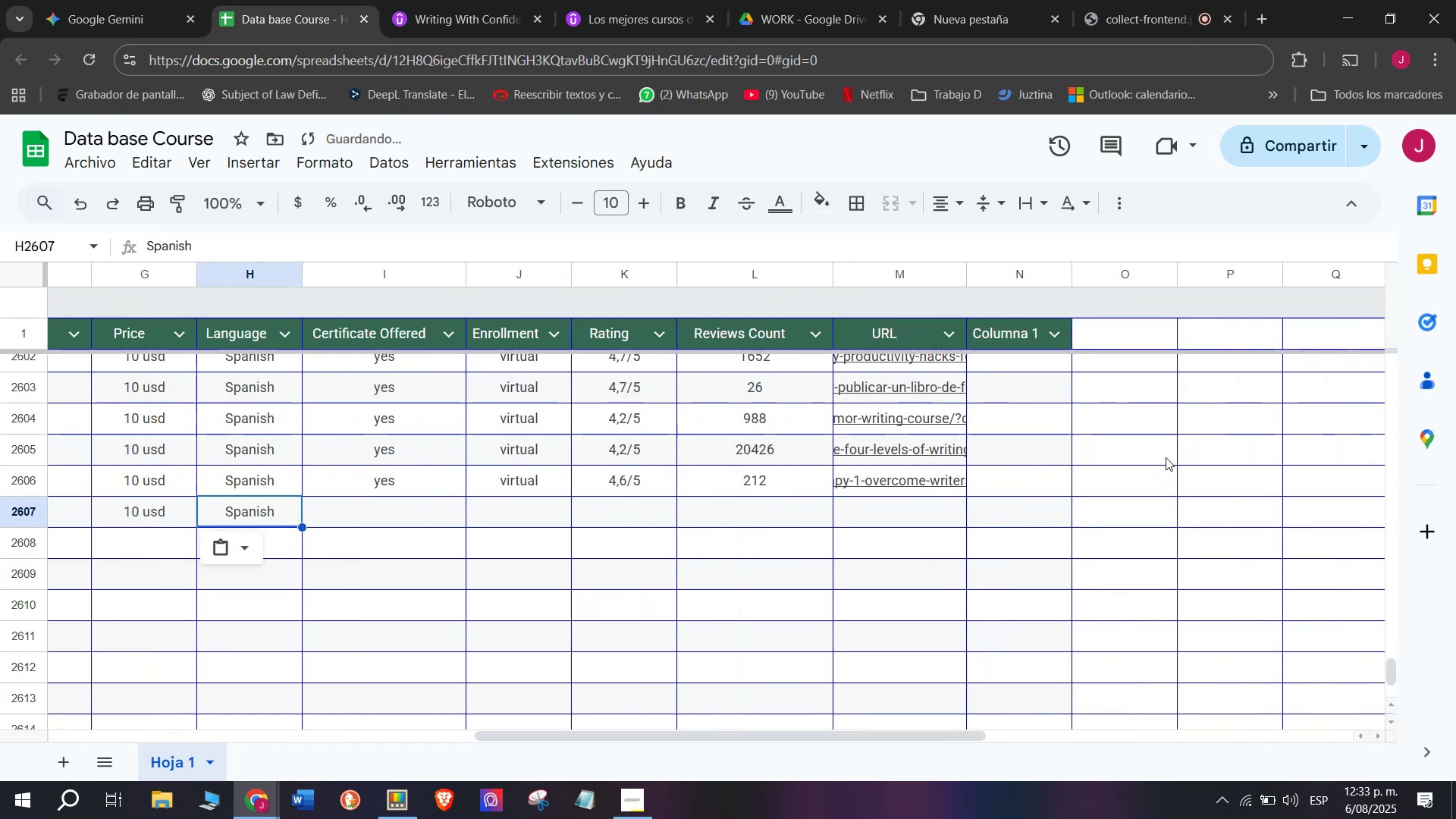 
key(Control+ControlLeft)
 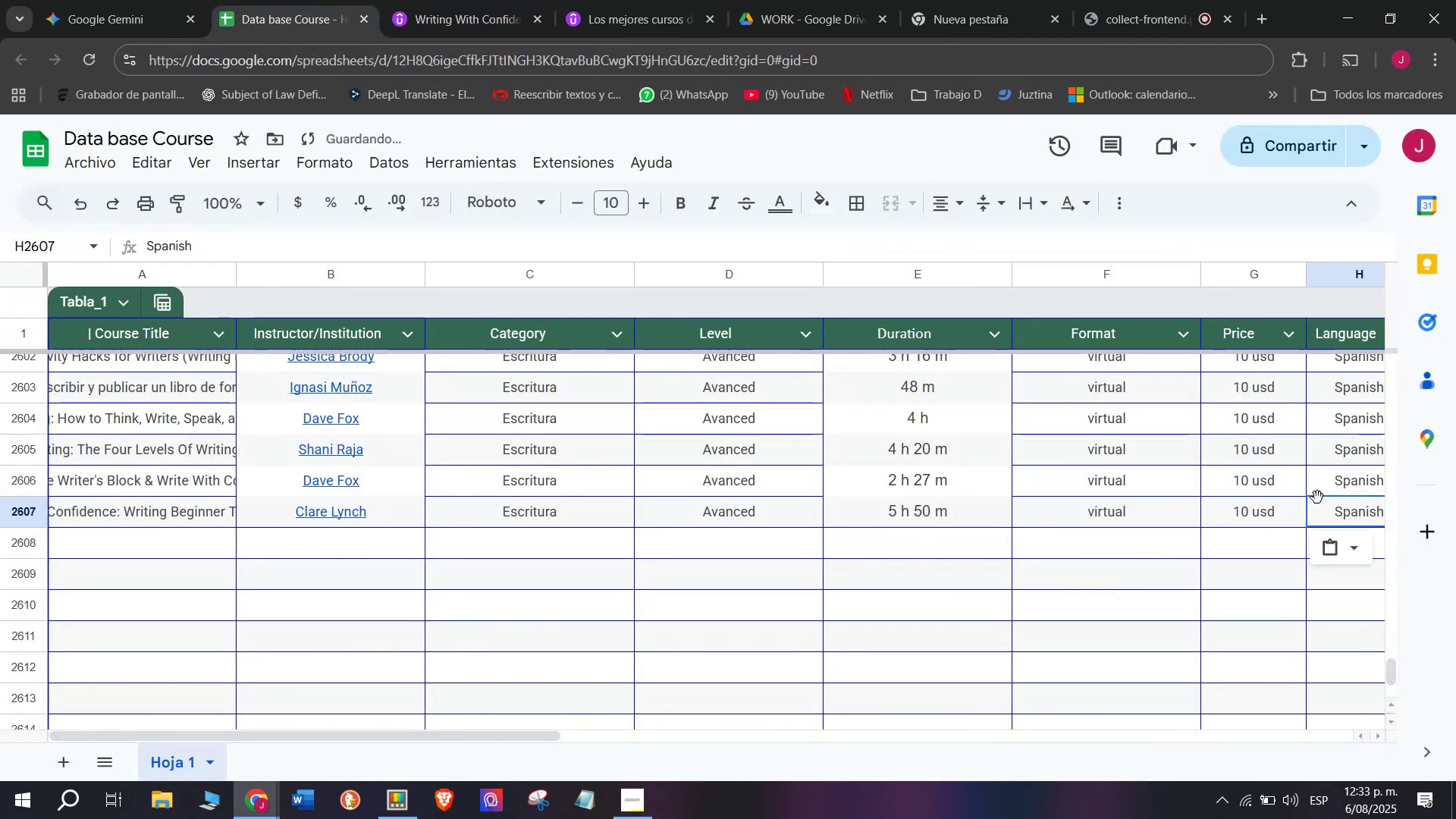 
scroll: coordinate [386, 482], scroll_direction: down, amount: 3.0
 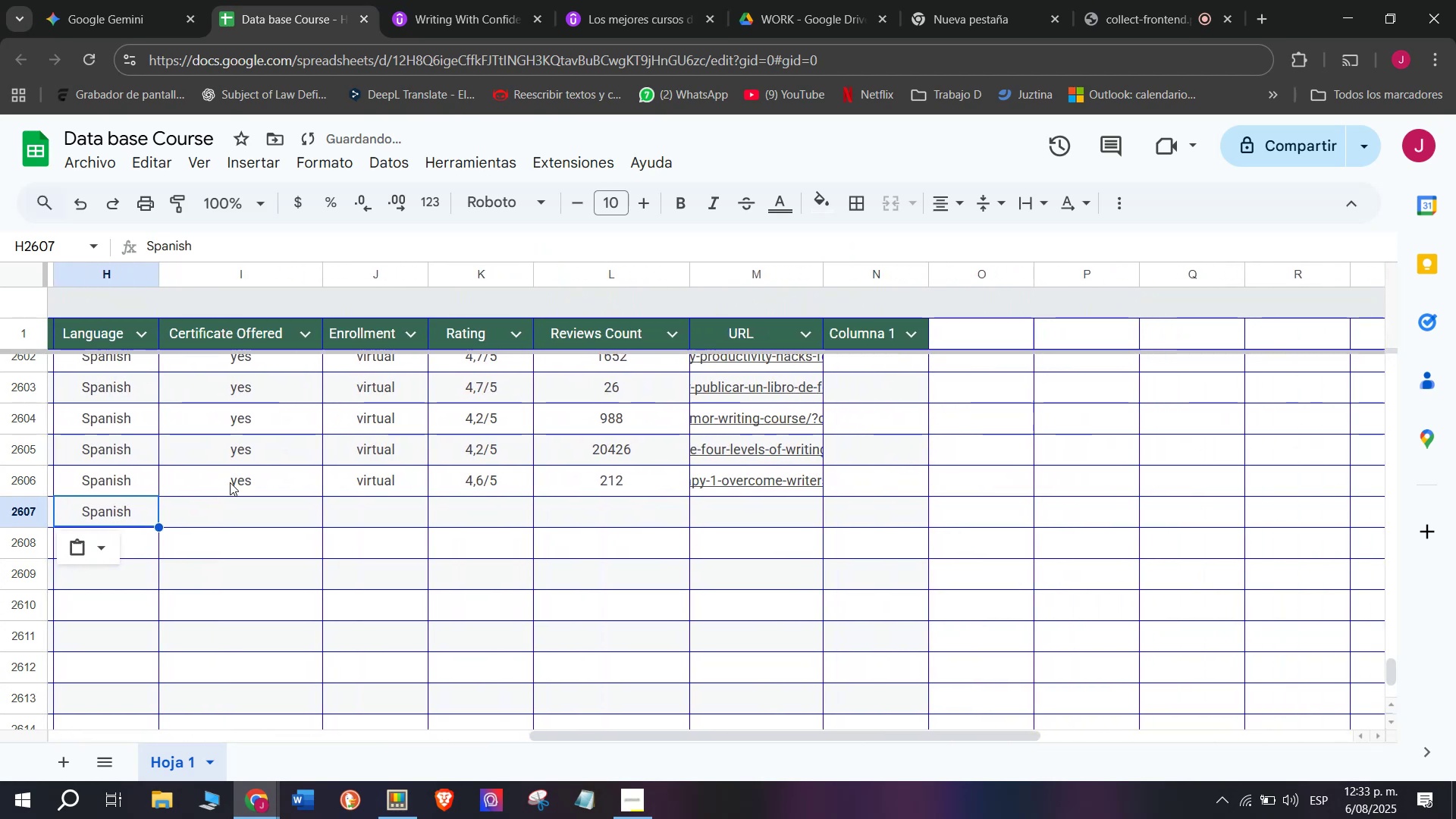 
key(Control+ControlLeft)
 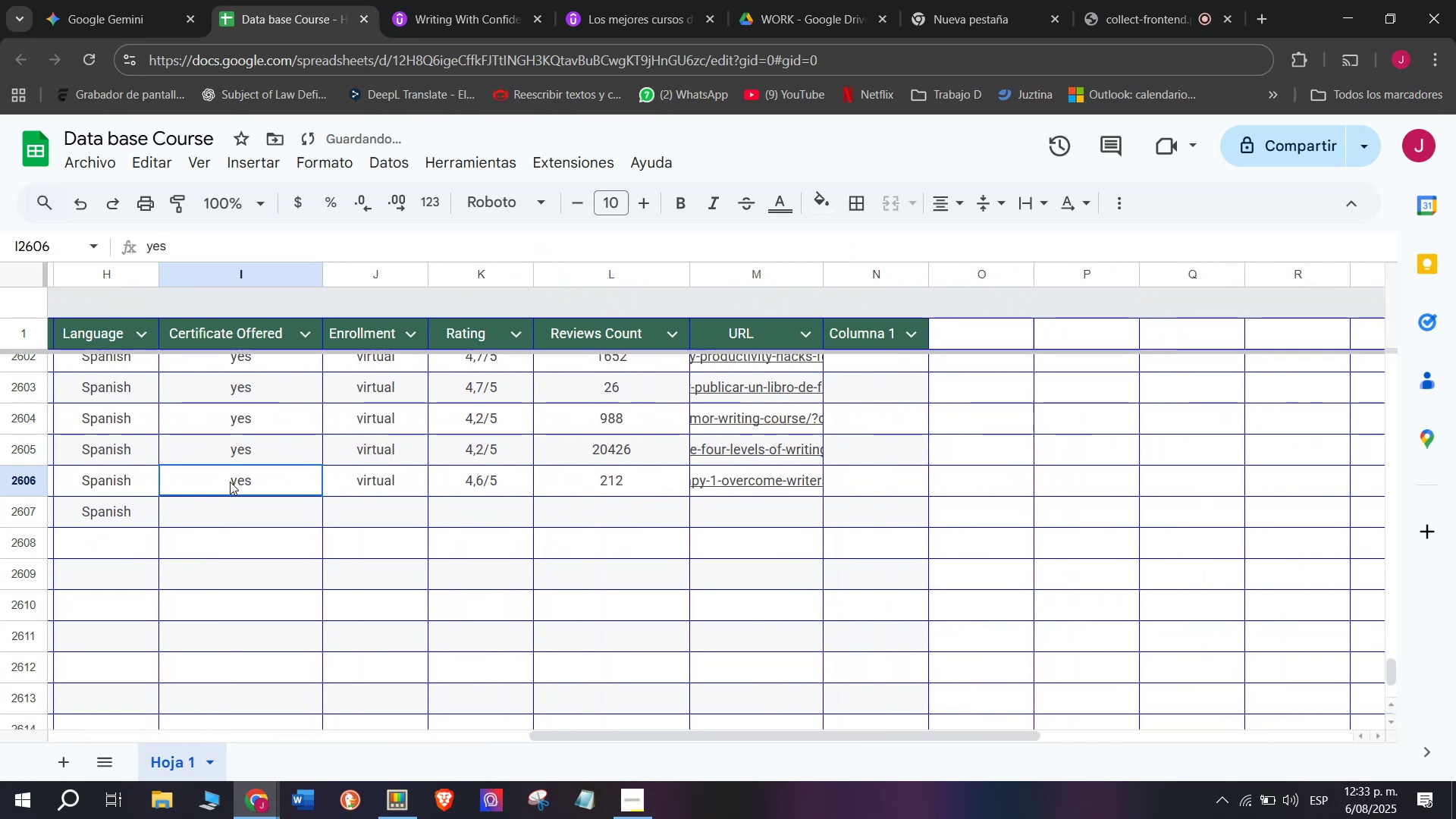 
key(Break)
 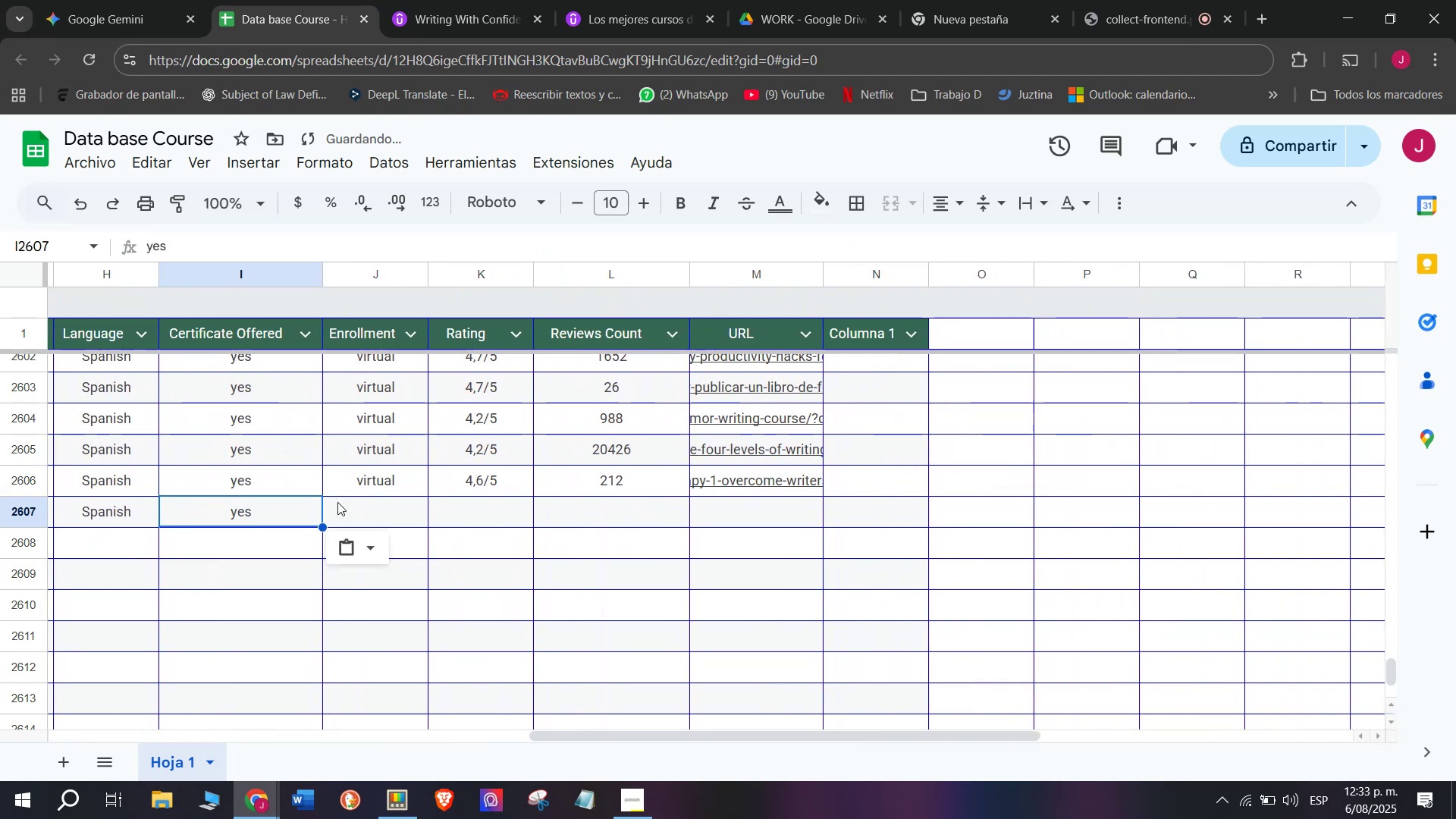 
key(Control+C)
 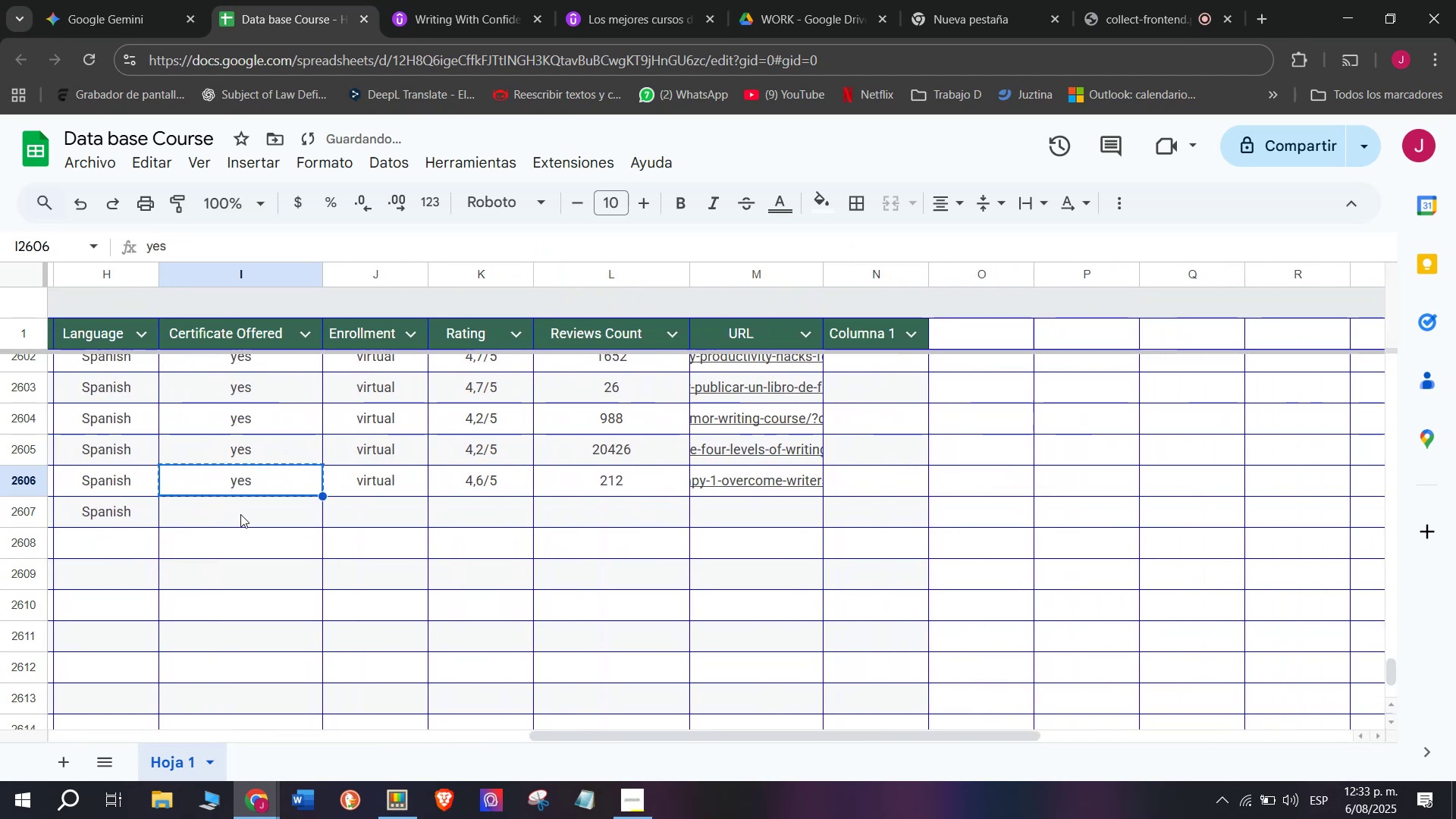 
key(Z)
 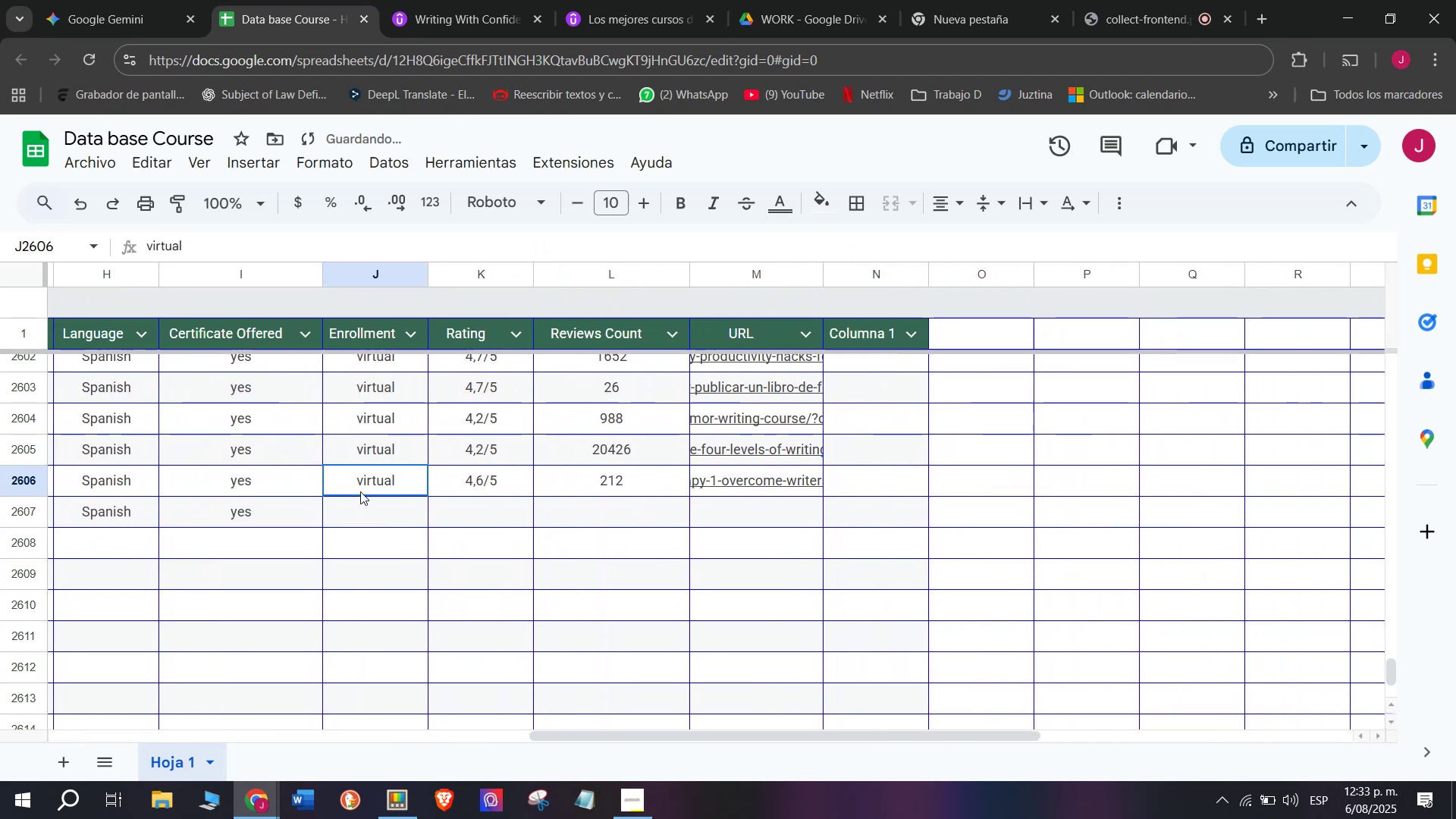 
key(Control+ControlLeft)
 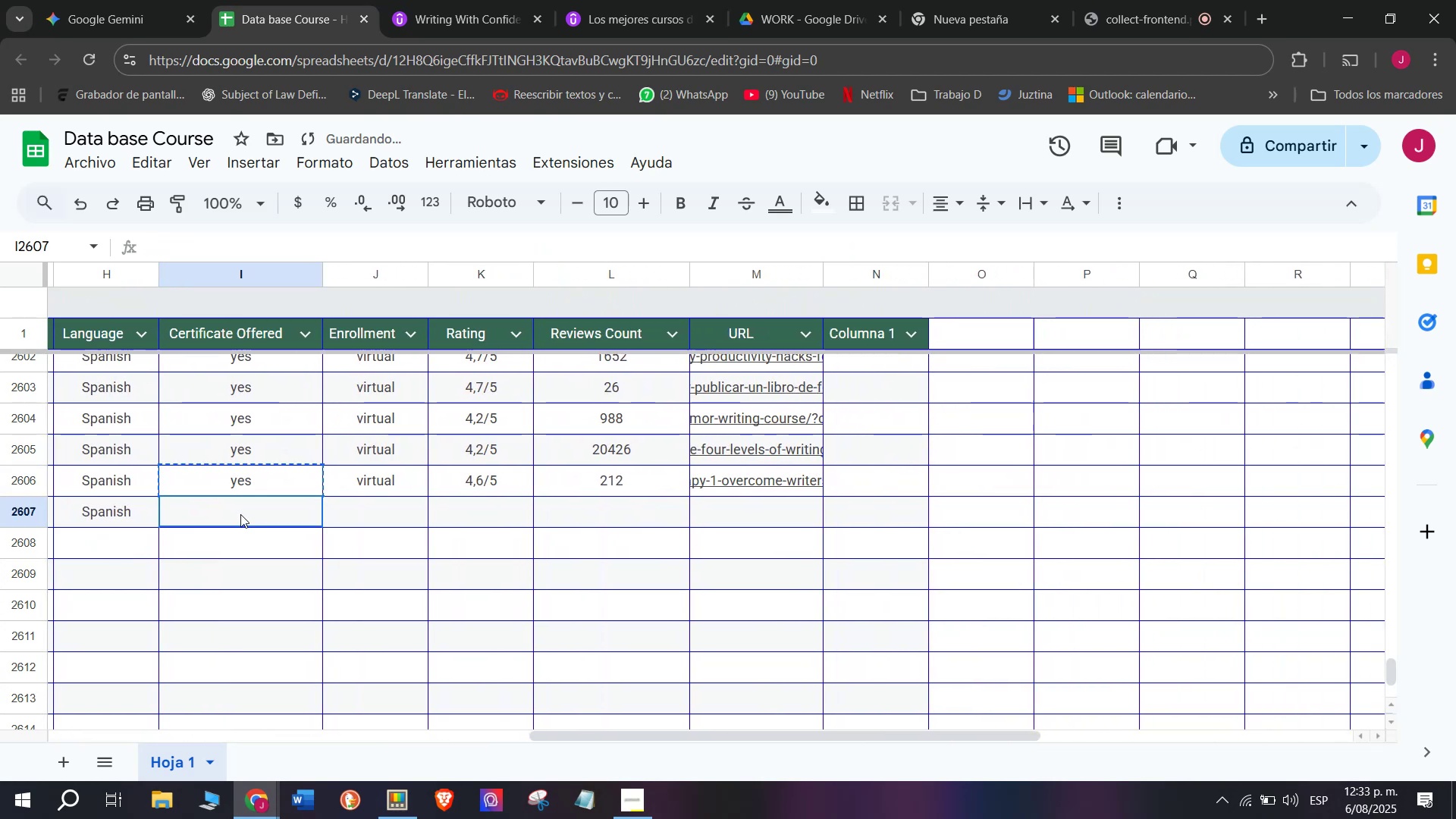 
key(Control+V)
 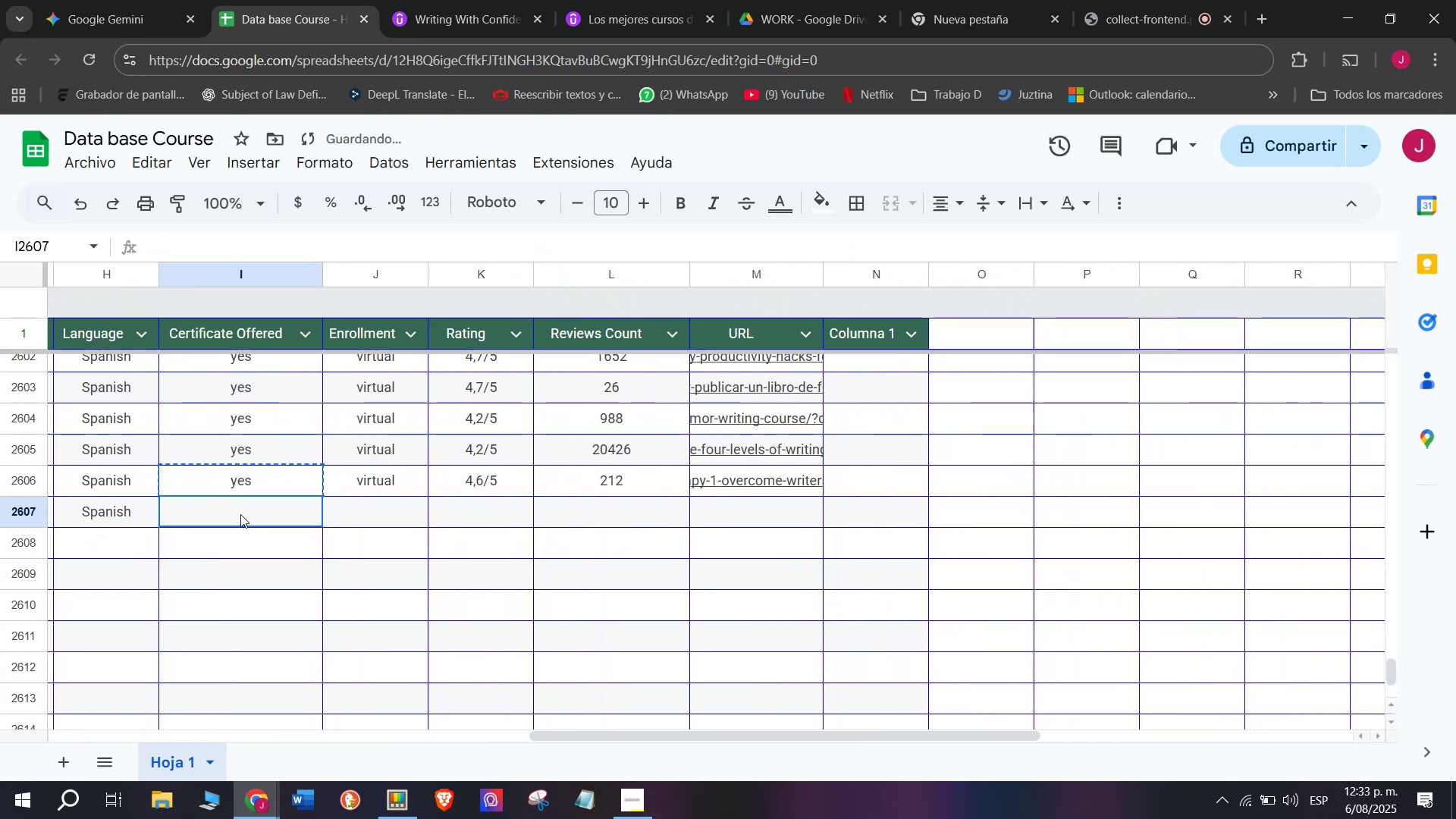 
double_click([240, 514])
 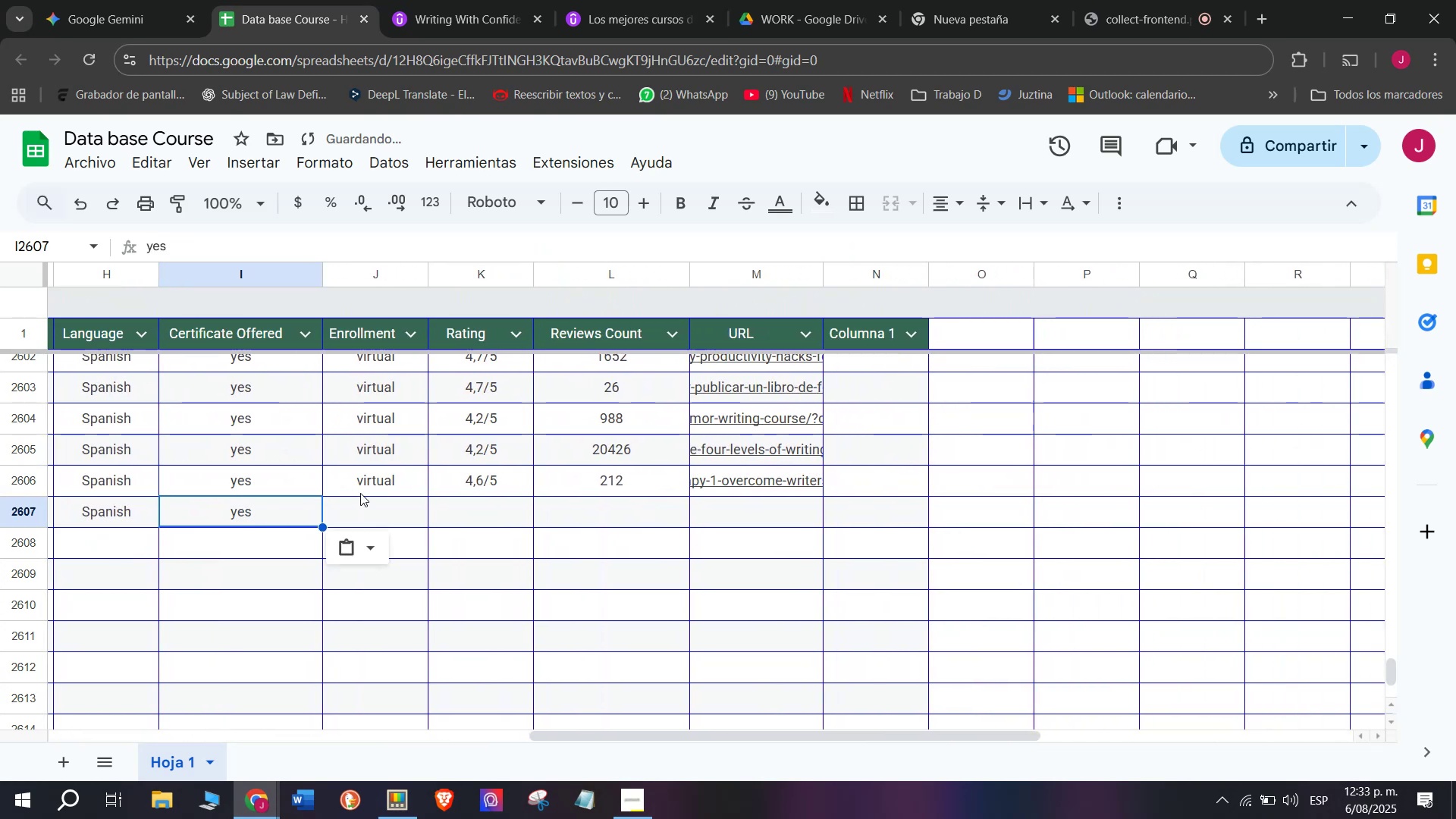 
key(Break)
 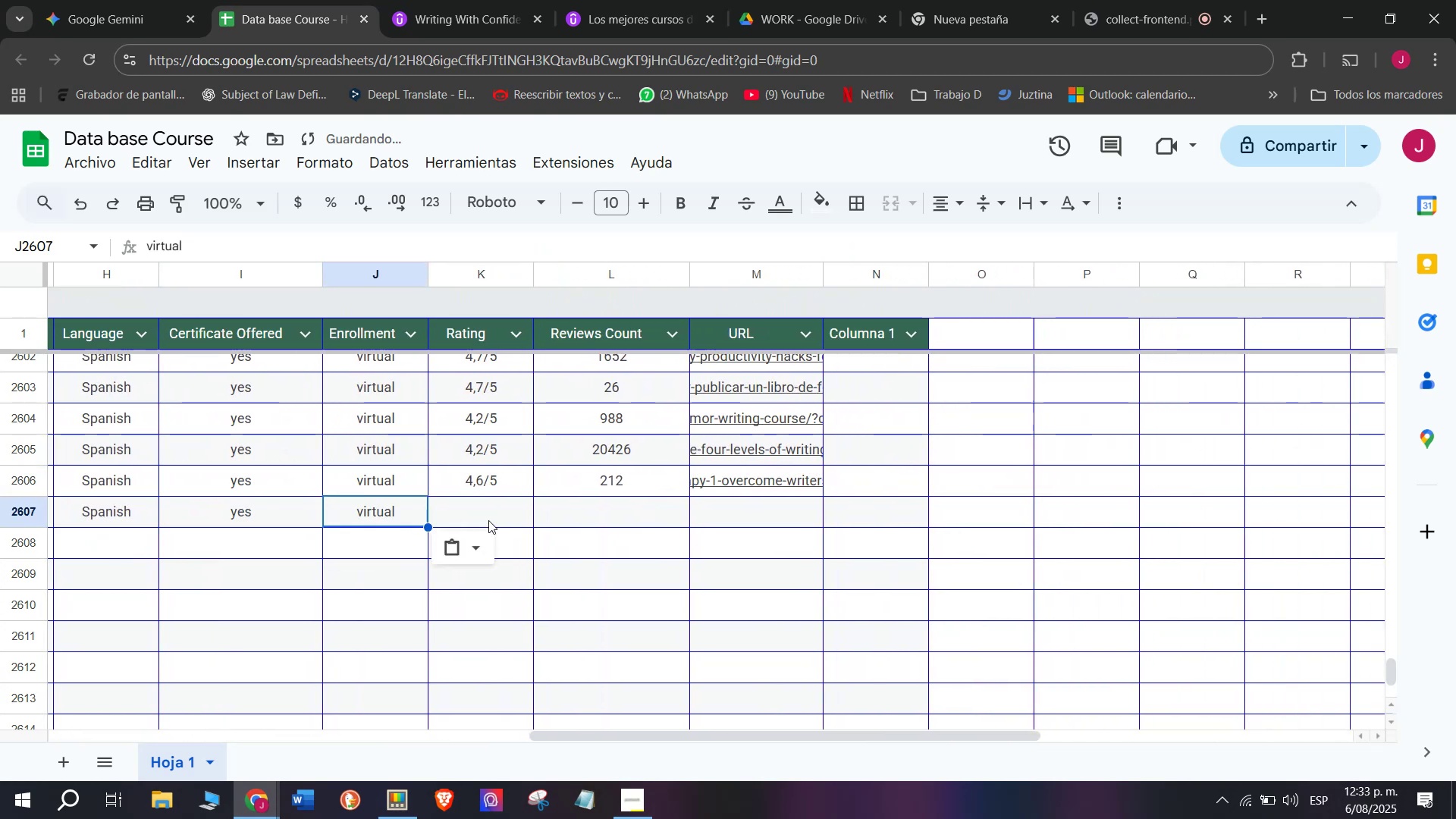 
key(Control+ControlLeft)
 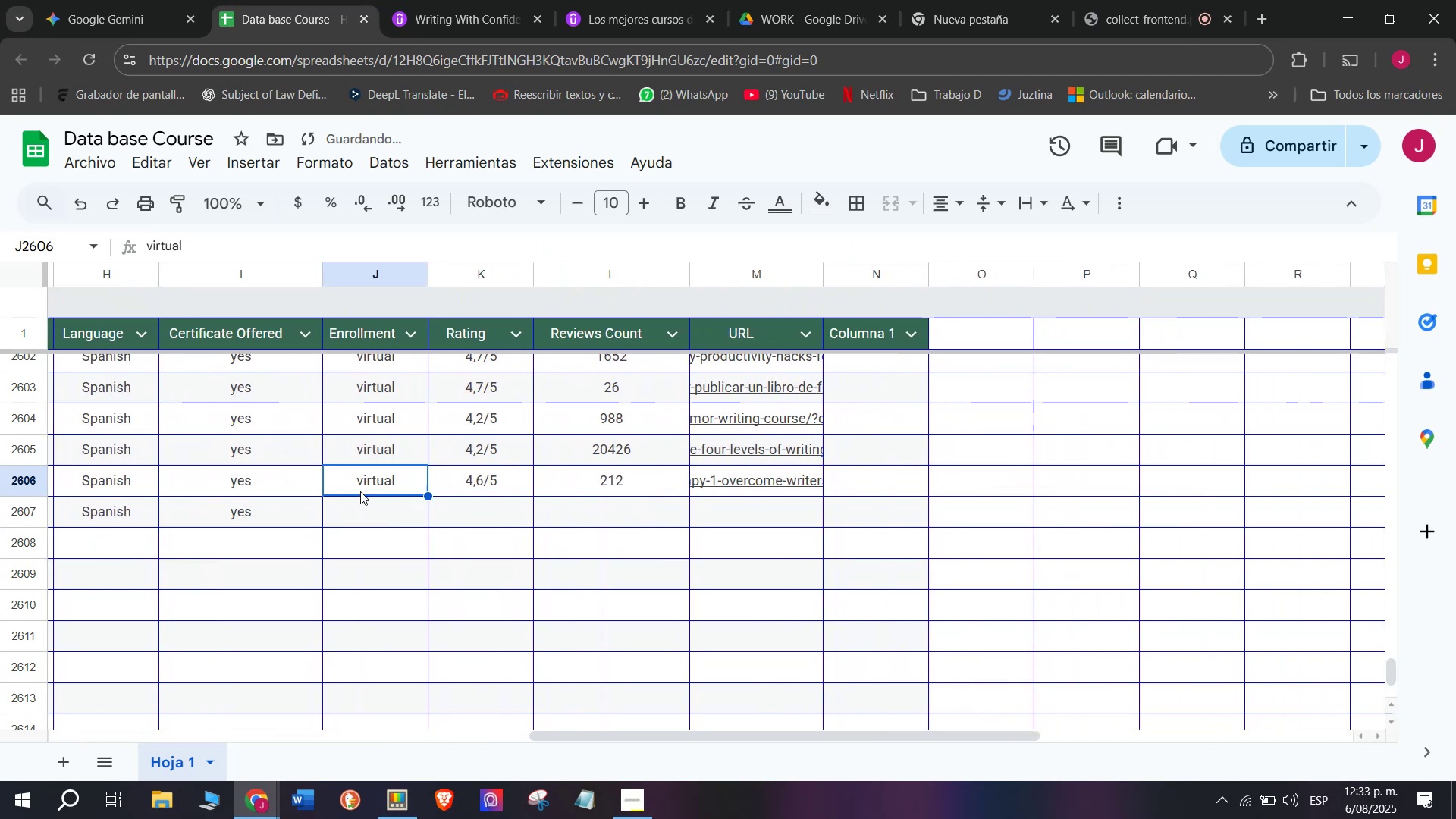 
key(Control+C)
 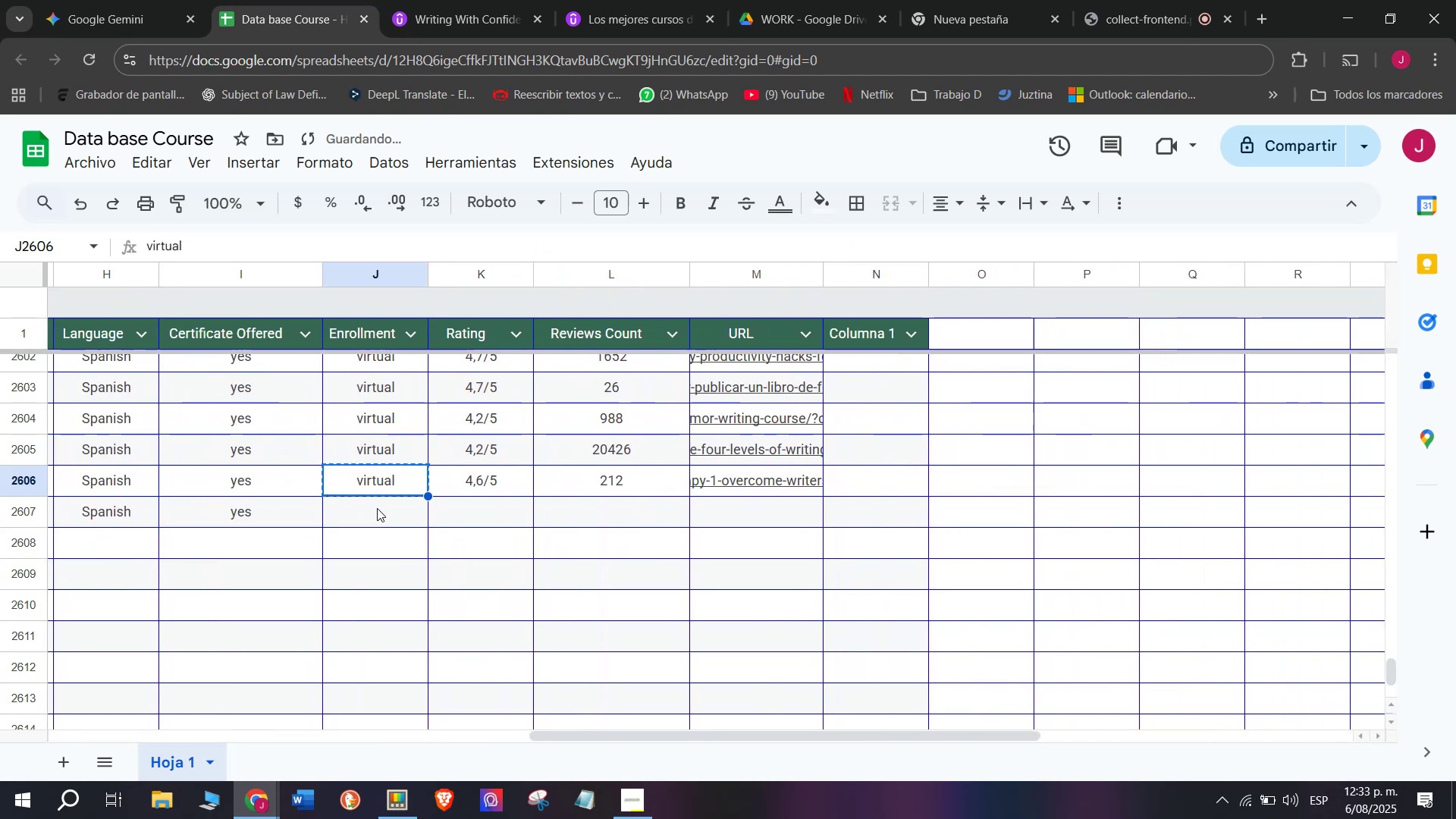 
triple_click([377, 508])
 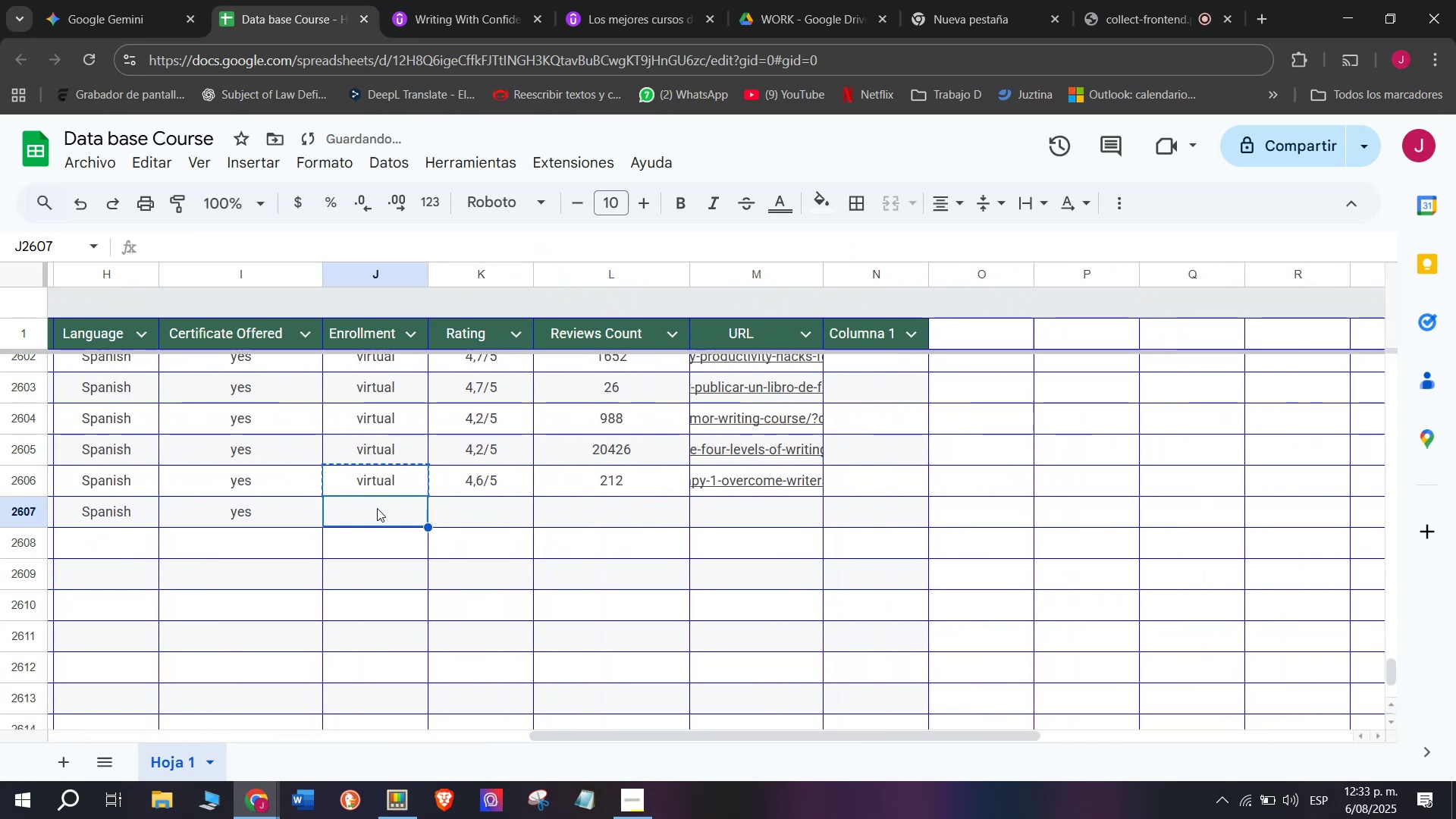 
key(Control+ControlLeft)
 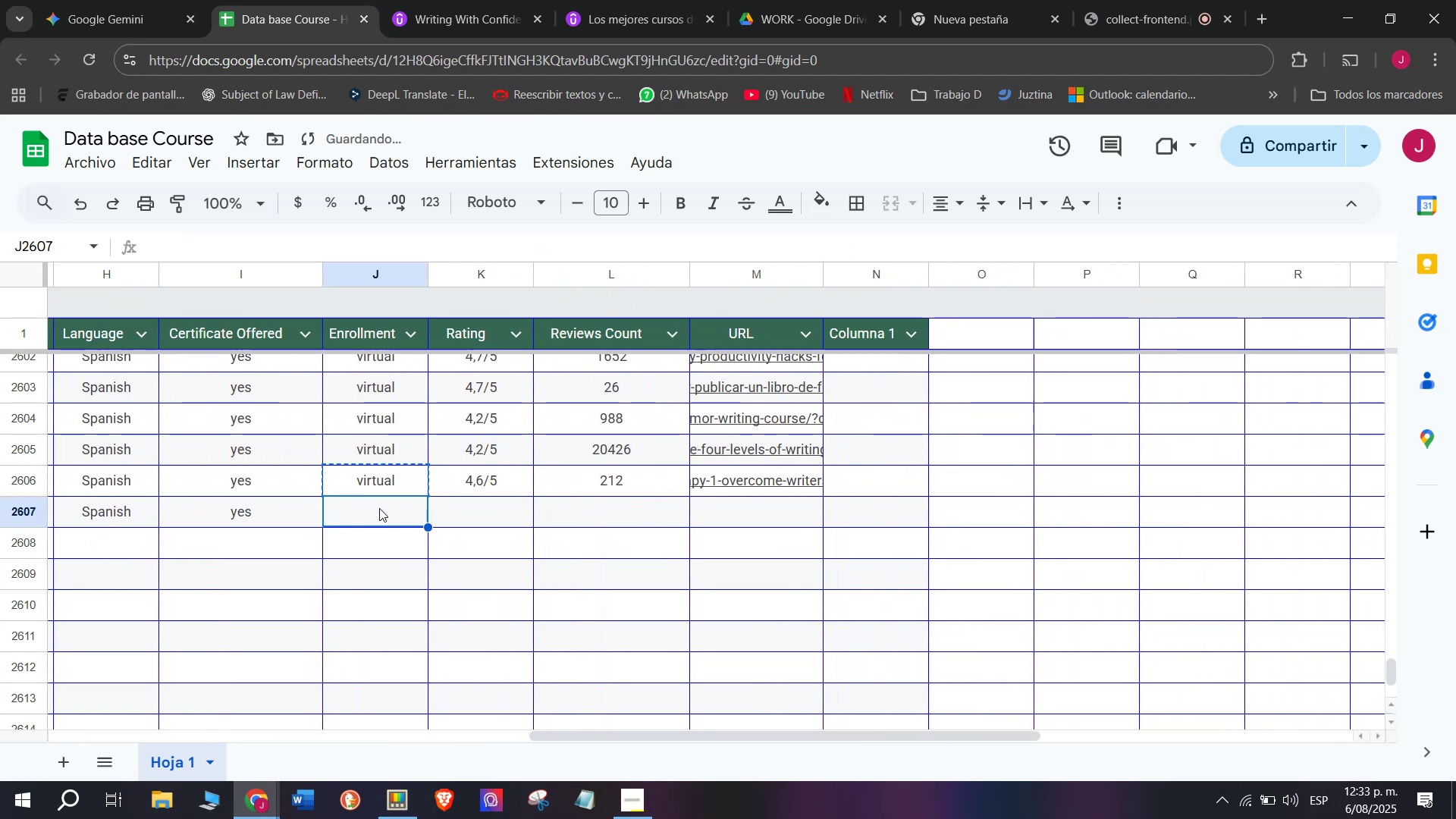 
key(Z)
 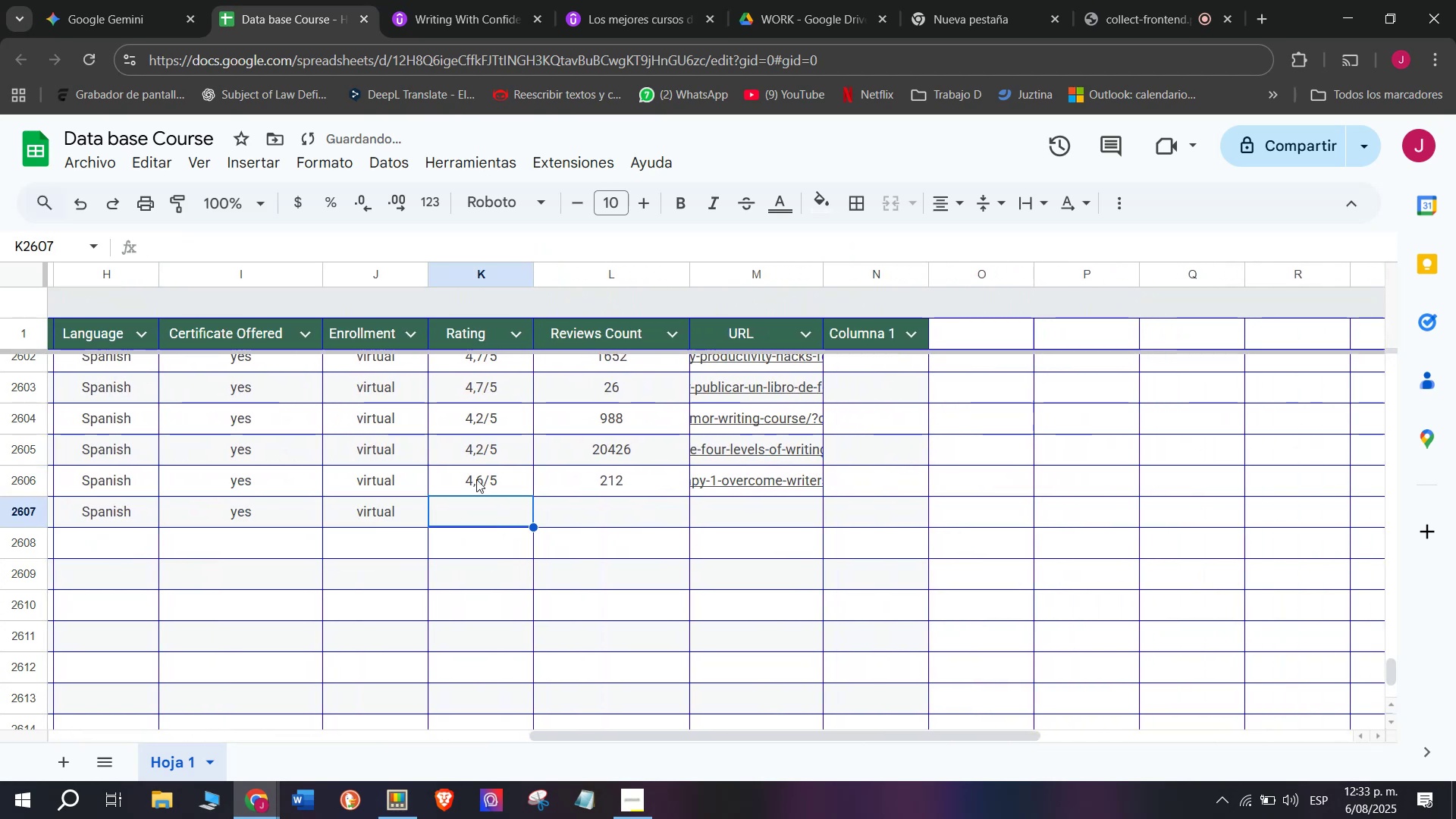 
key(Control+V)
 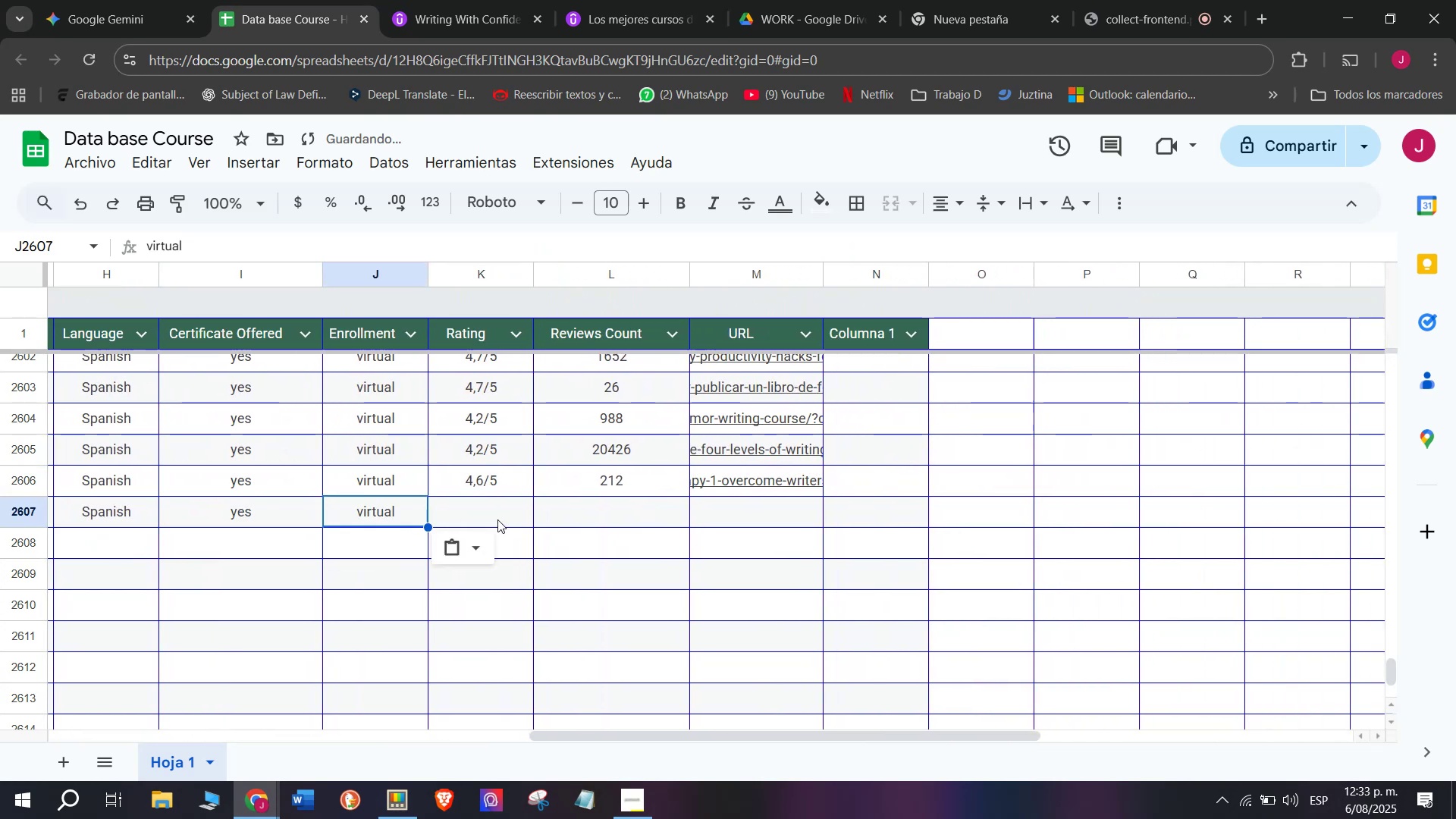 
triple_click([497, 519])
 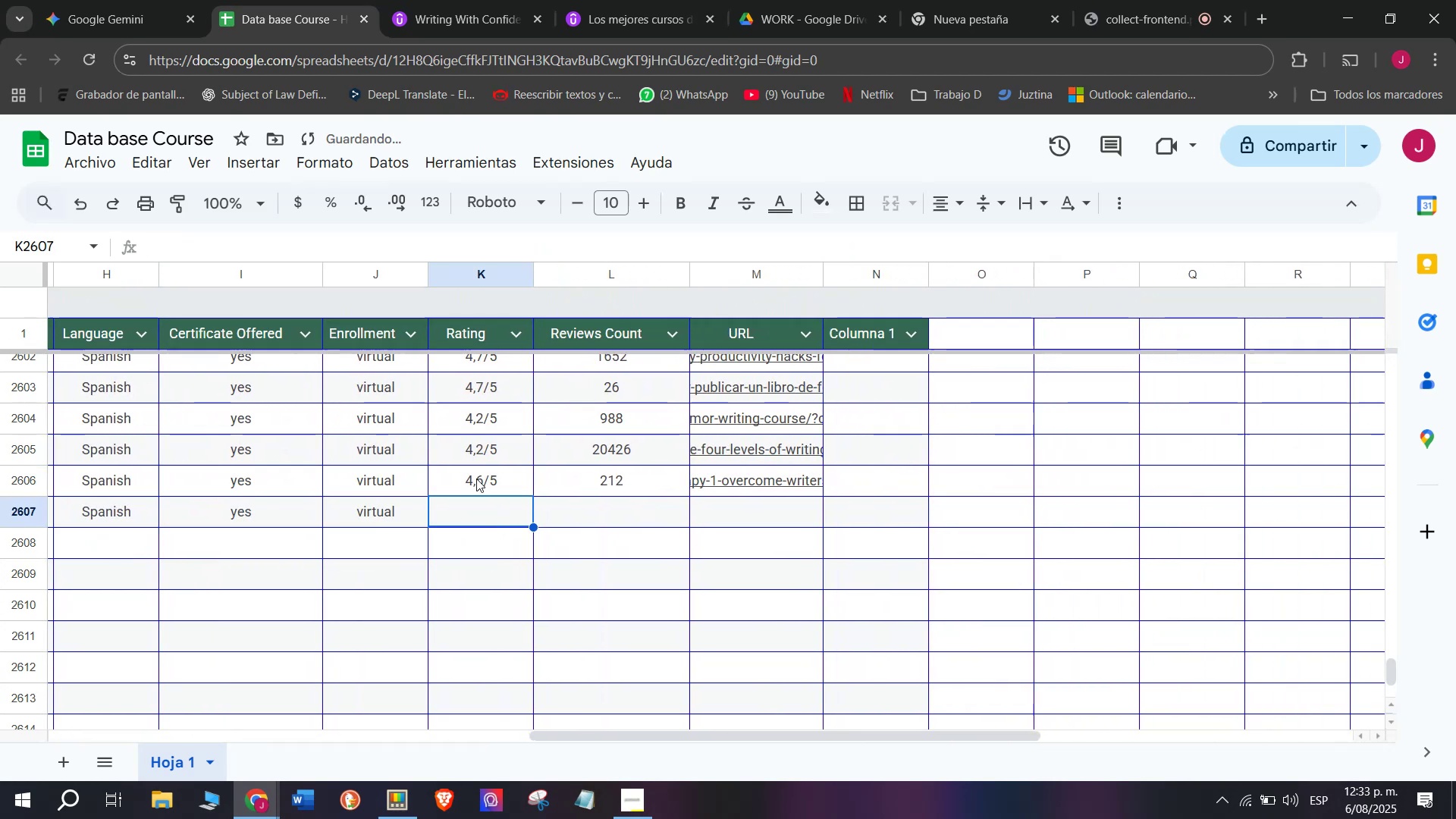 
key(Break)
 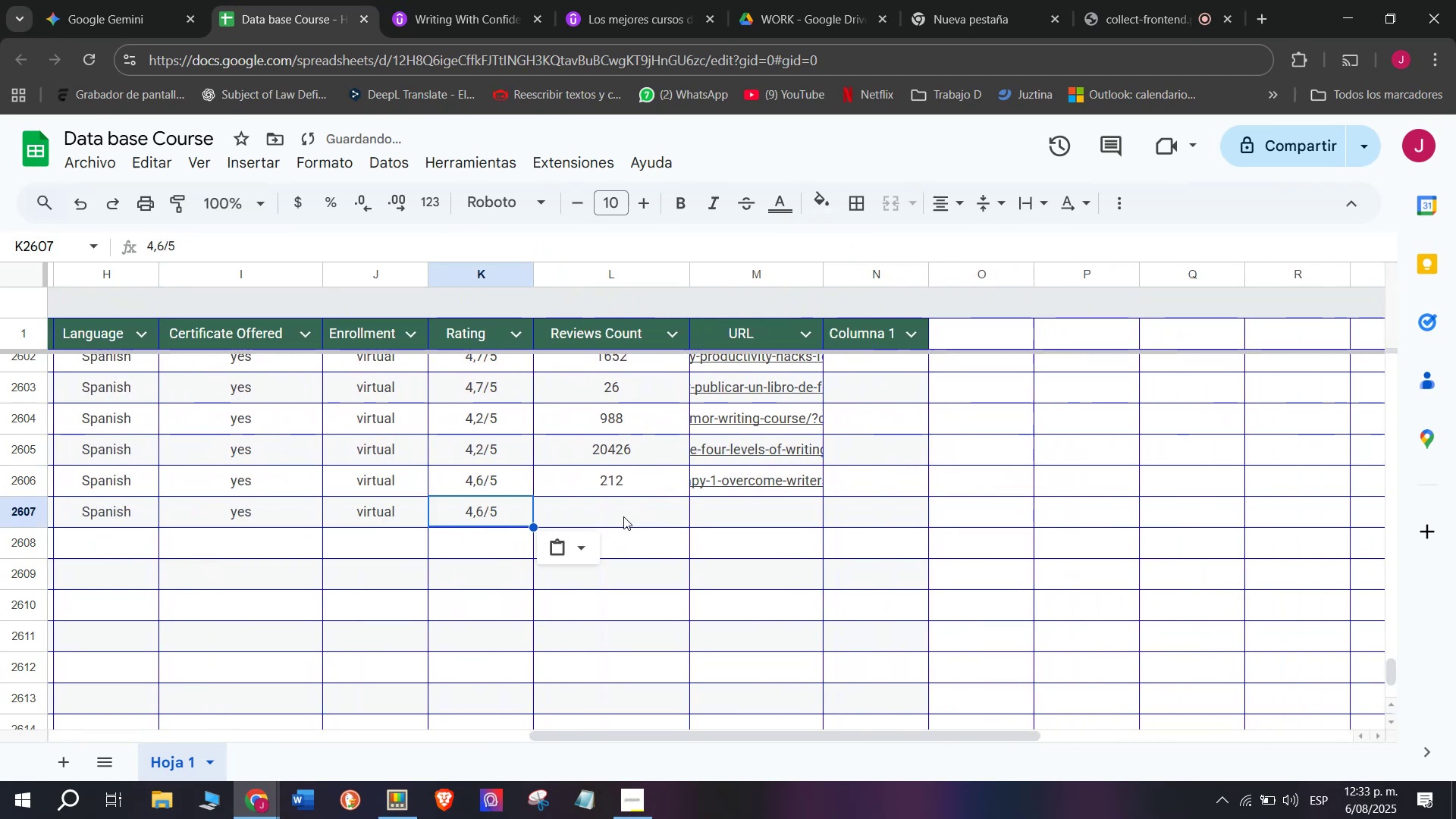 
key(Control+ControlLeft)
 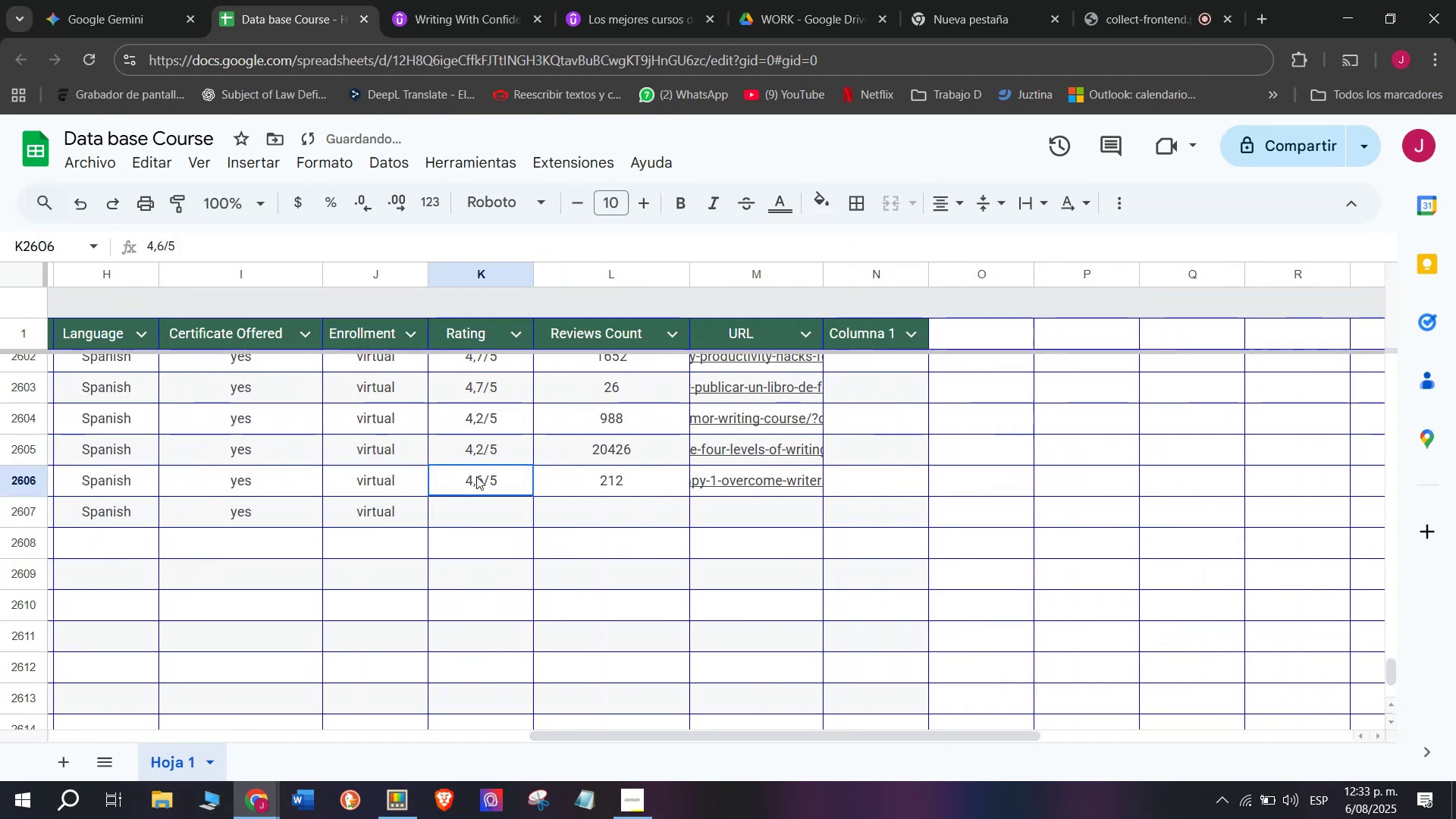 
key(Control+C)
 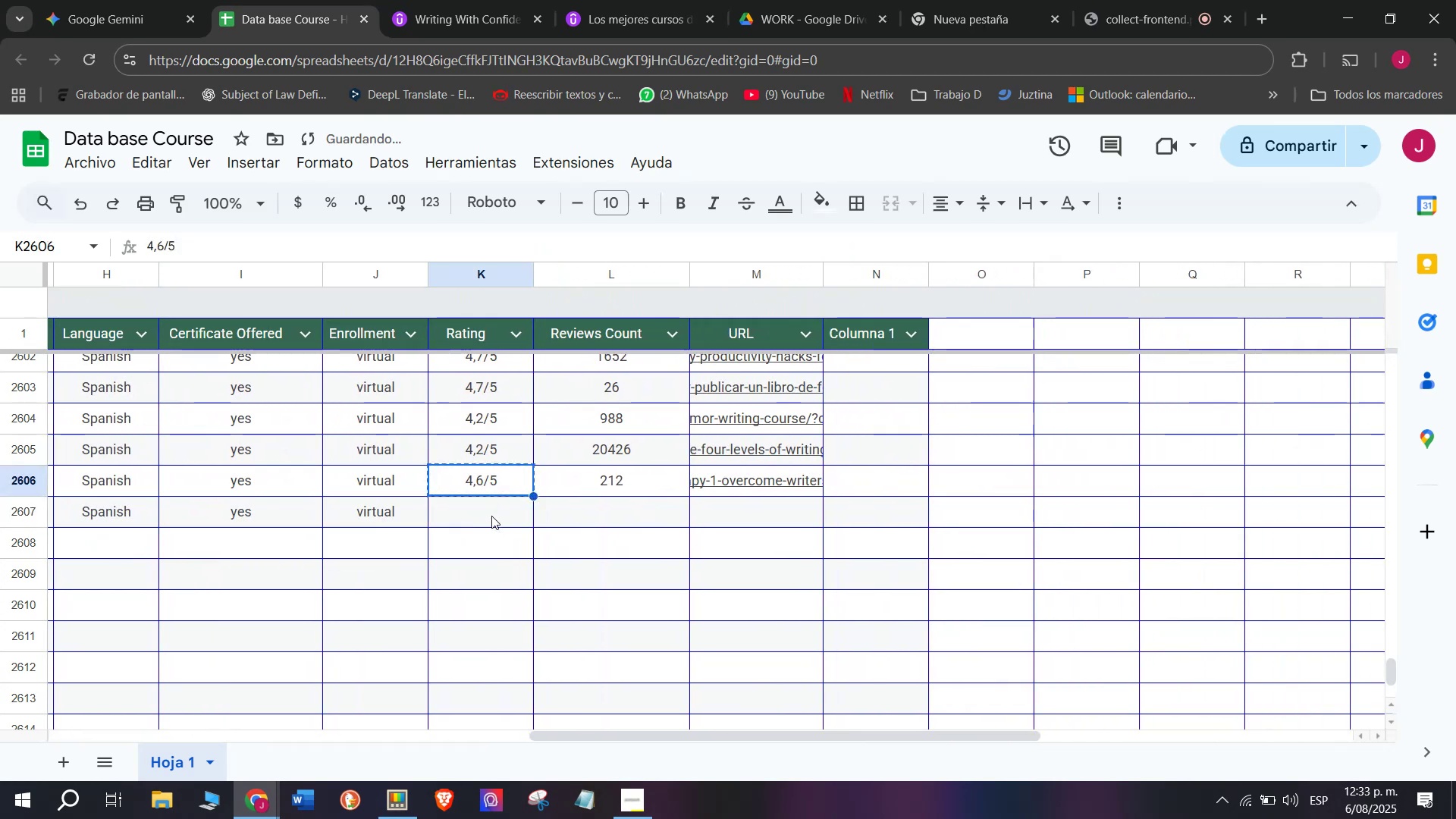 
triple_click([491, 516])
 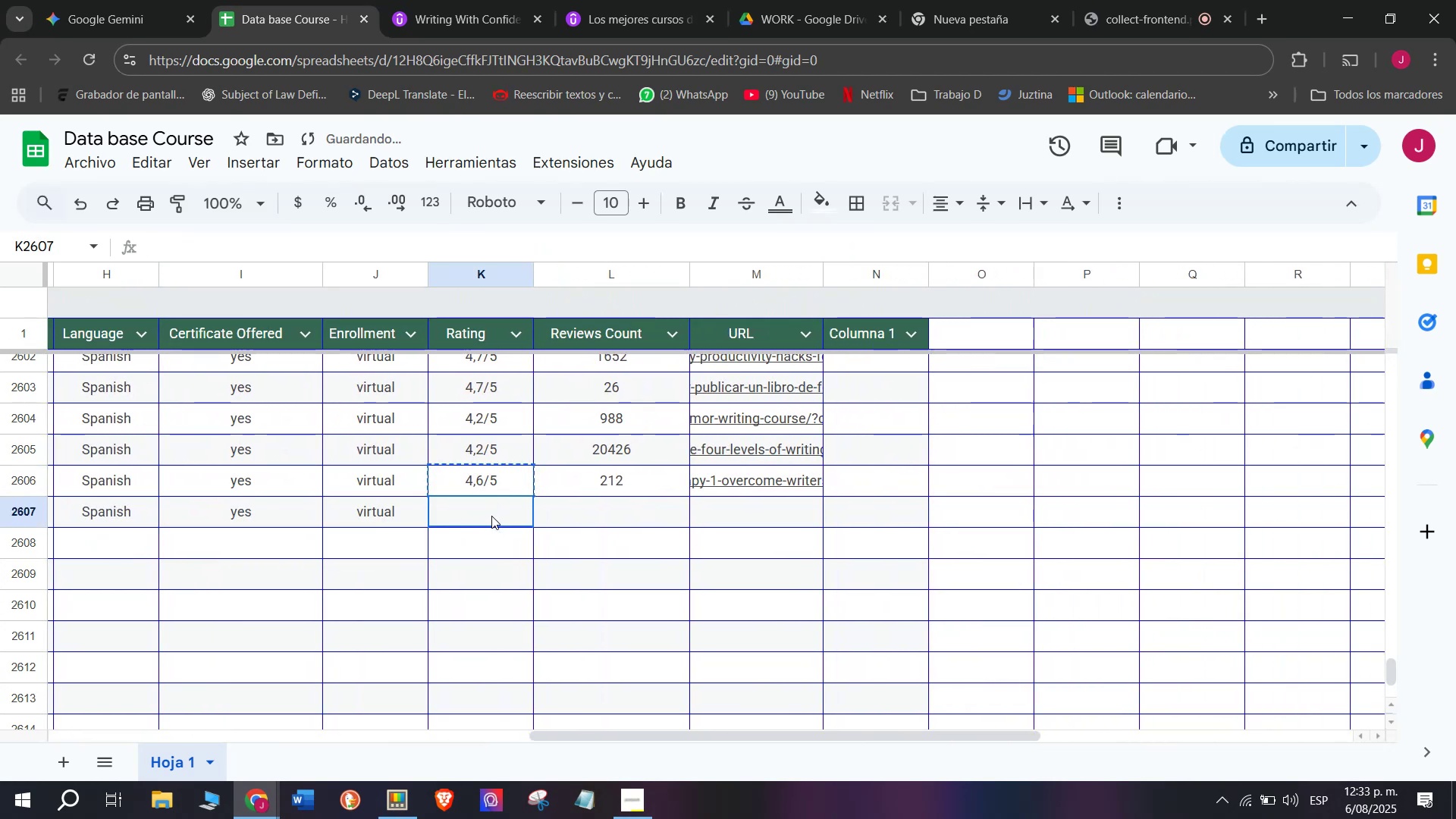 
key(Z)
 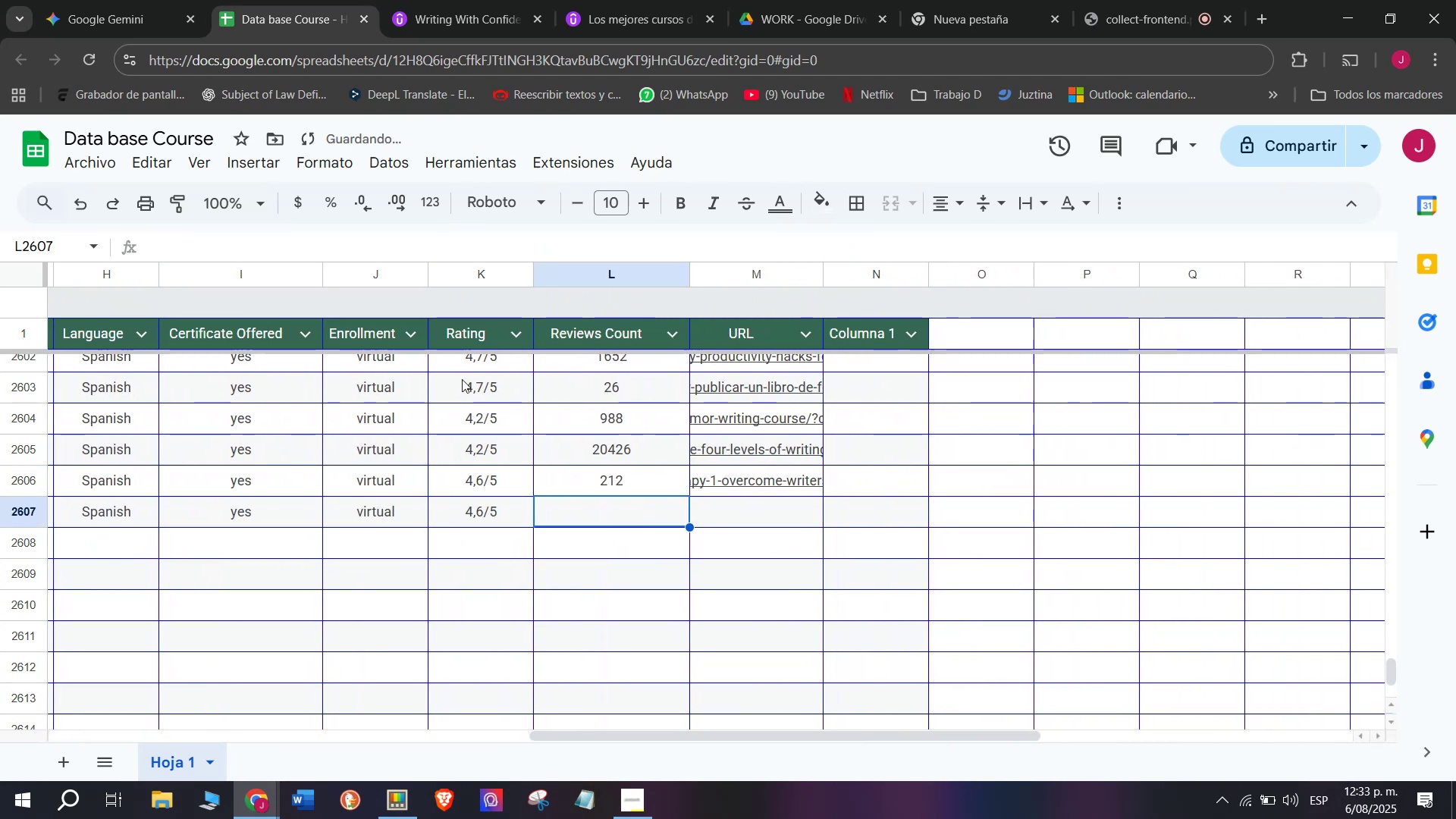 
key(Control+ControlLeft)
 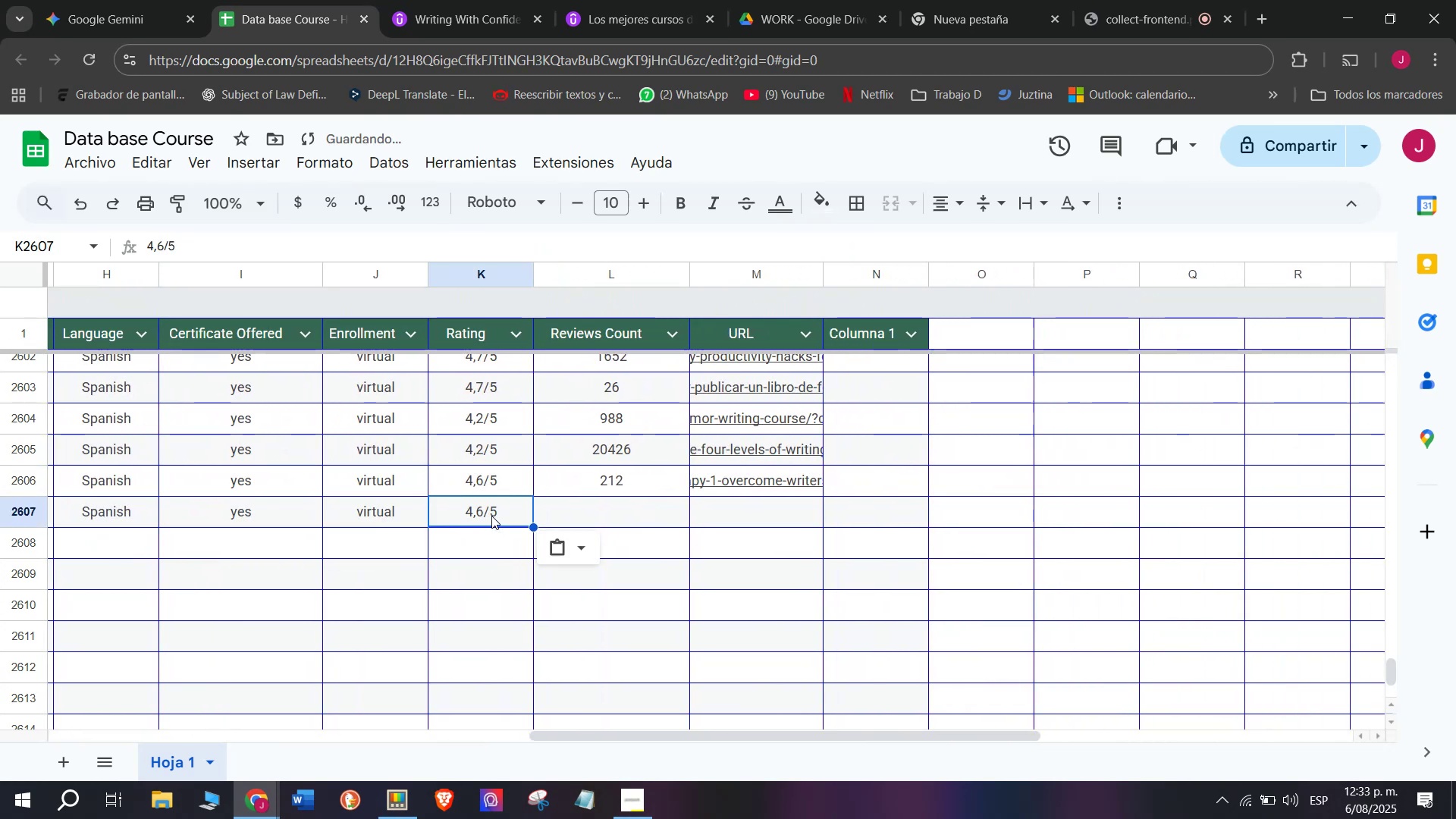 
key(Control+V)
 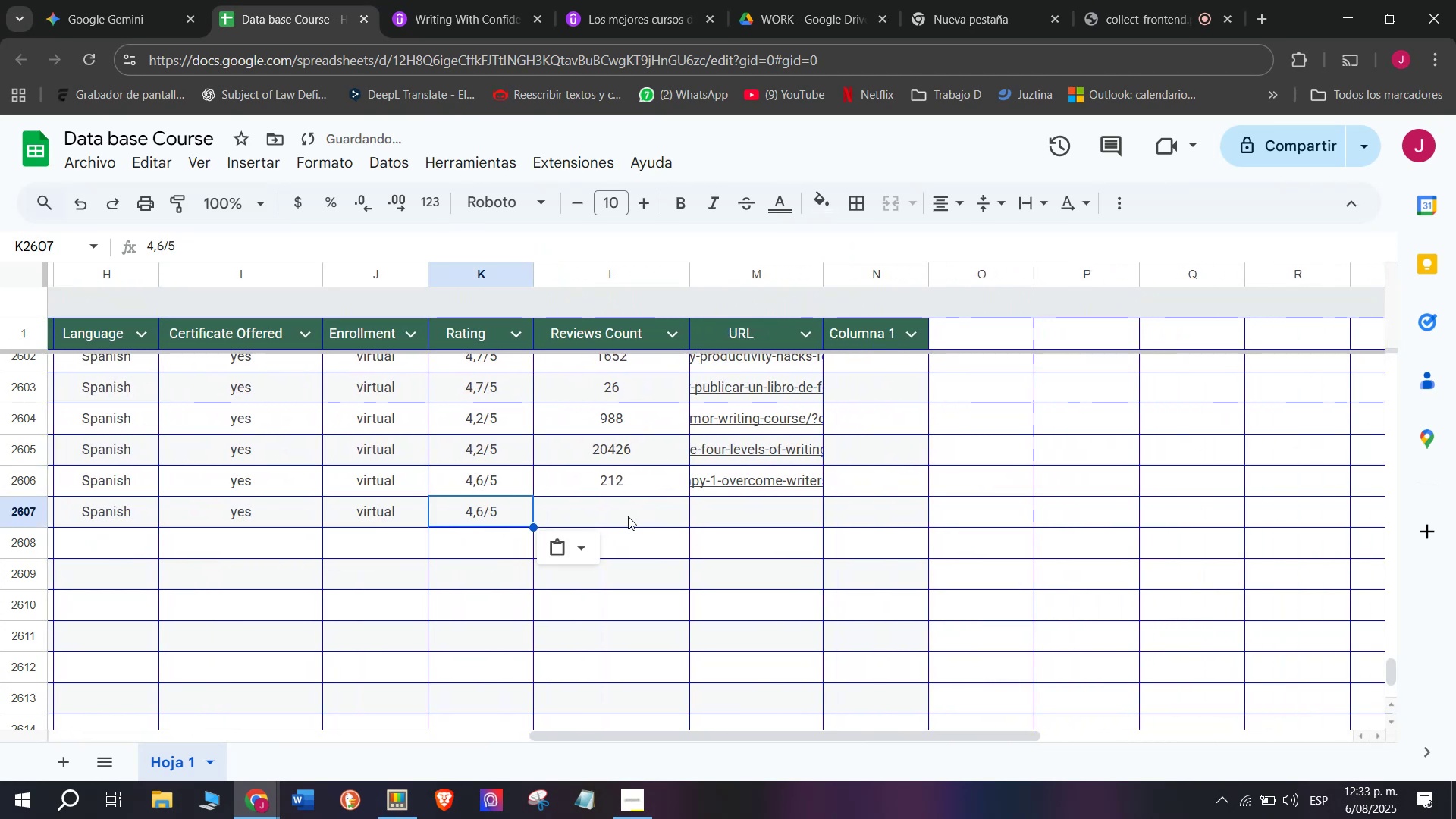 
triple_click([628, 516])
 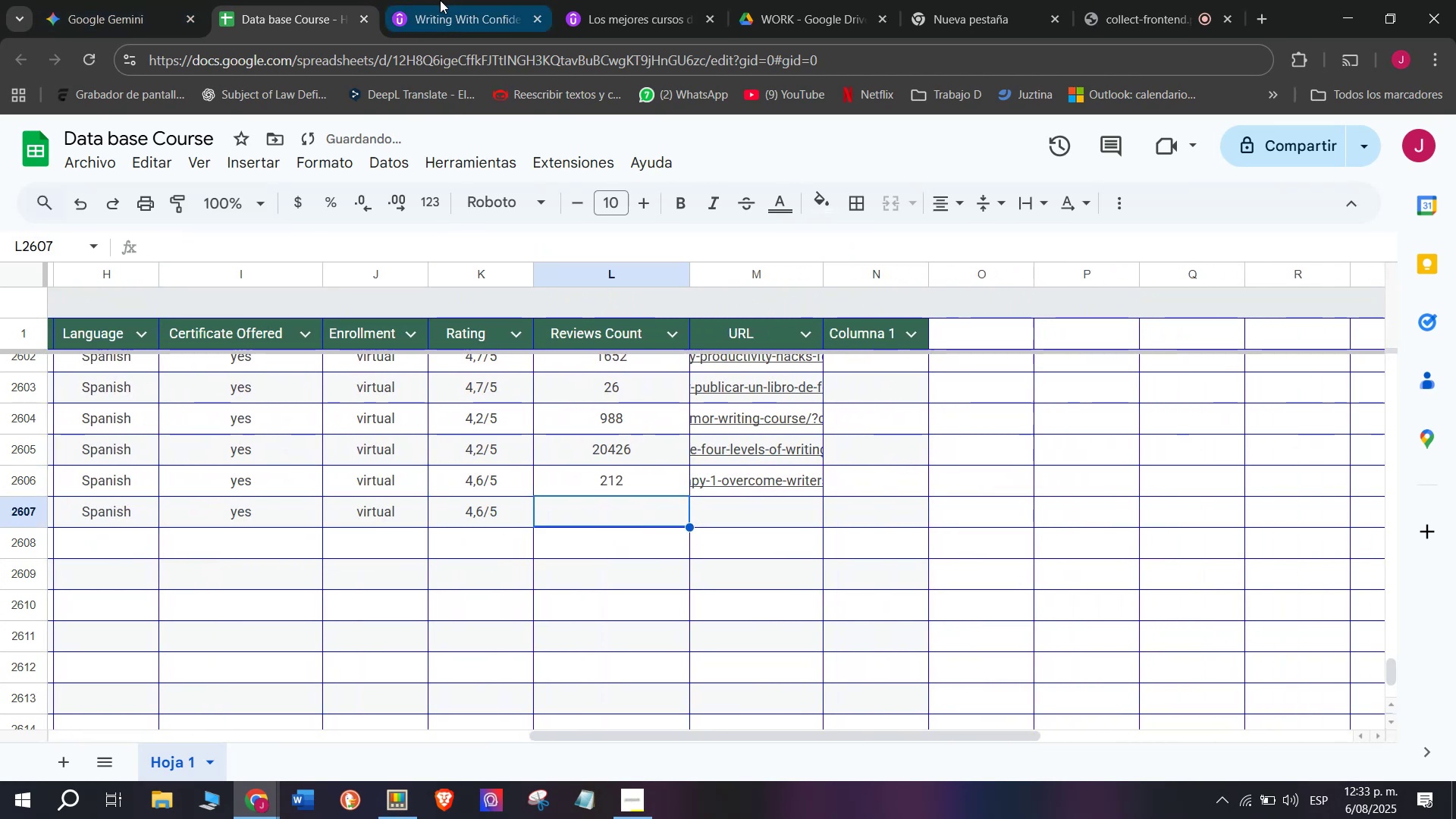 
left_click([440, 0])
 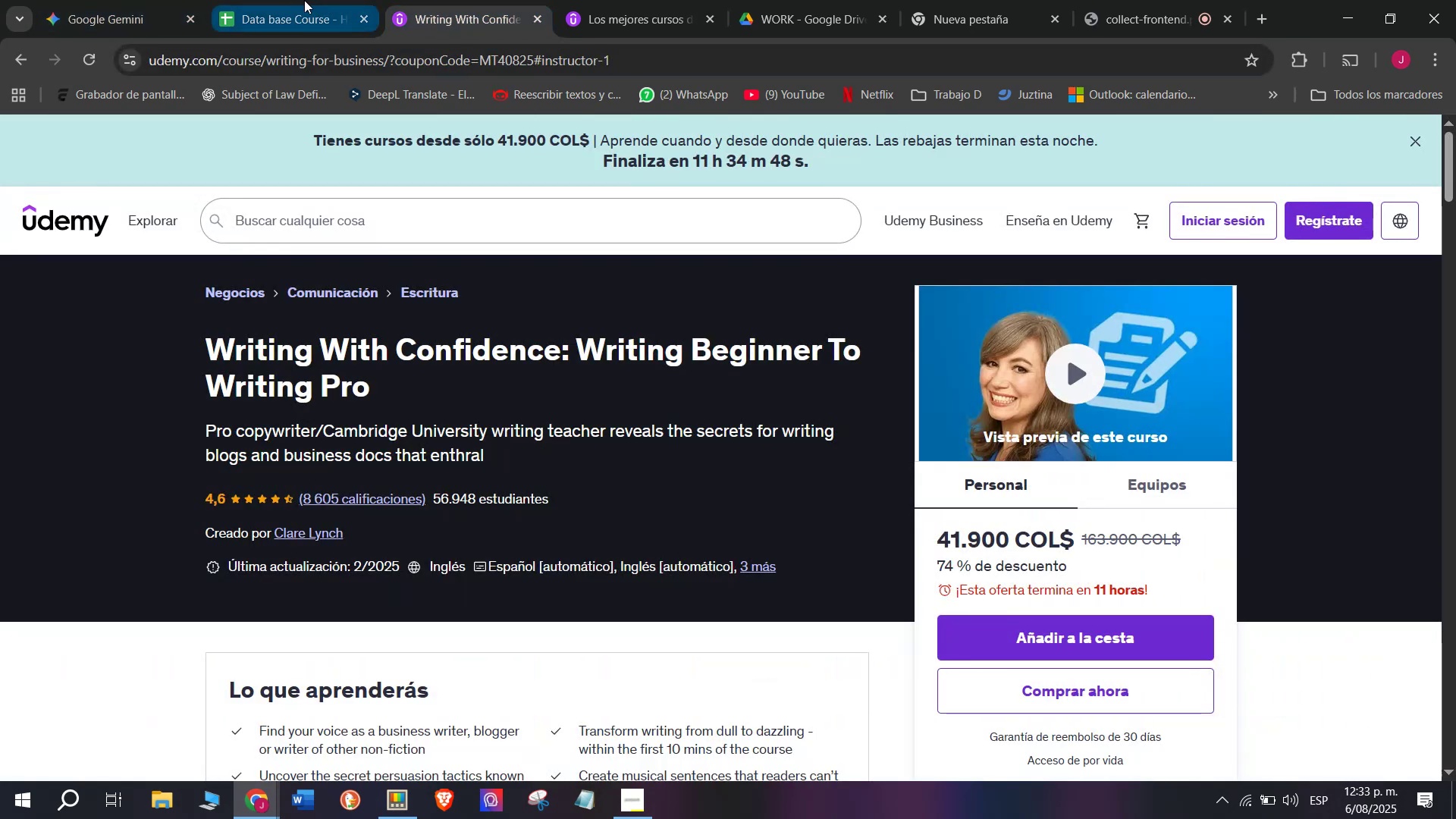 
left_click([281, 0])
 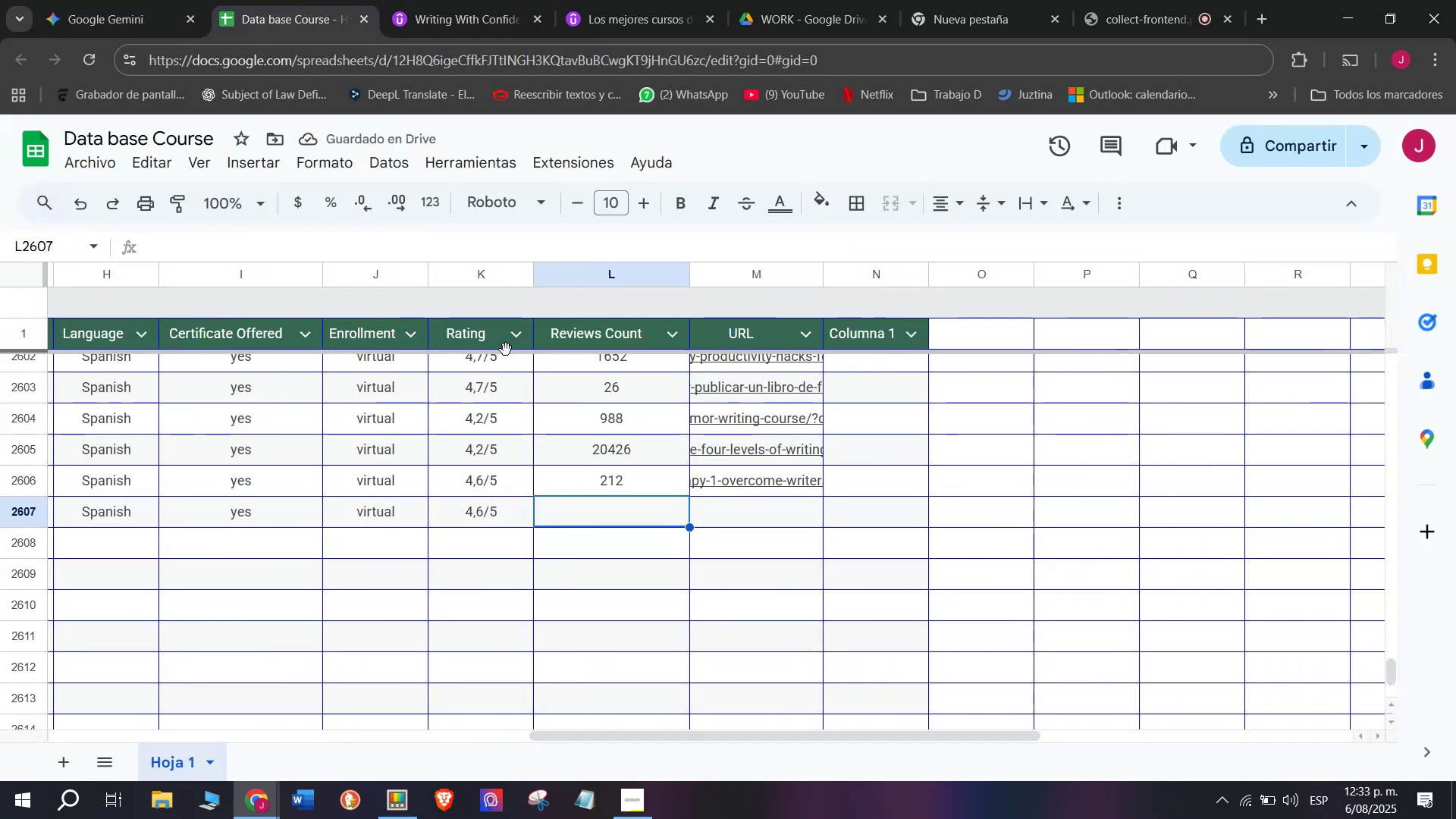 
type(8605)
 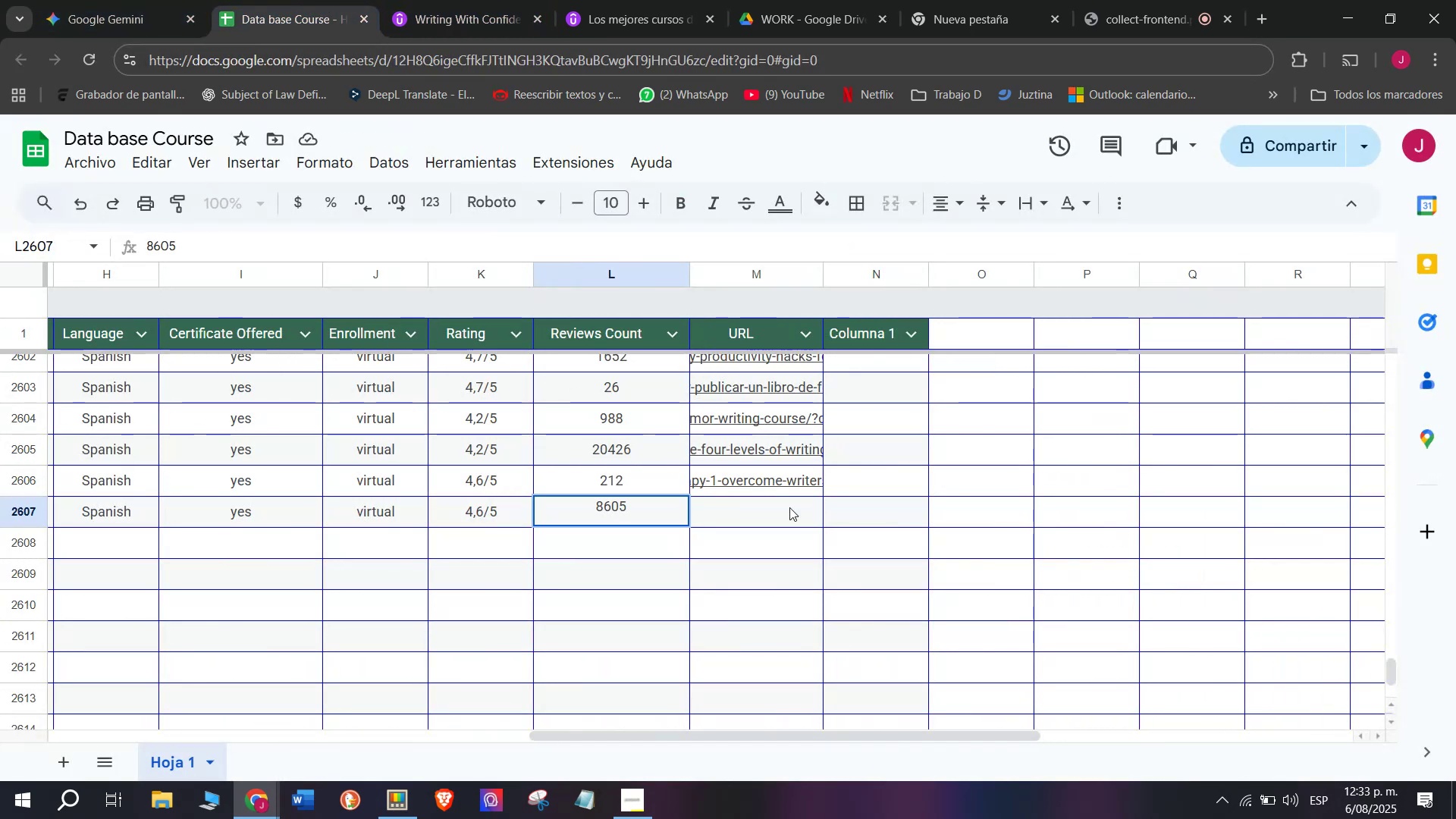 
left_click([796, 519])
 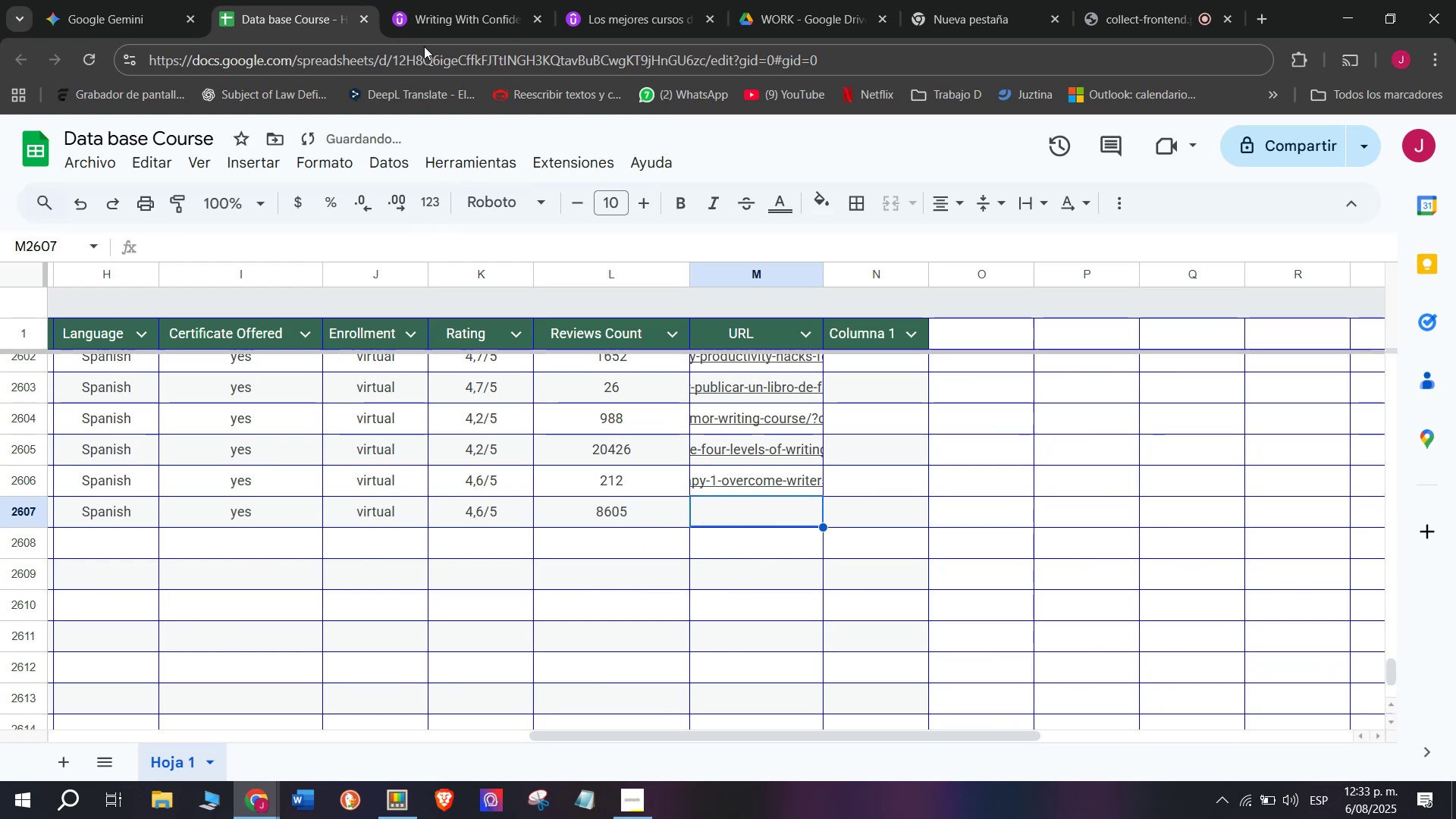 
left_click([425, 0])
 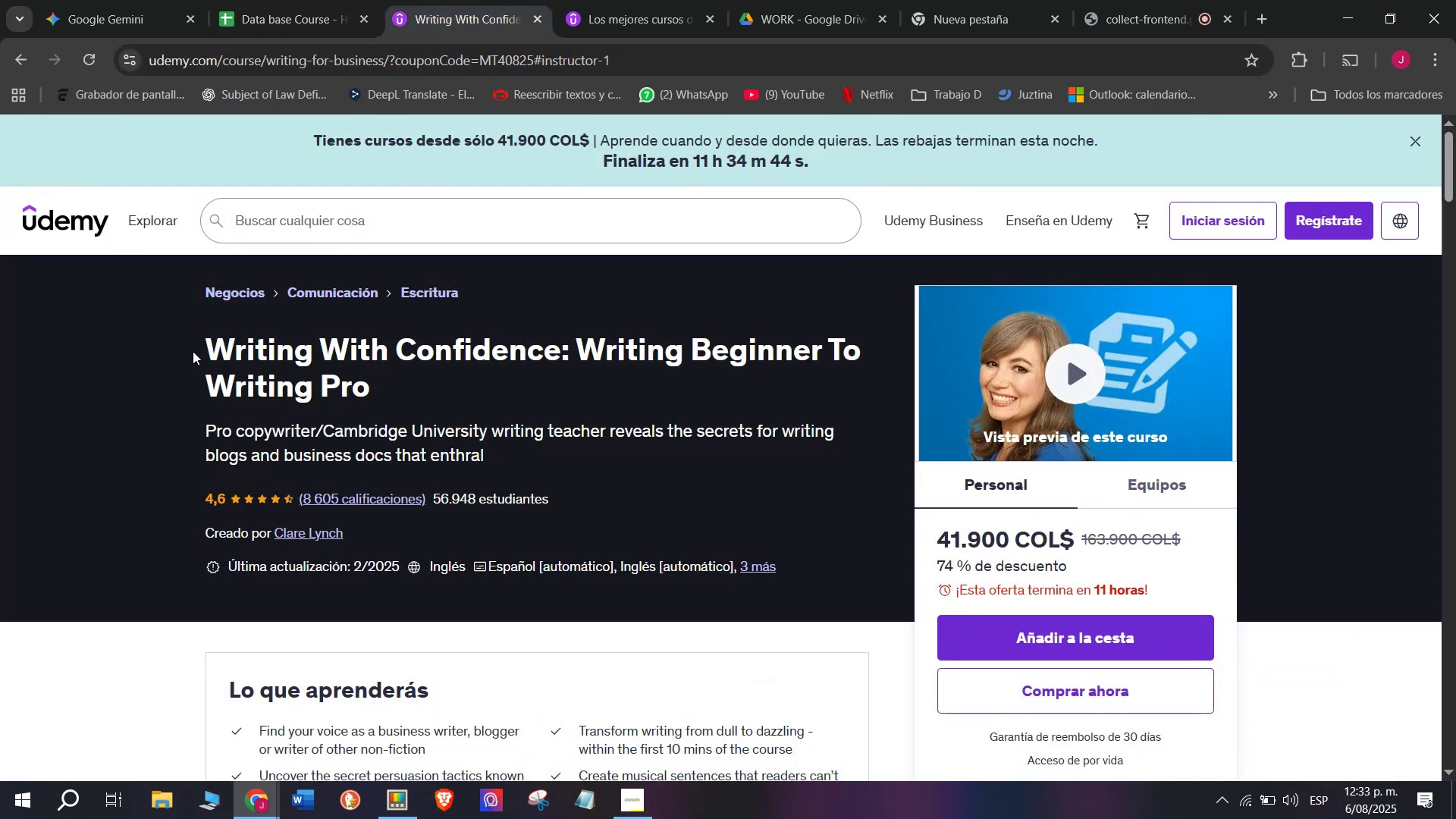 
left_click_drag(start_coordinate=[165, 332], to_coordinate=[499, 401])
 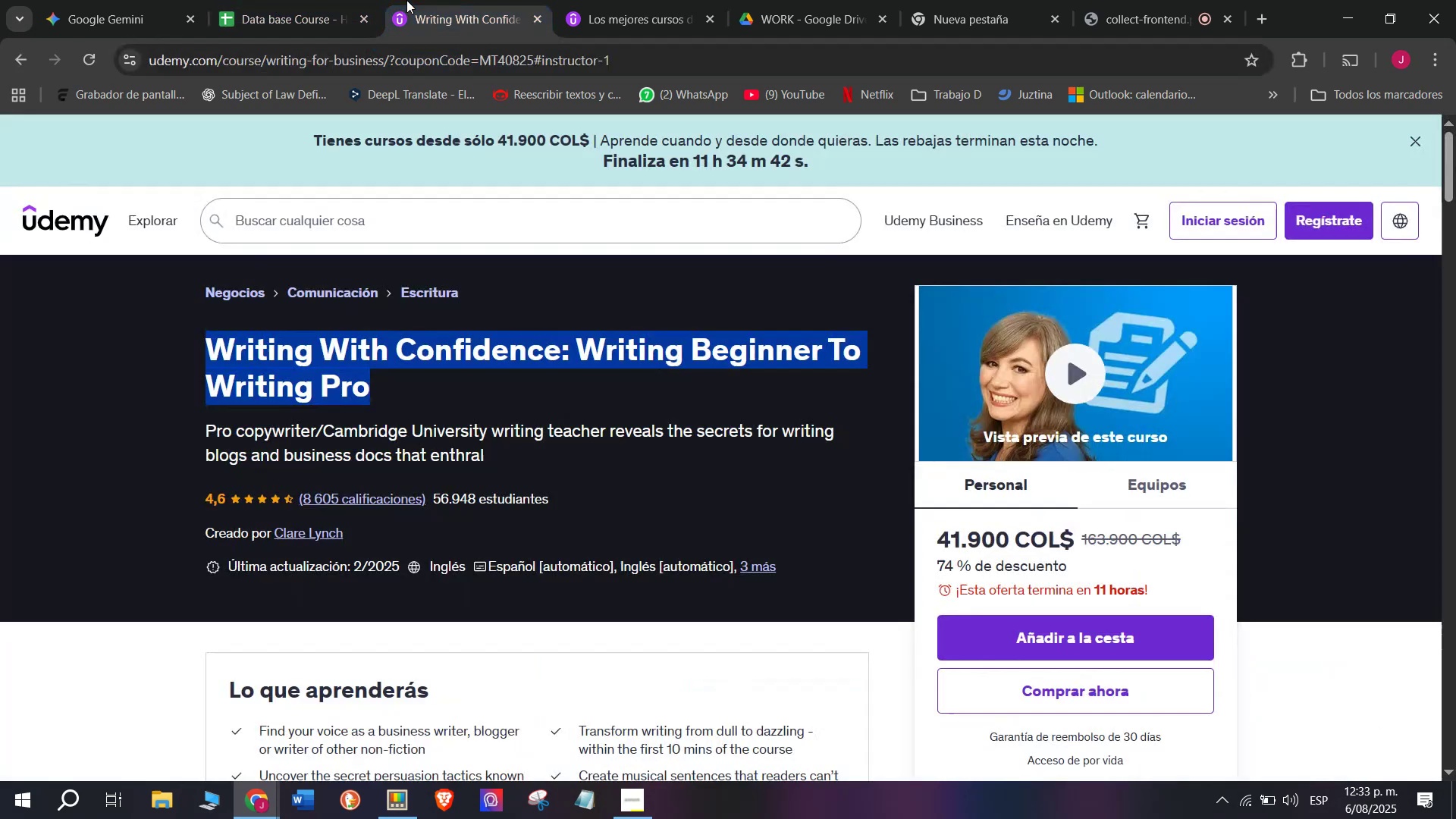 
double_click([446, 48])
 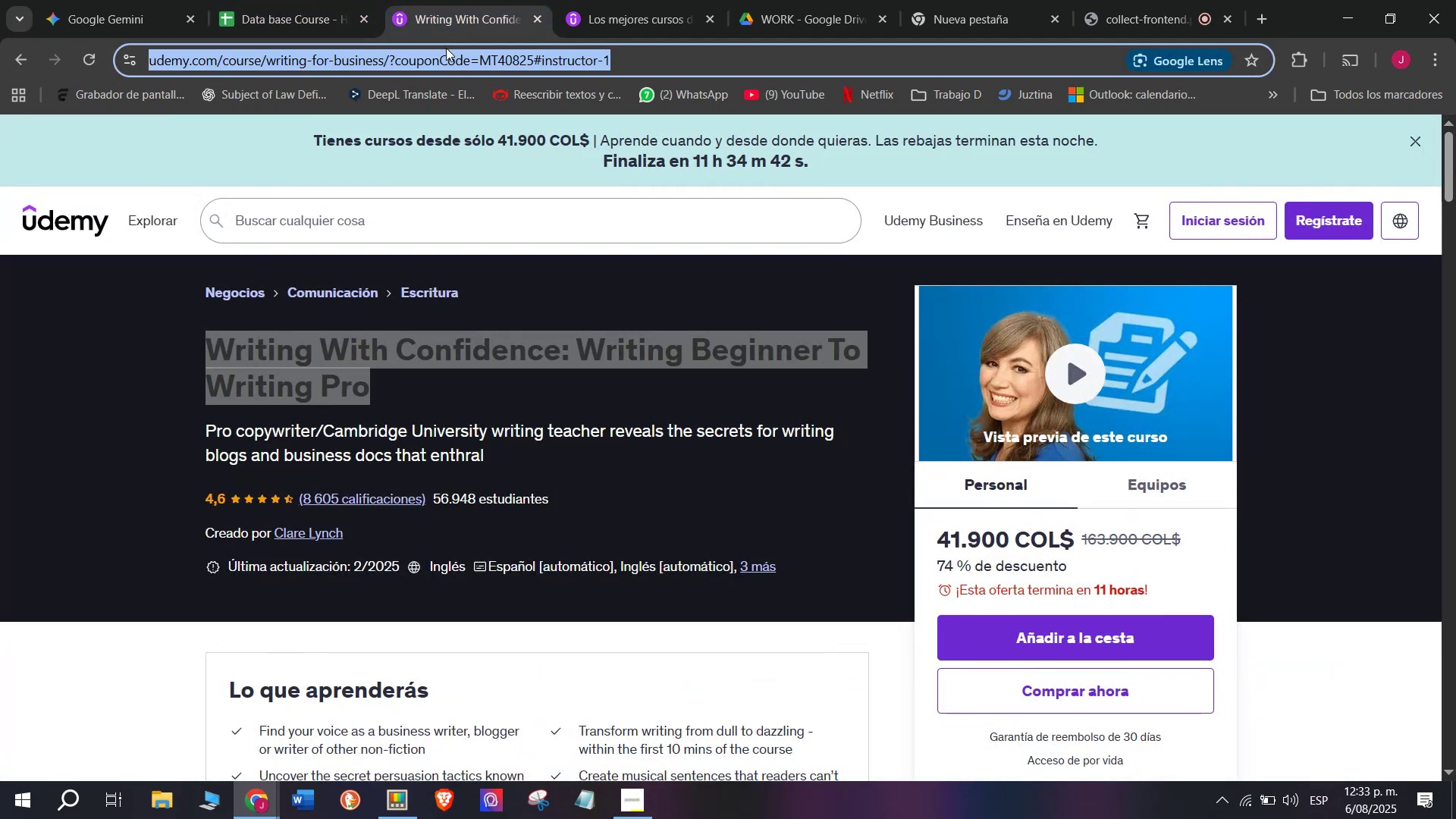 
triple_click([446, 48])
 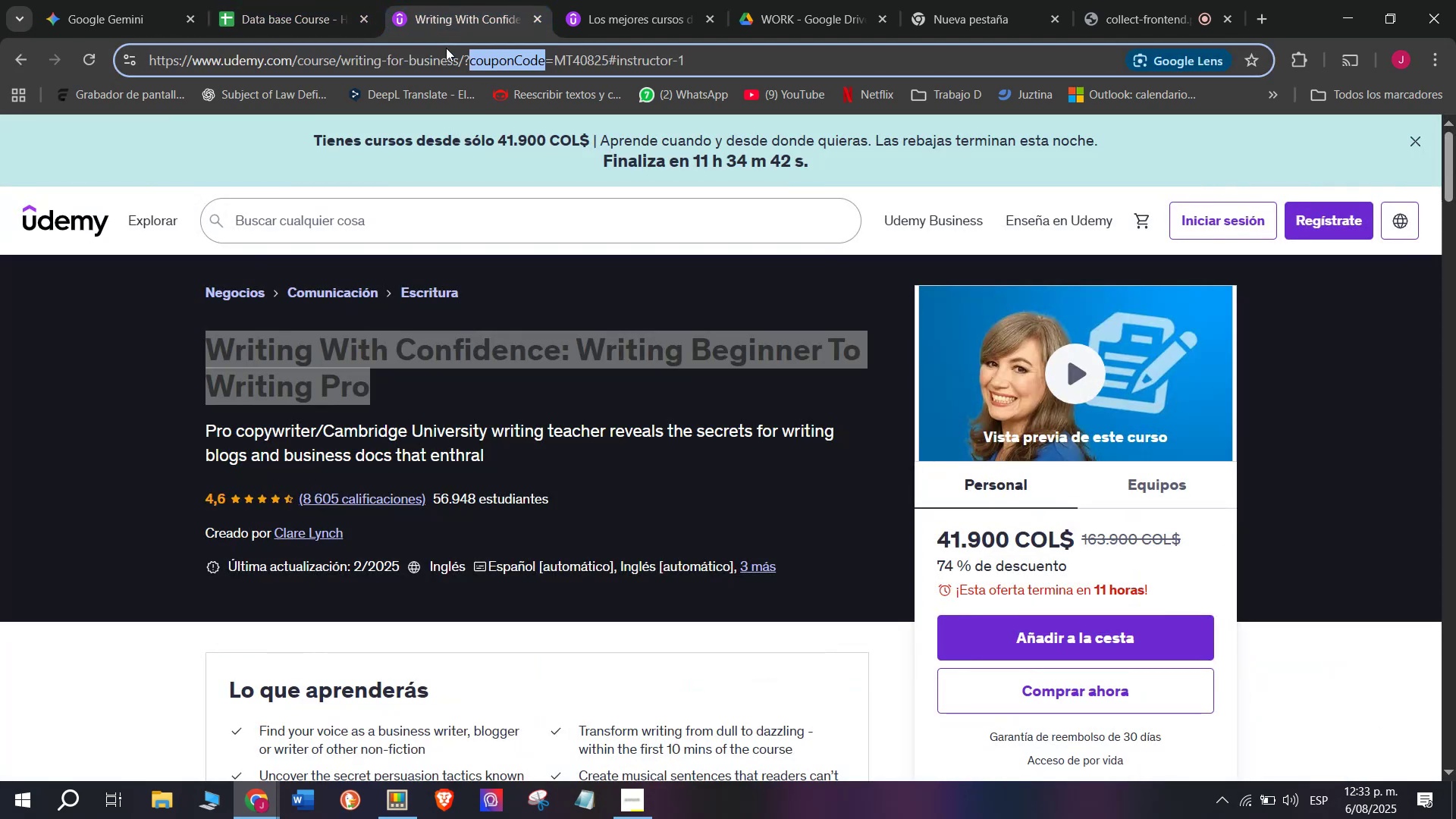 
triple_click([446, 48])
 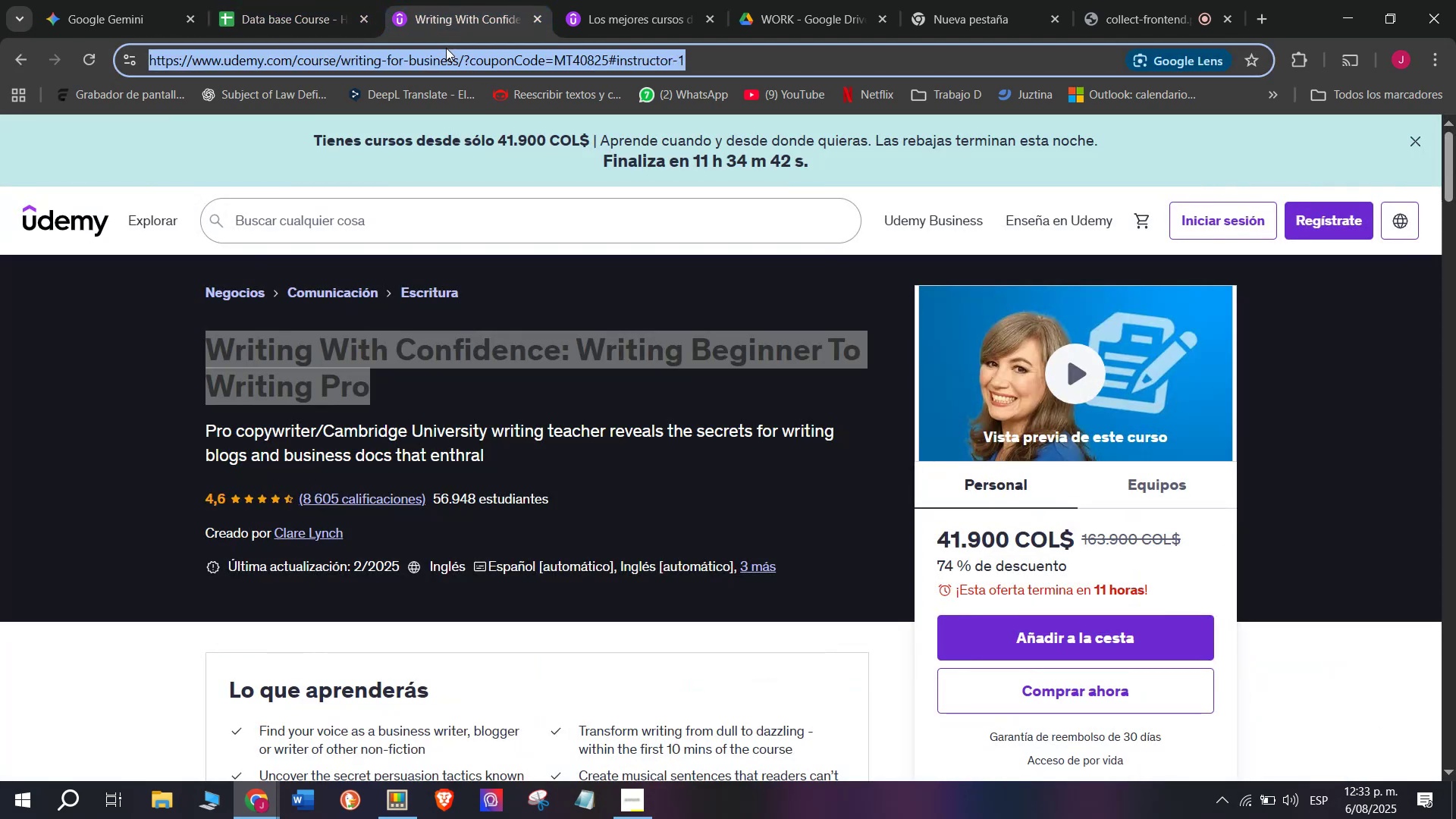 
key(Break)
 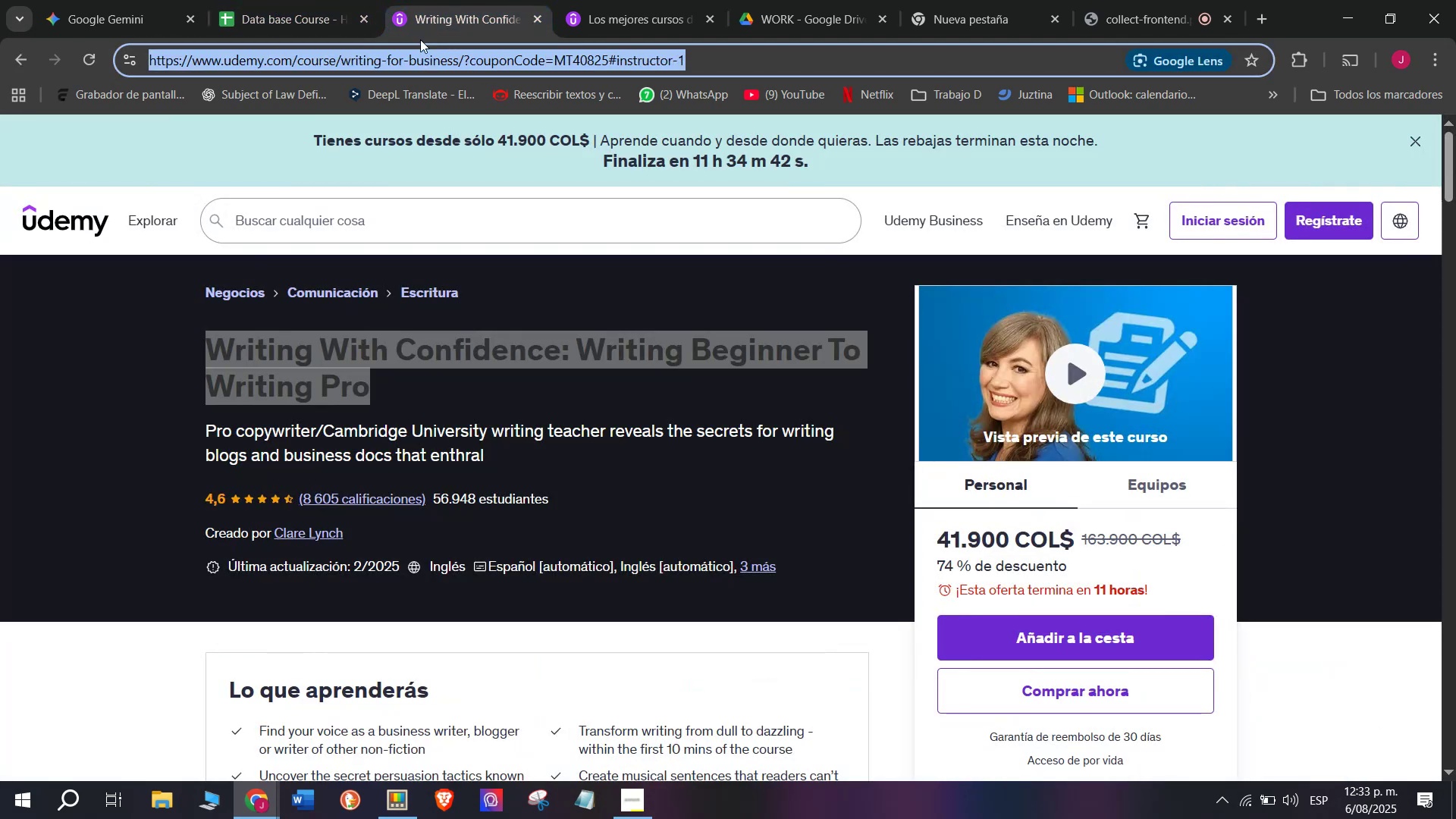 
key(Control+ControlLeft)
 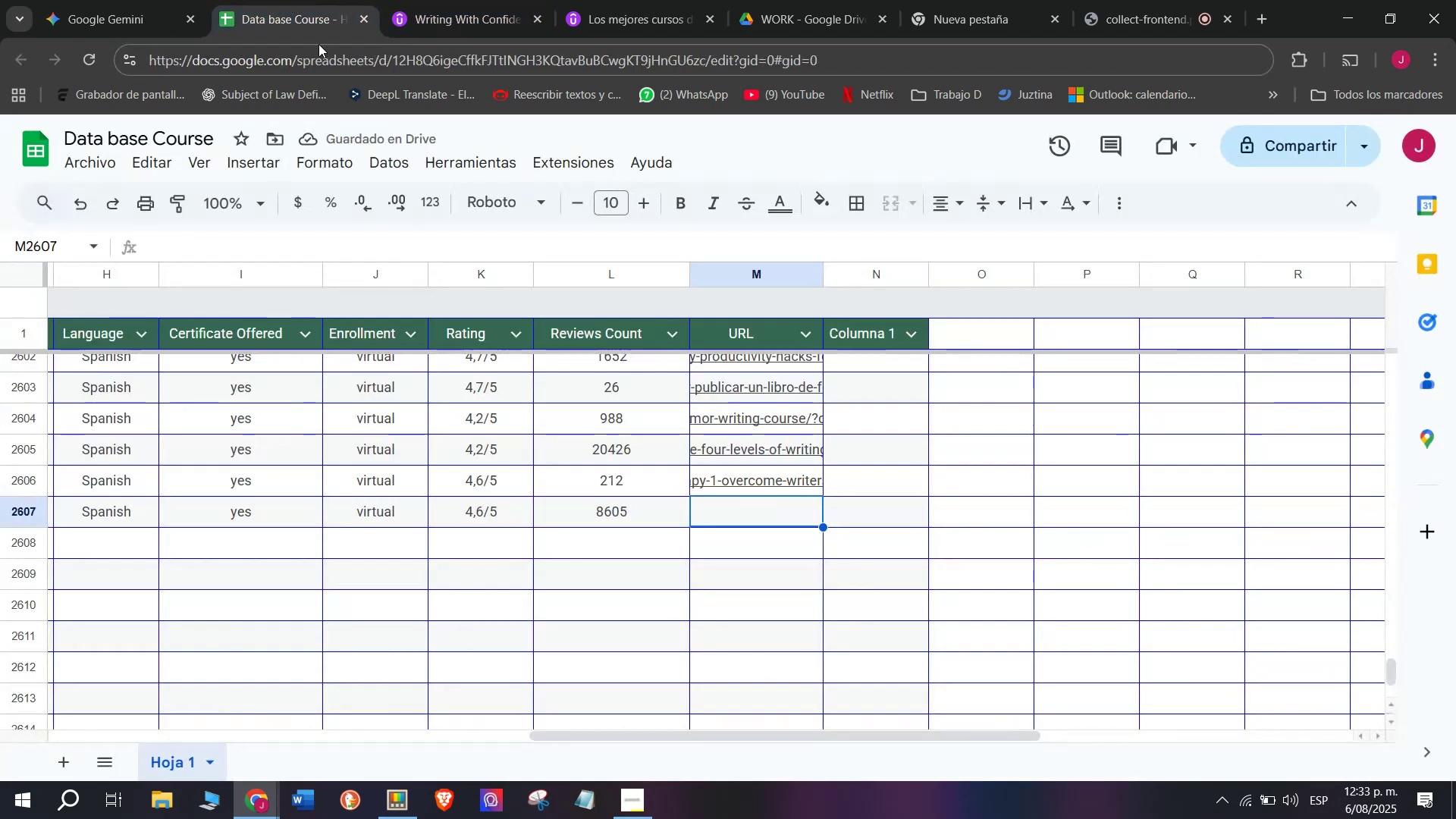 
key(Control+C)
 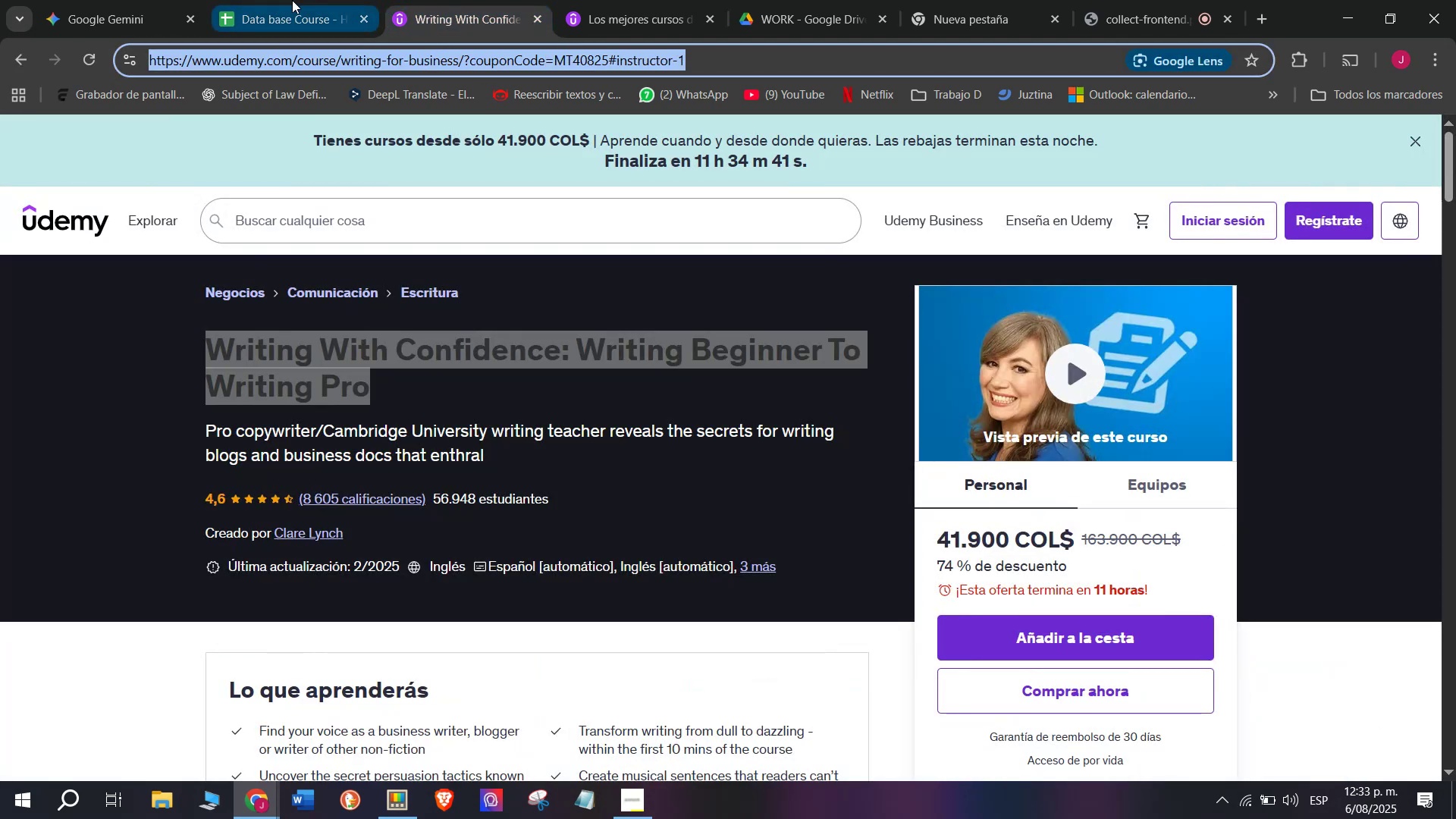 
triple_click([292, 0])
 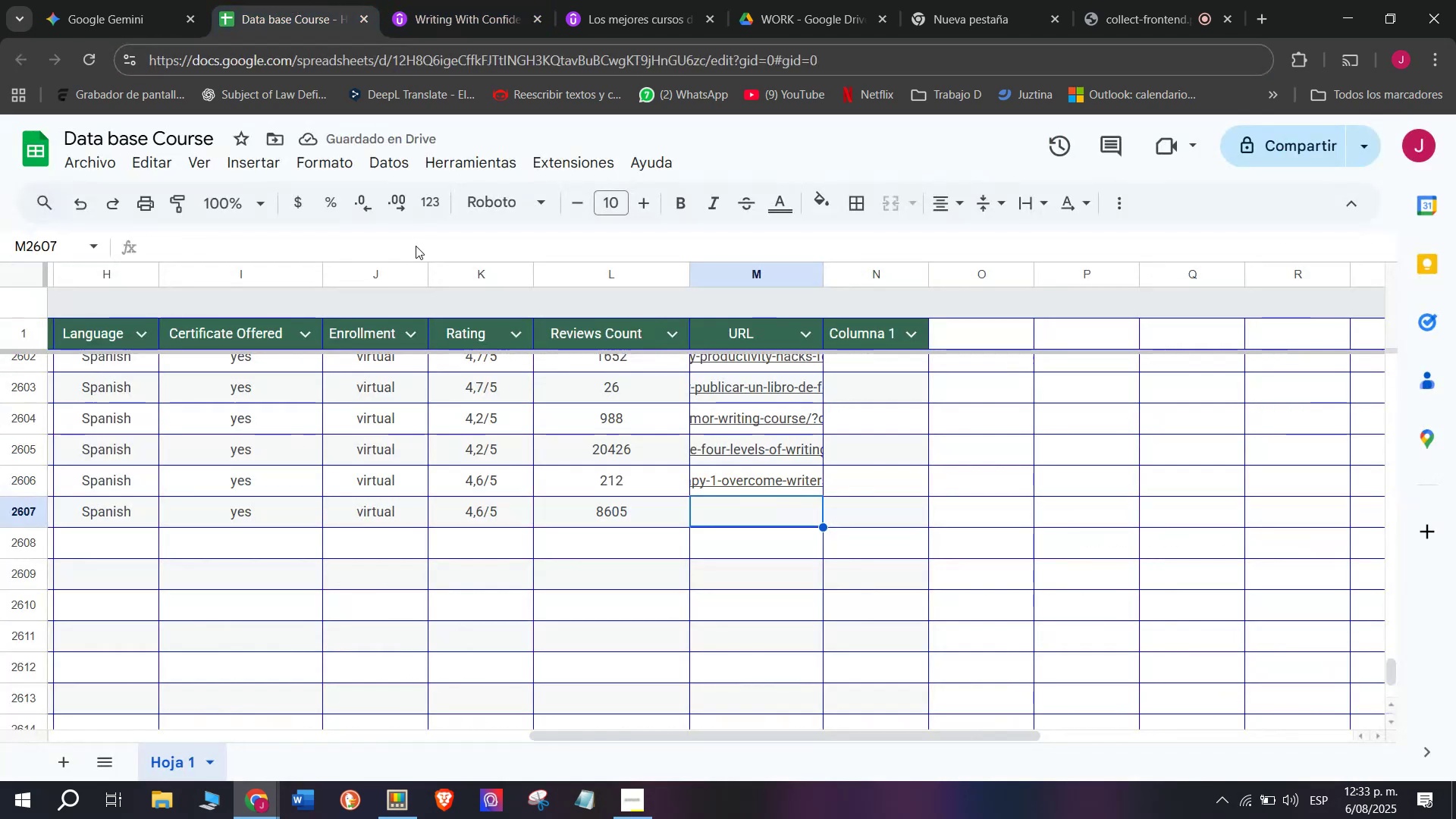 
key(Z)
 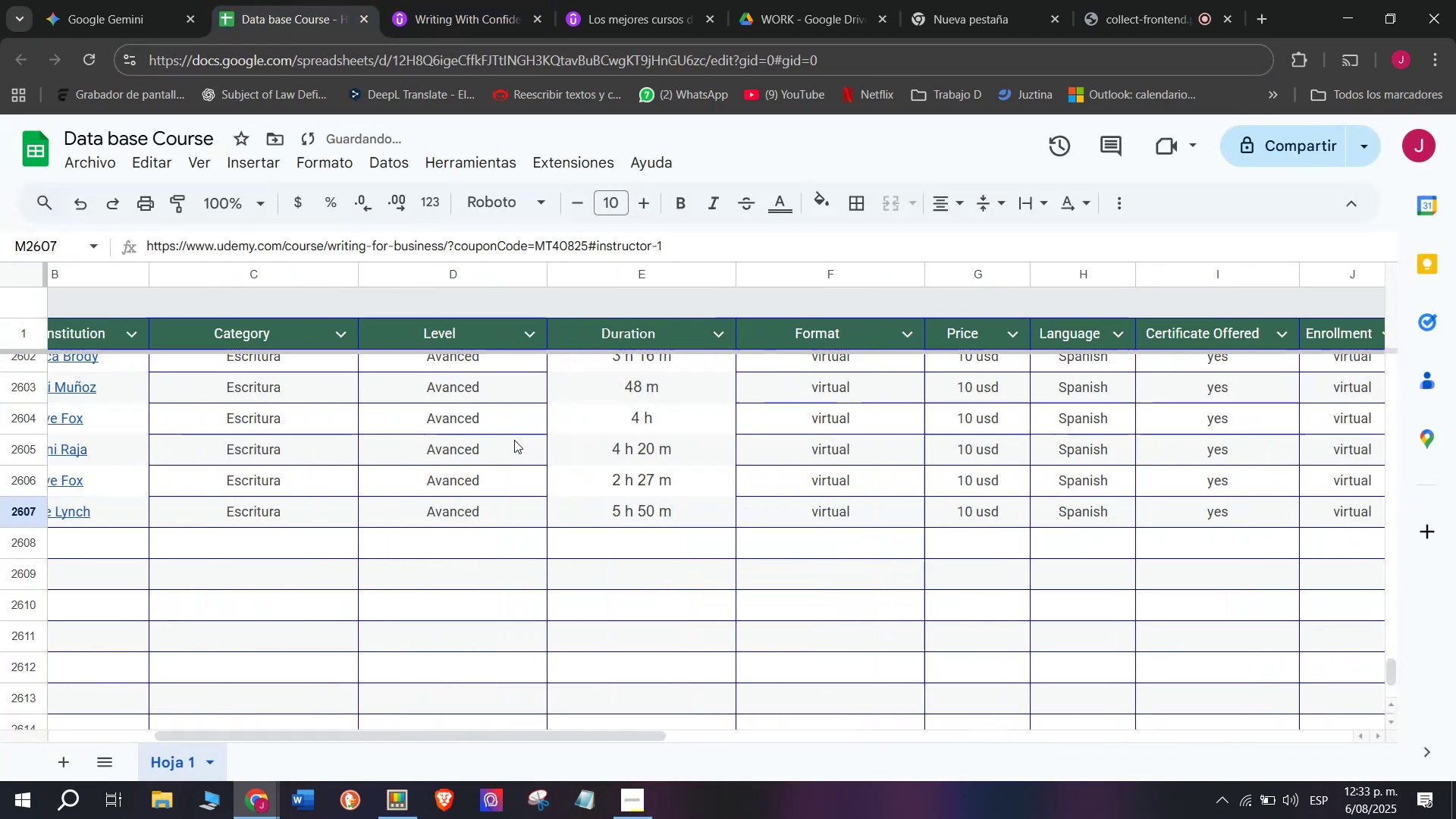 
key(Control+ControlLeft)
 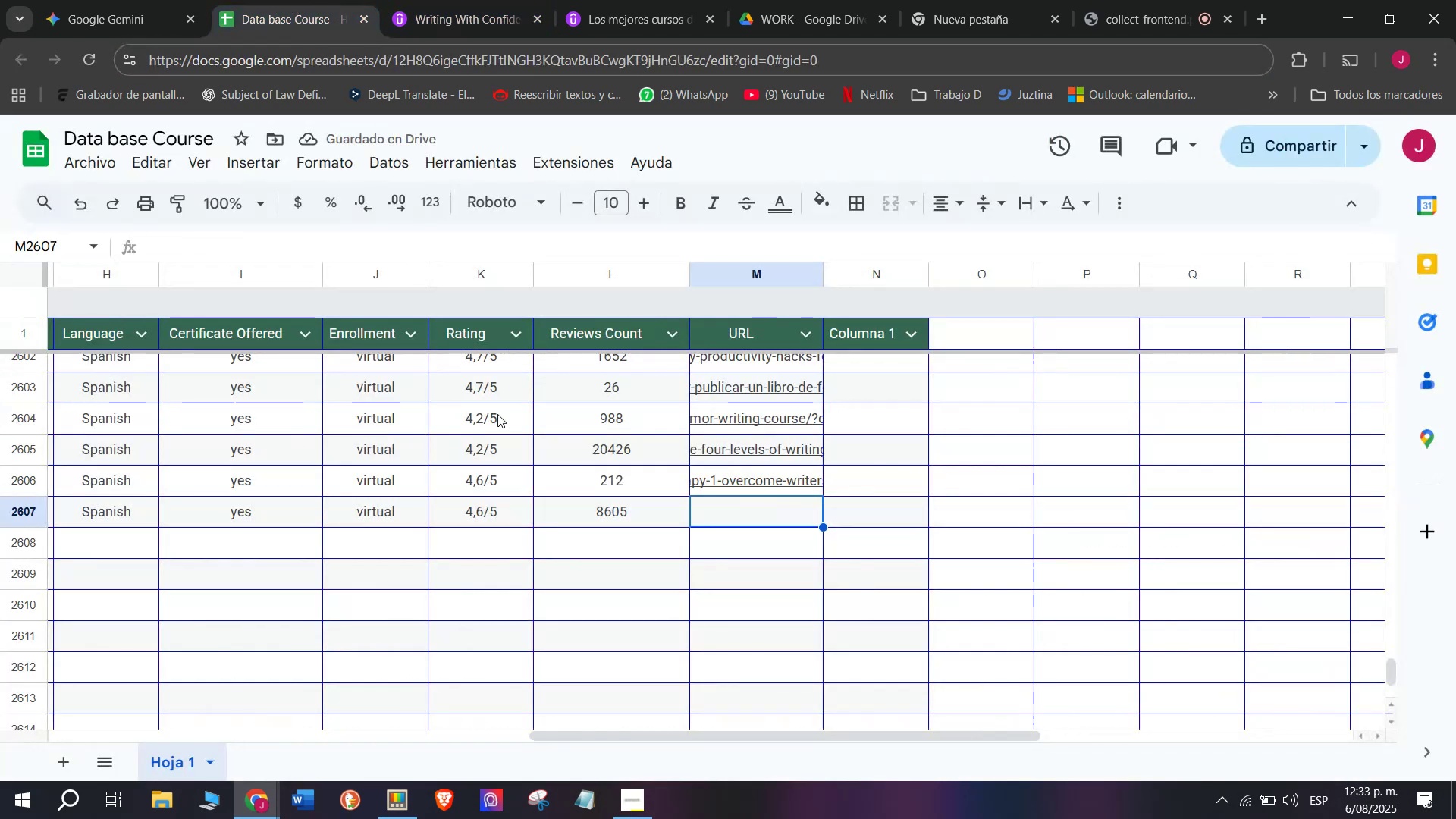 
key(Control+V)
 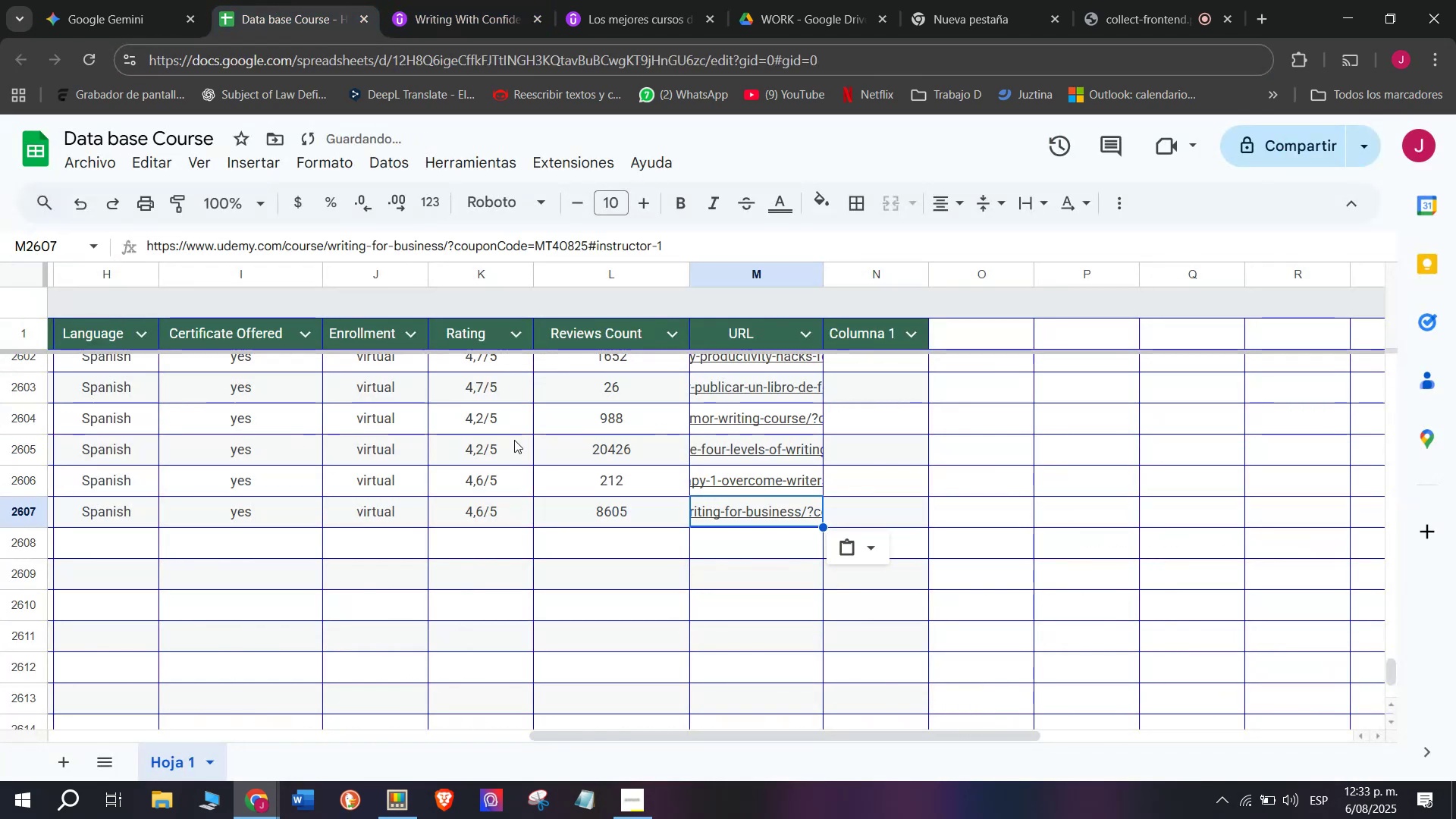 
scroll: coordinate [168, 541], scroll_direction: up, amount: 3.0
 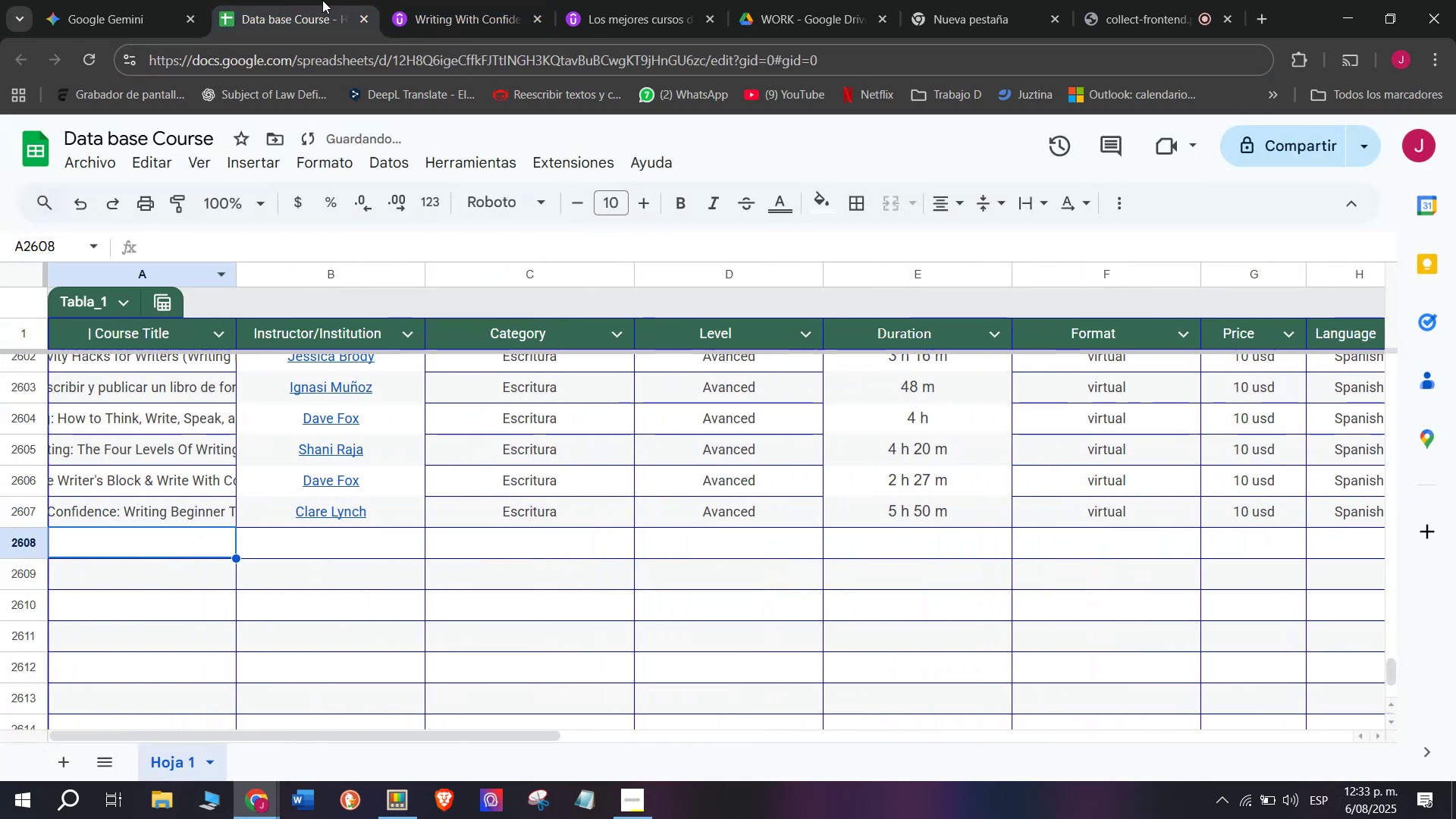 
left_click([423, 0])
 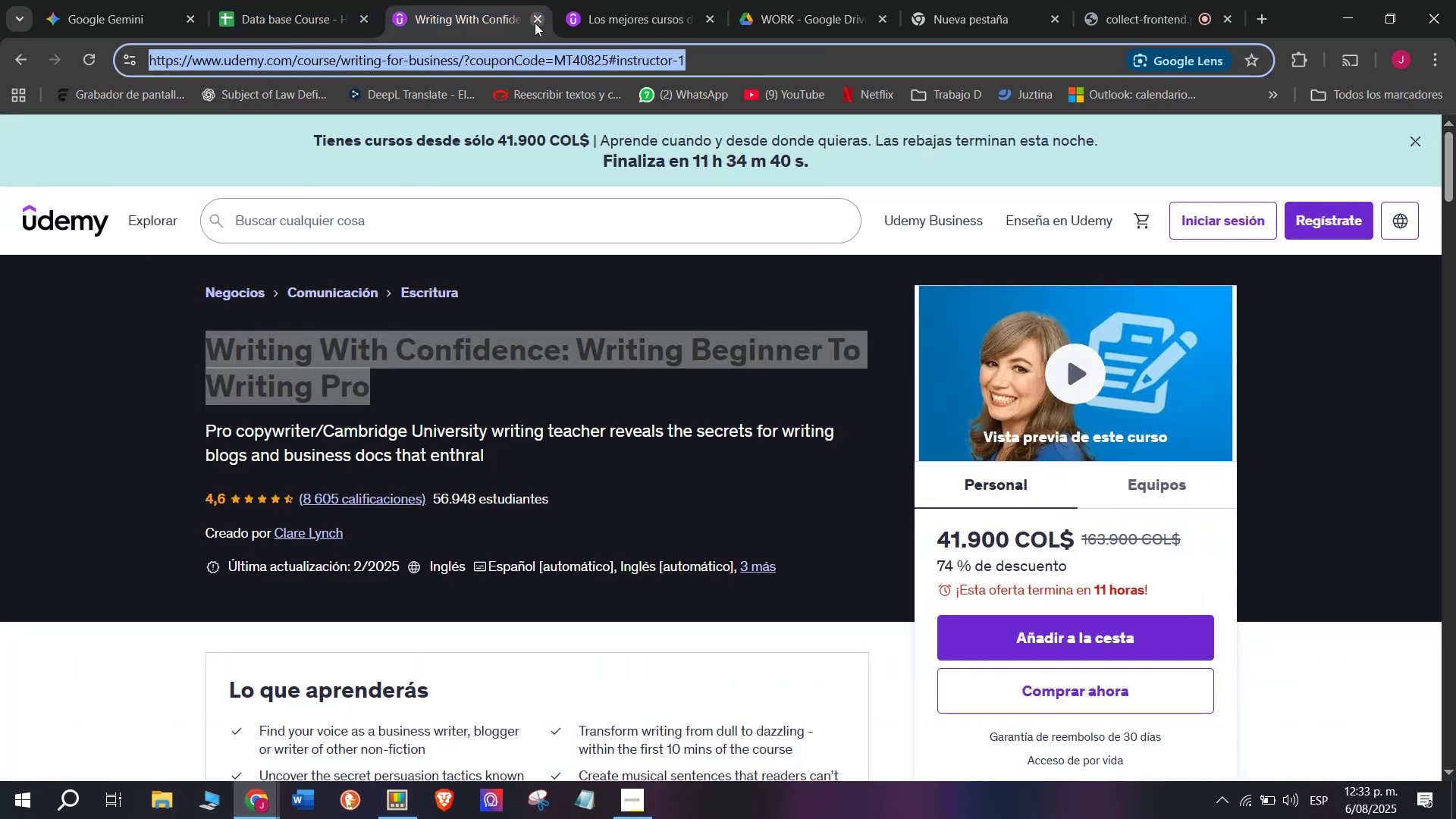 
left_click([535, 23])
 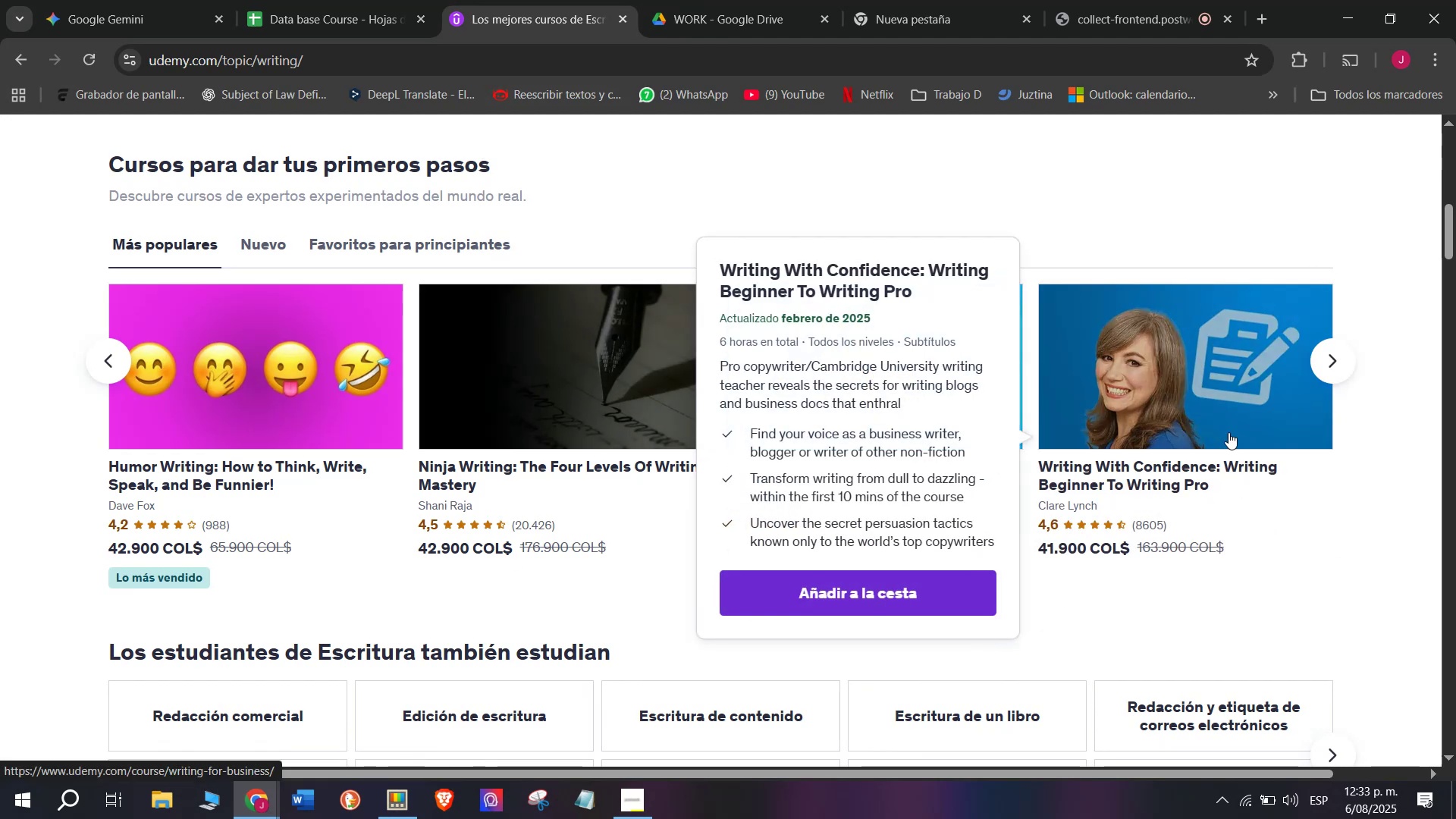 
left_click([1323, 377])
 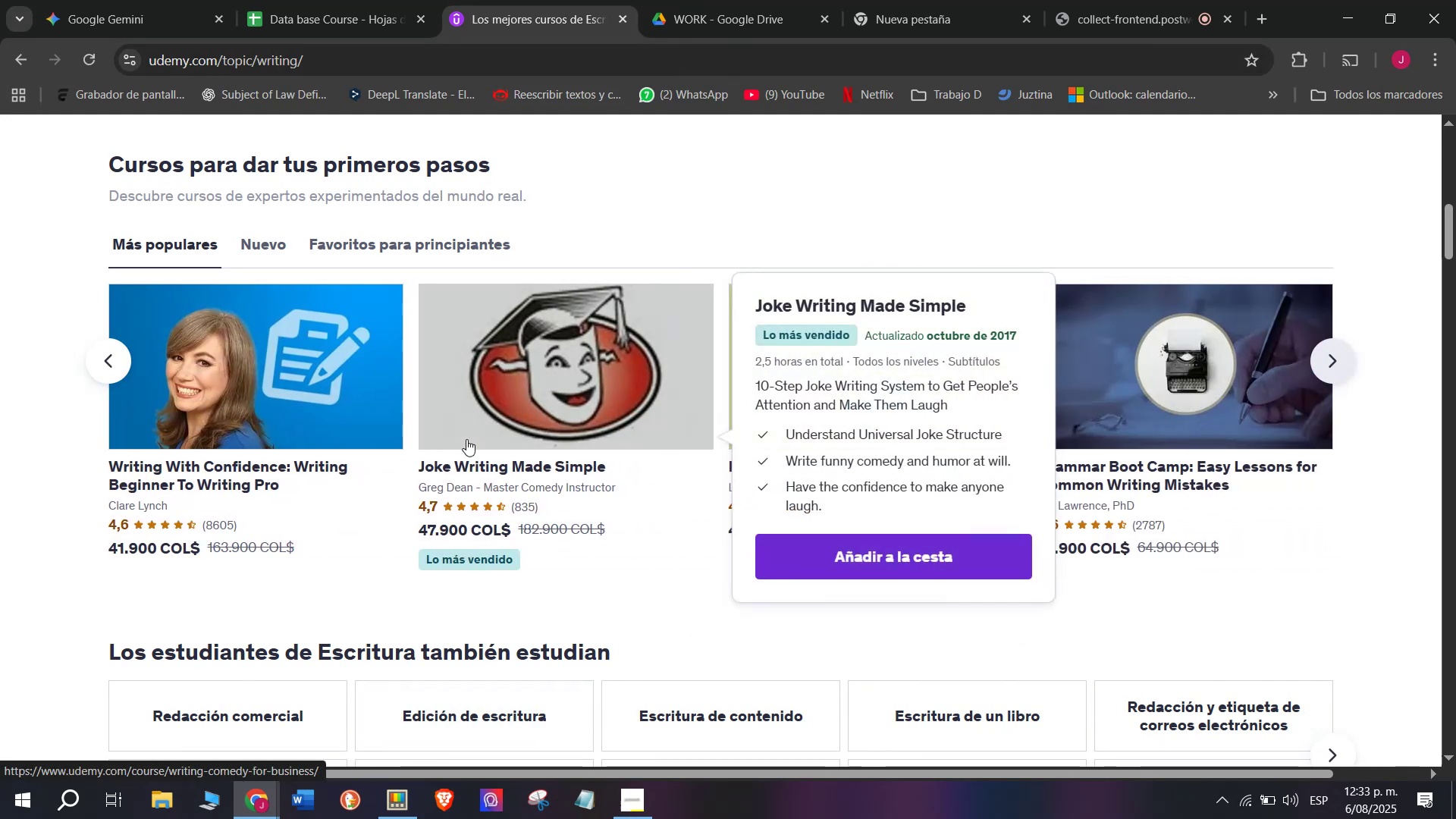 
hold_key(key=ControlLeft, duration=0.46)
left_click([516, 430])
 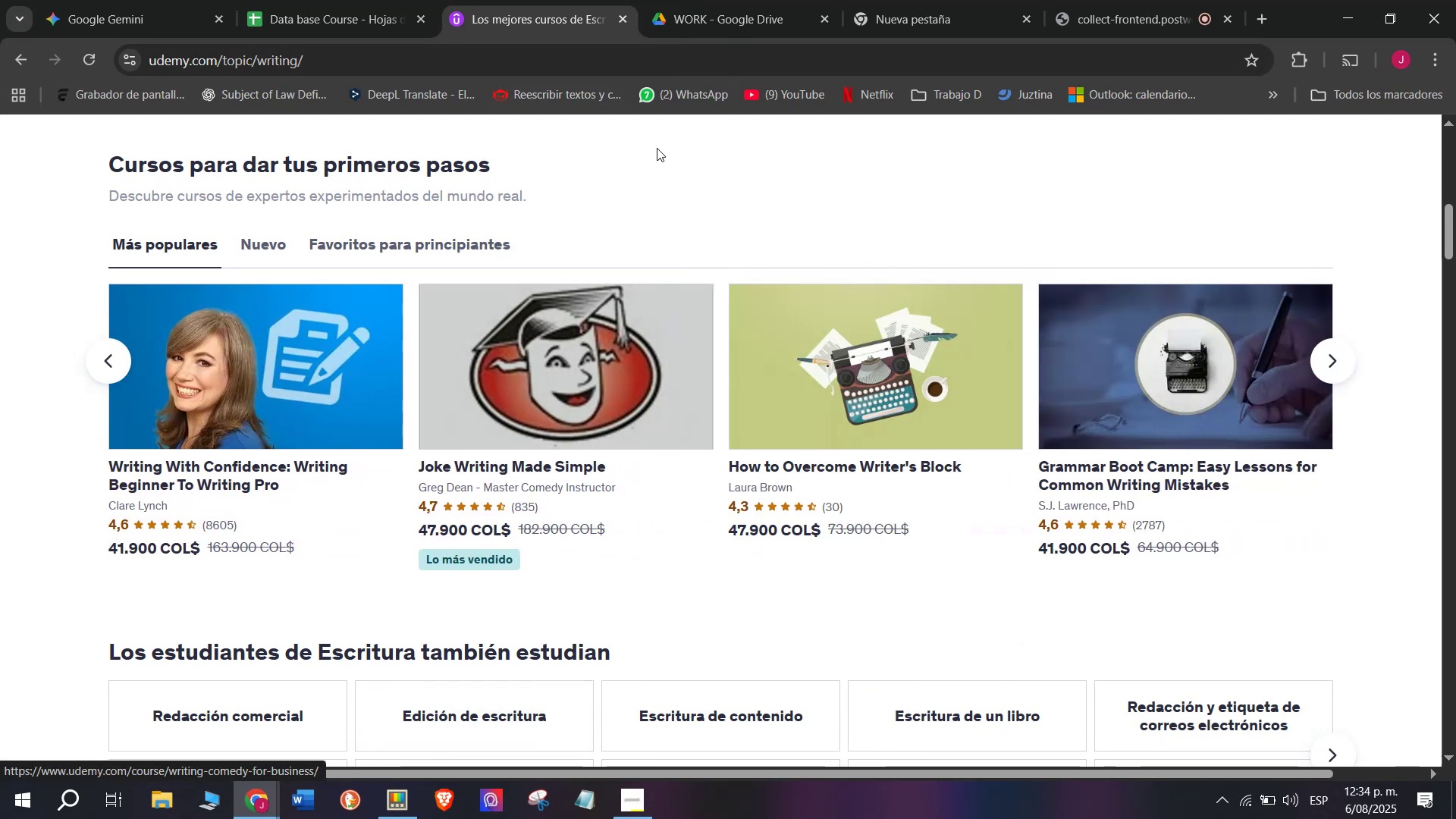 
hold_key(key=ControlLeft, duration=0.44)
left_click([872, 388])
 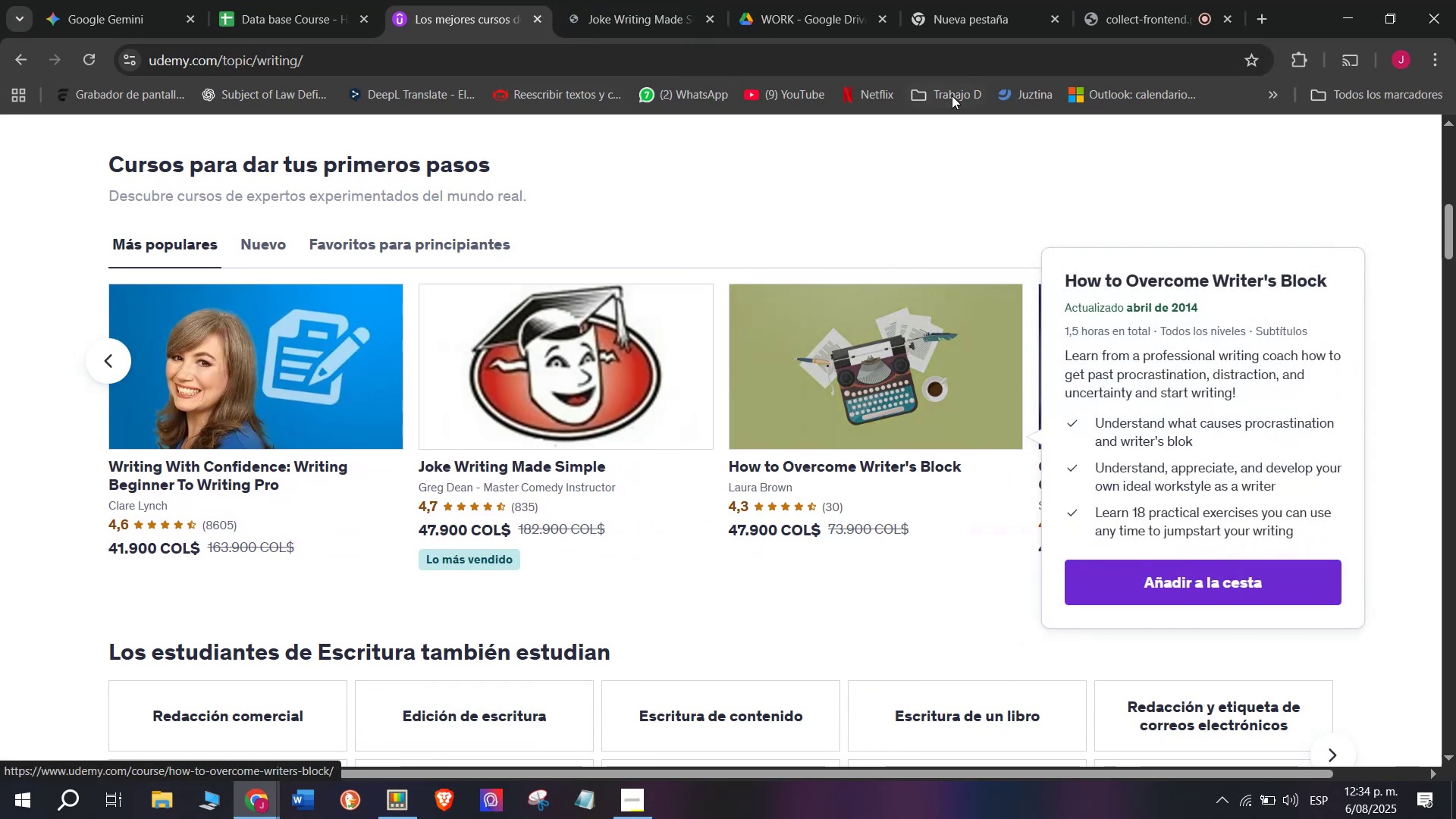 
hold_key(key=ControlLeft, duration=0.32)
left_click([1129, 388])
 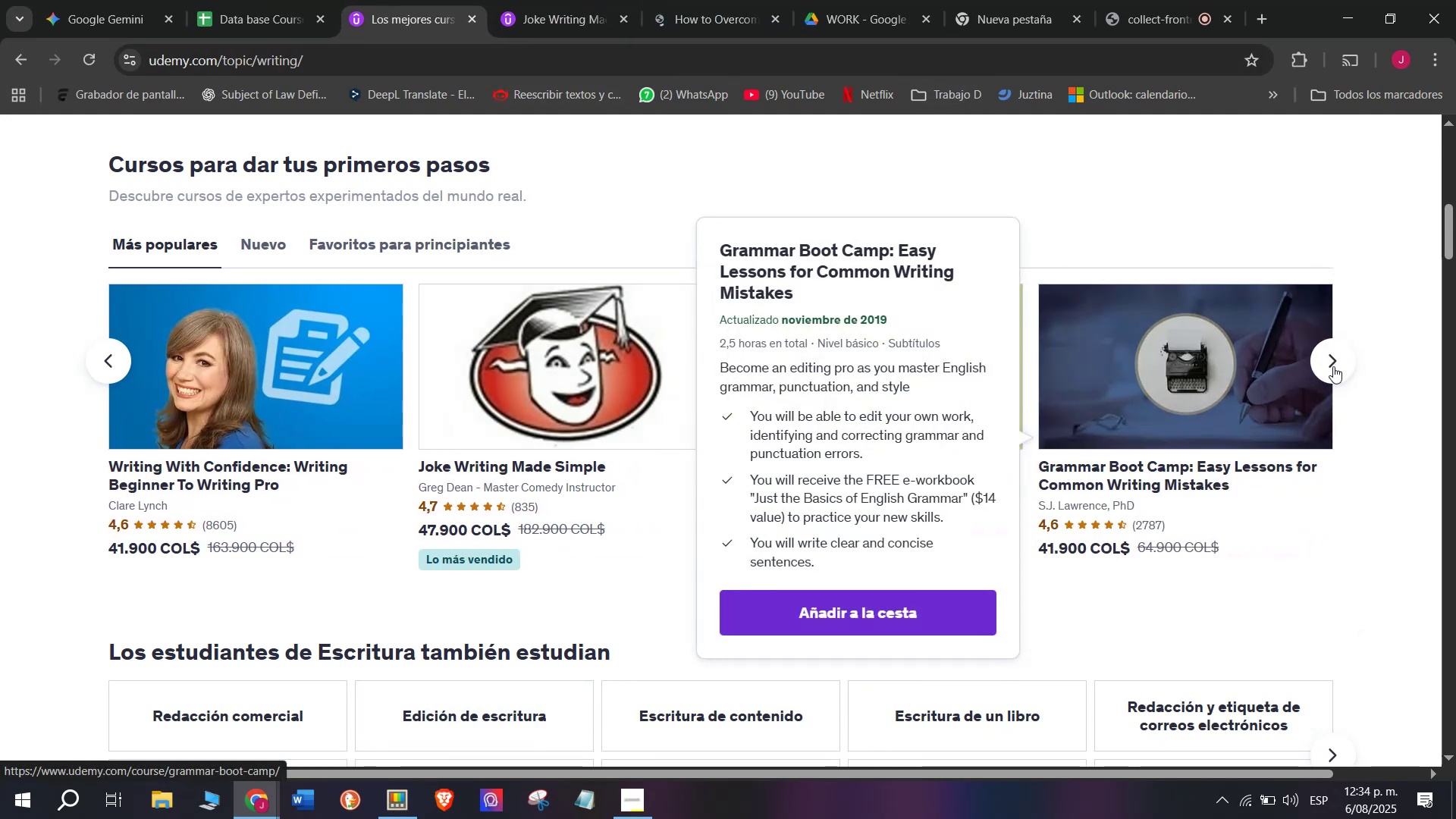 
left_click([1333, 366])
 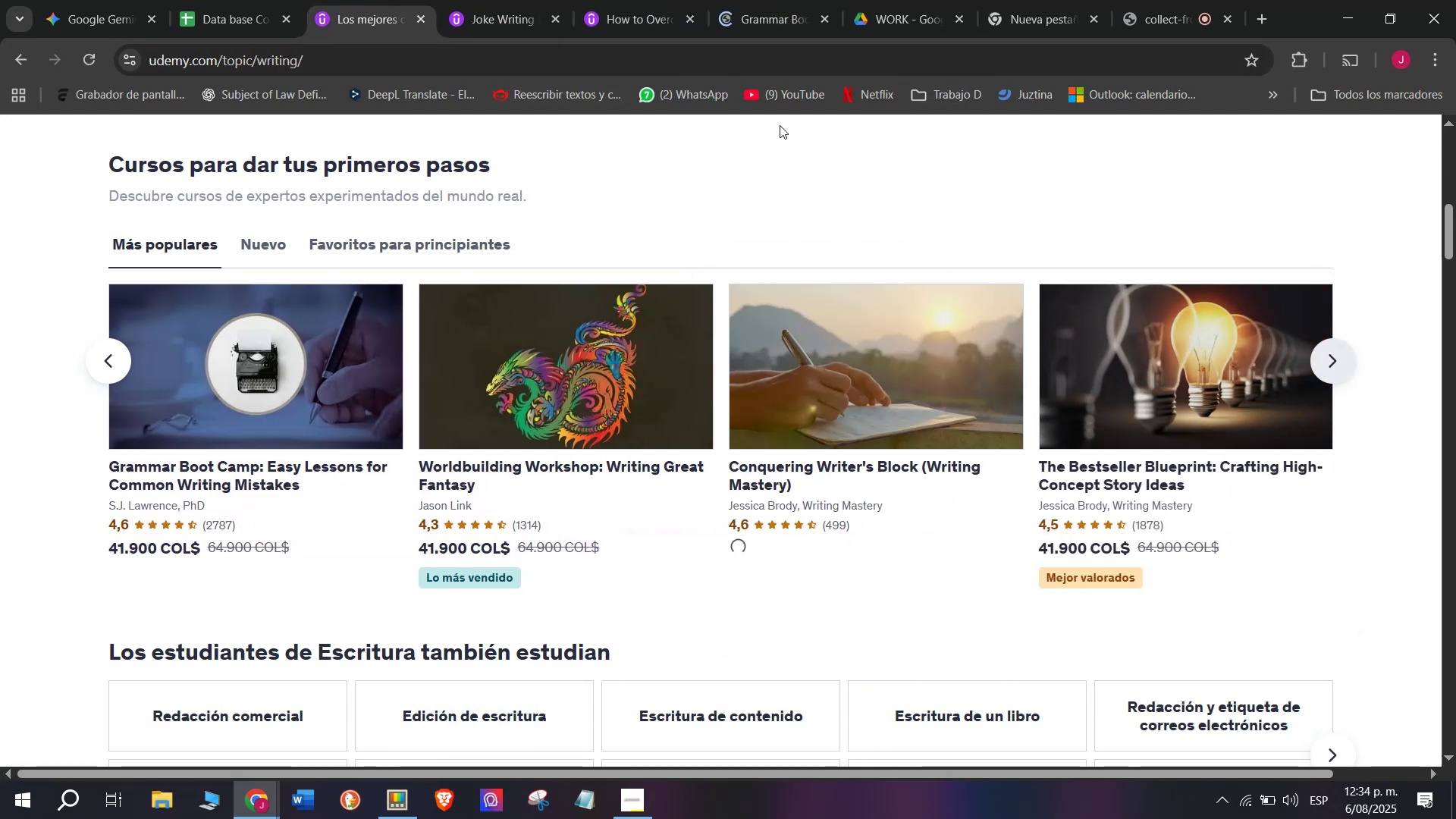 
hold_key(key=ControlLeft, duration=0.37)
left_click([616, 372])
 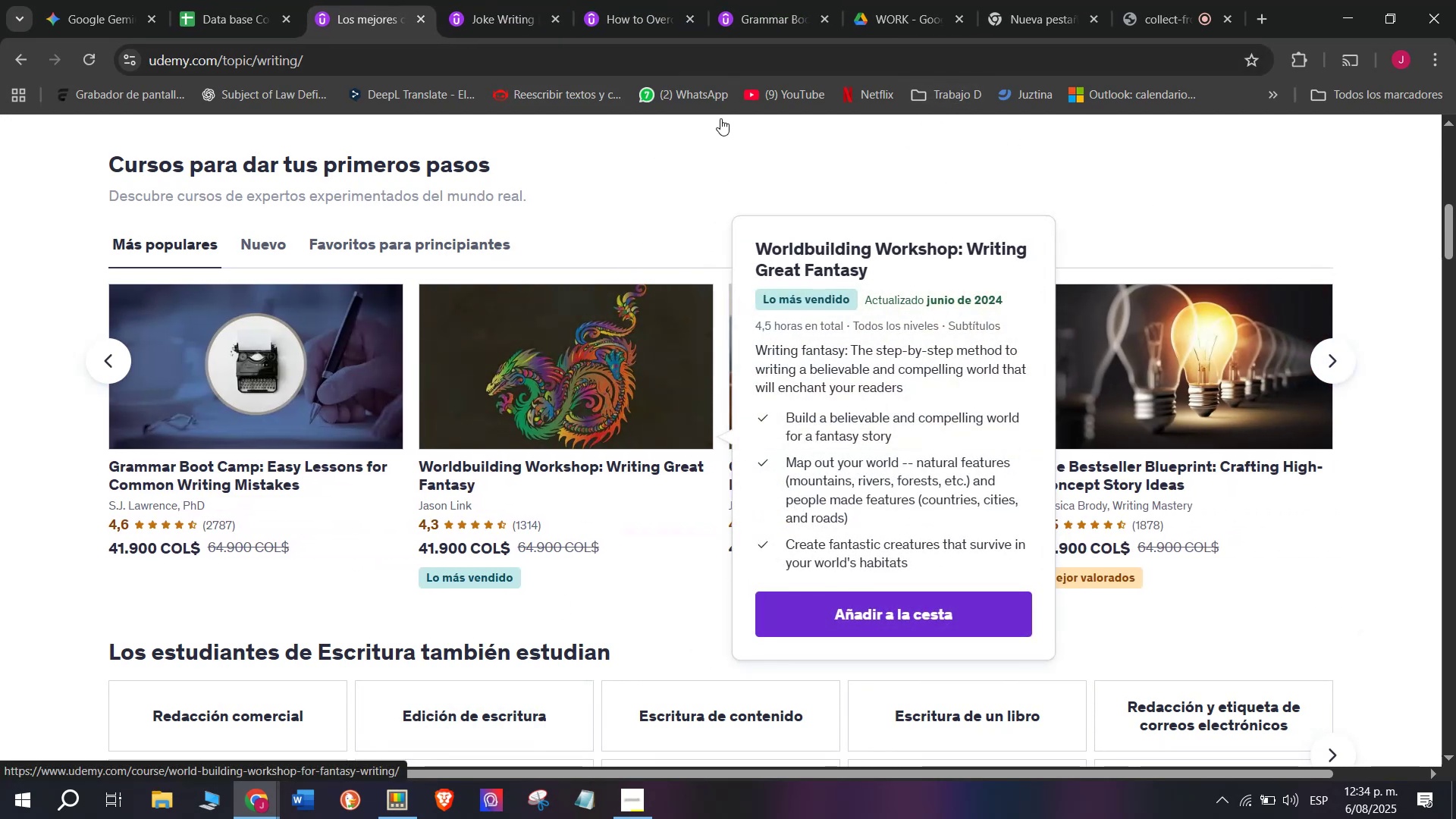 
hold_key(key=ControlLeft, duration=0.44)
left_click([938, 377])
 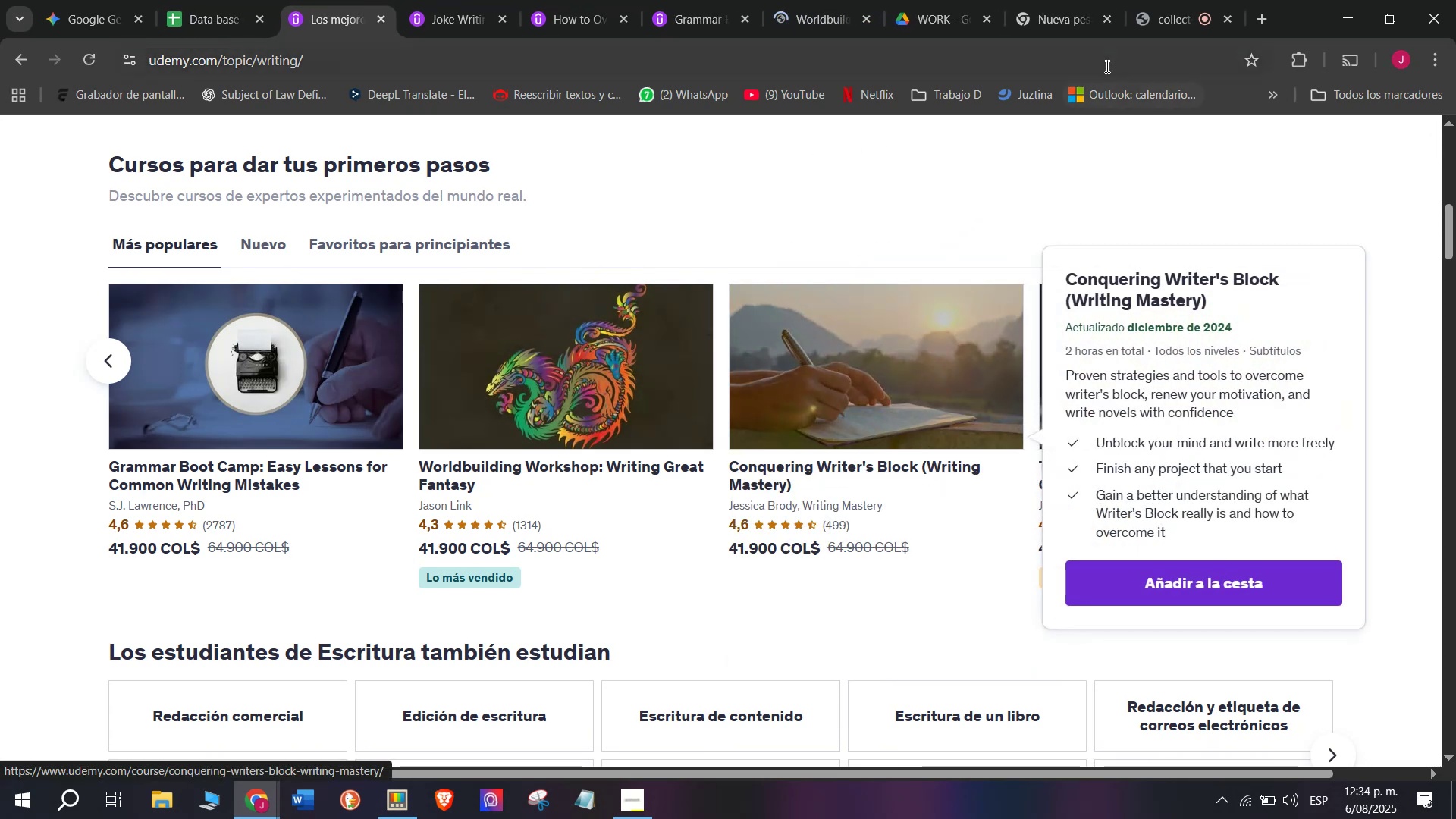 
hold_key(key=ControlLeft, duration=0.36)
left_click([1193, 376])
 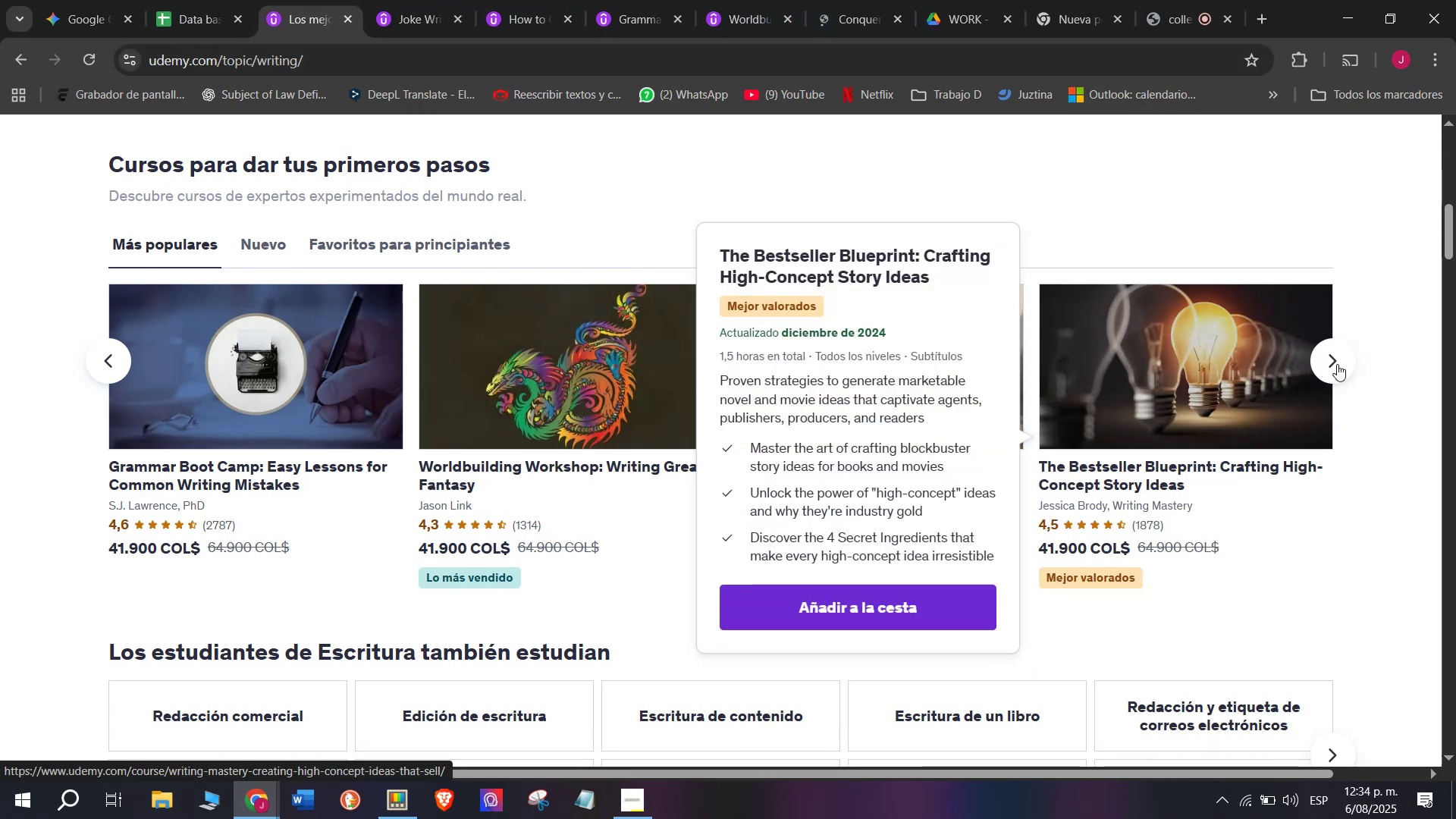 
left_click([1337, 364])
 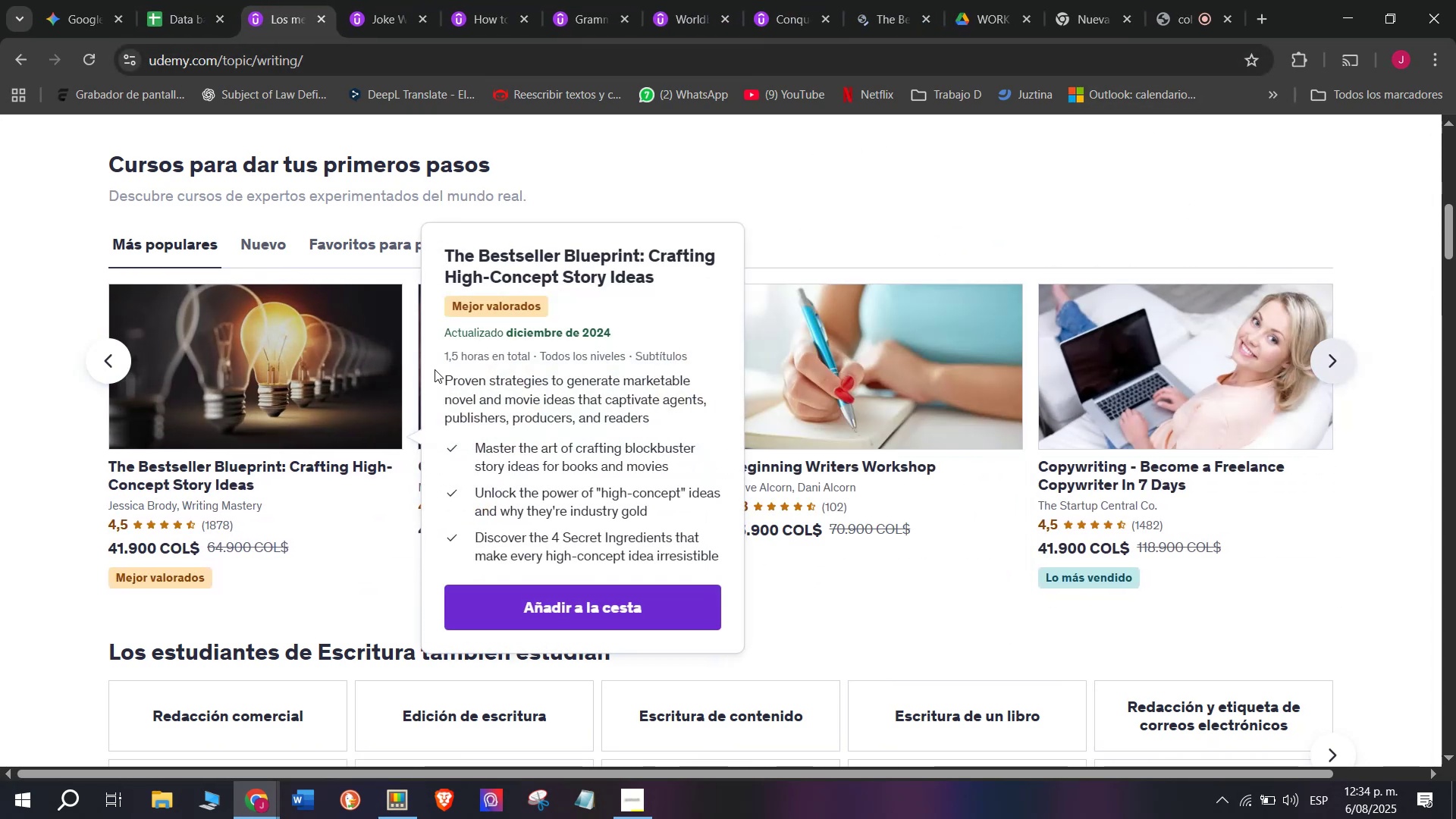 
hold_key(key=ControlLeft, duration=0.39)
left_click([553, 391])
 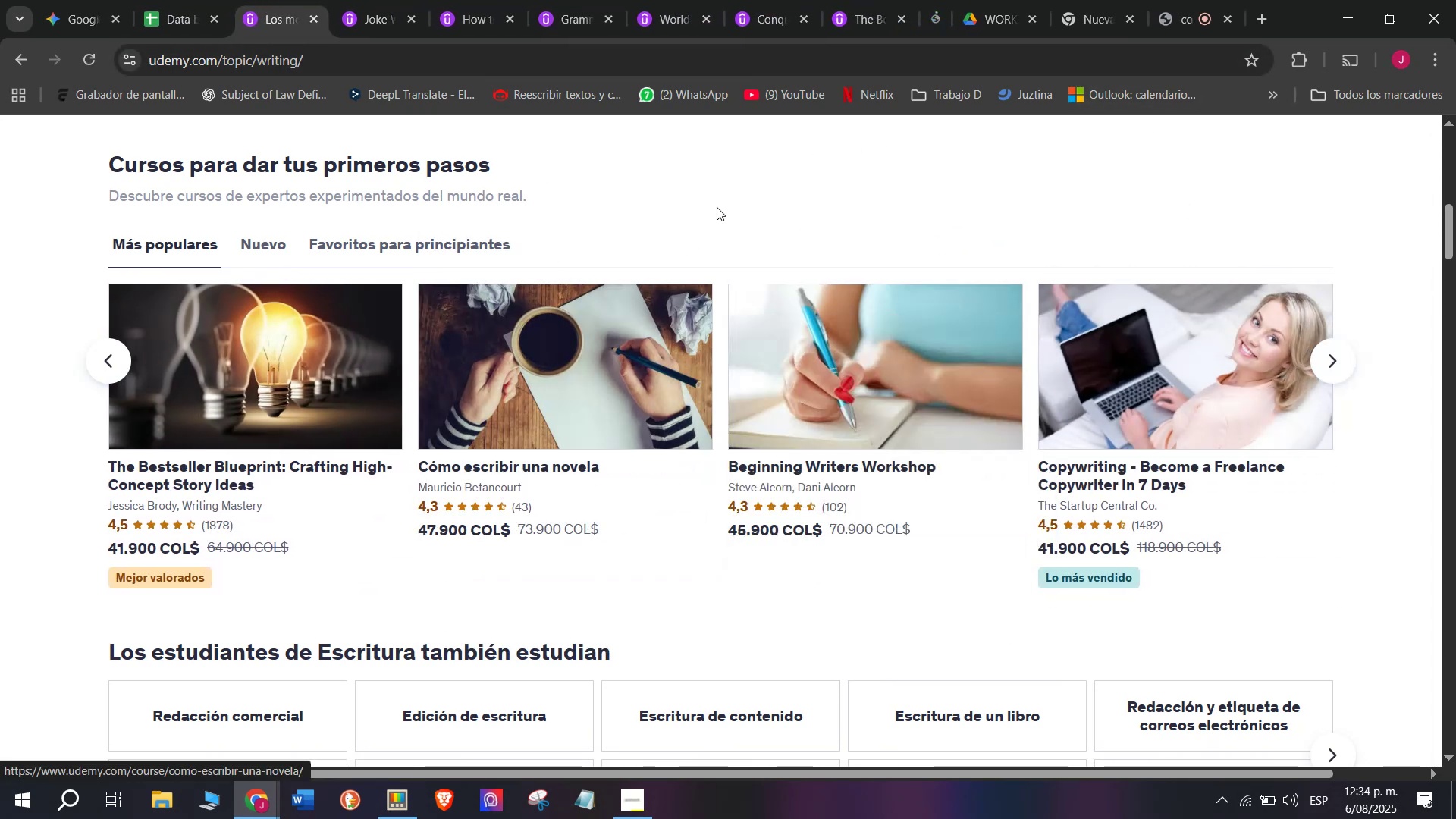 
hold_key(key=ControlLeft, duration=0.41)
left_click([903, 366])
 